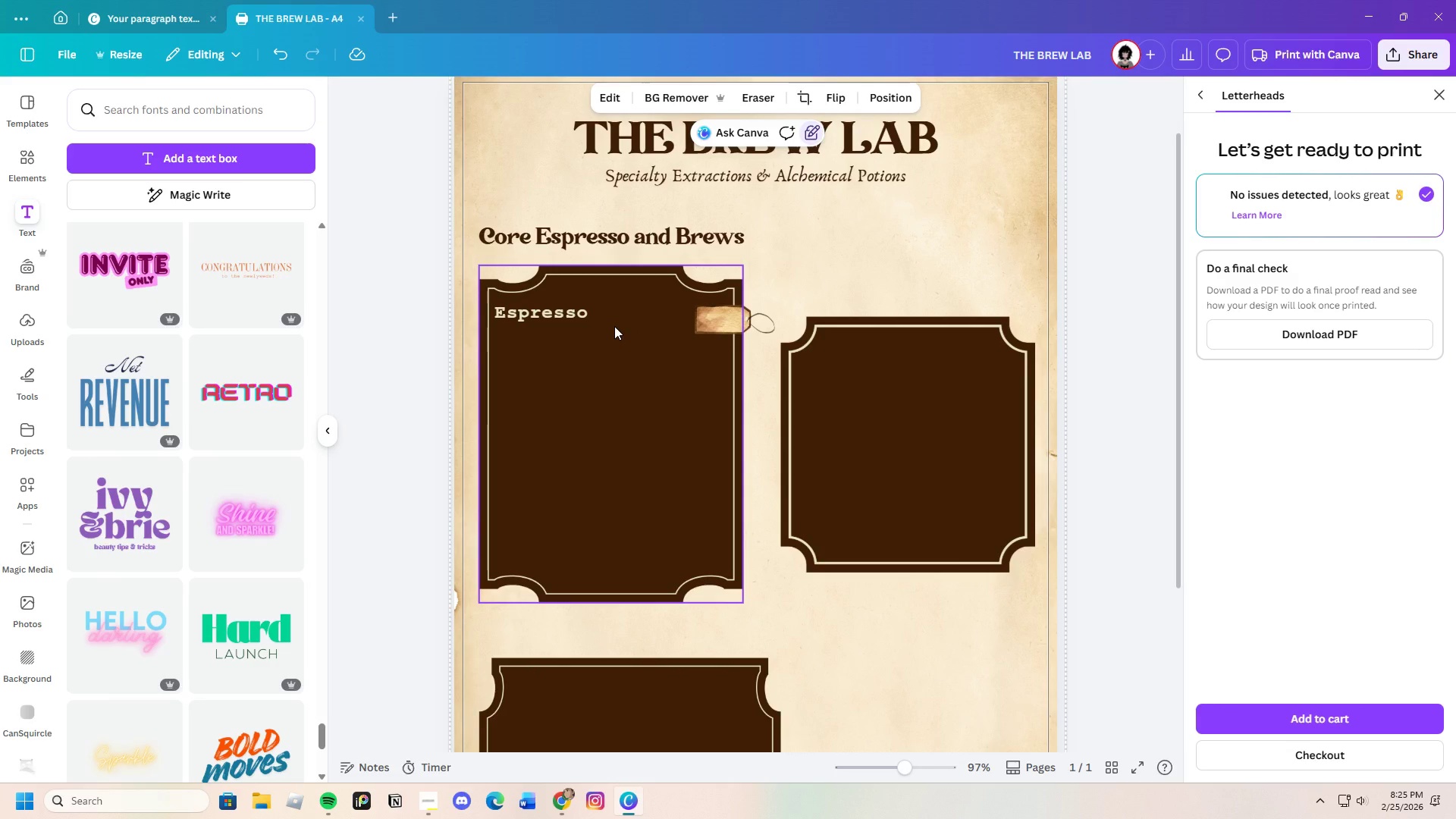 
wait(7.39)
 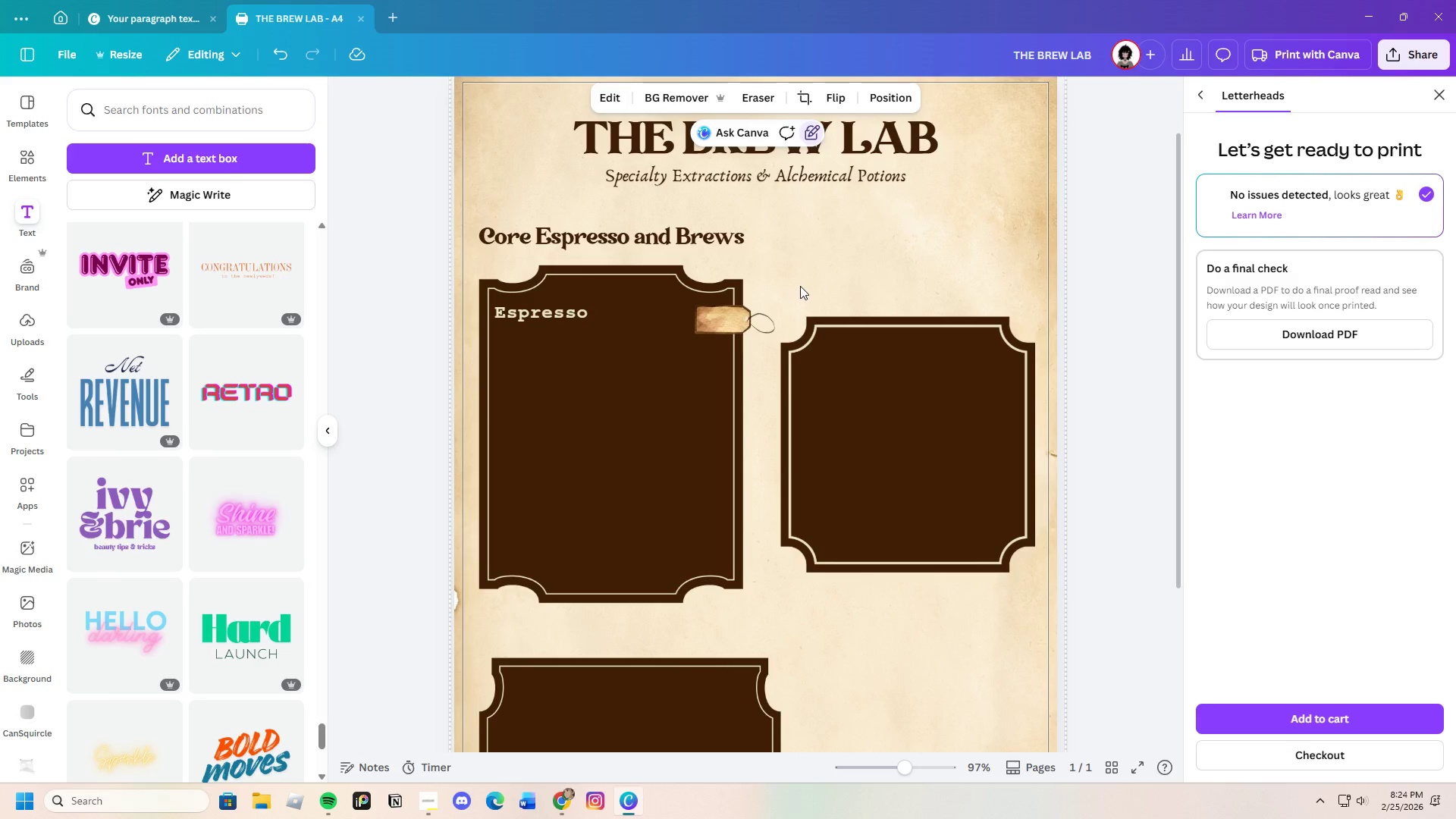 
left_click_drag(start_coordinate=[711, 315], to_coordinate=[698, 306])
 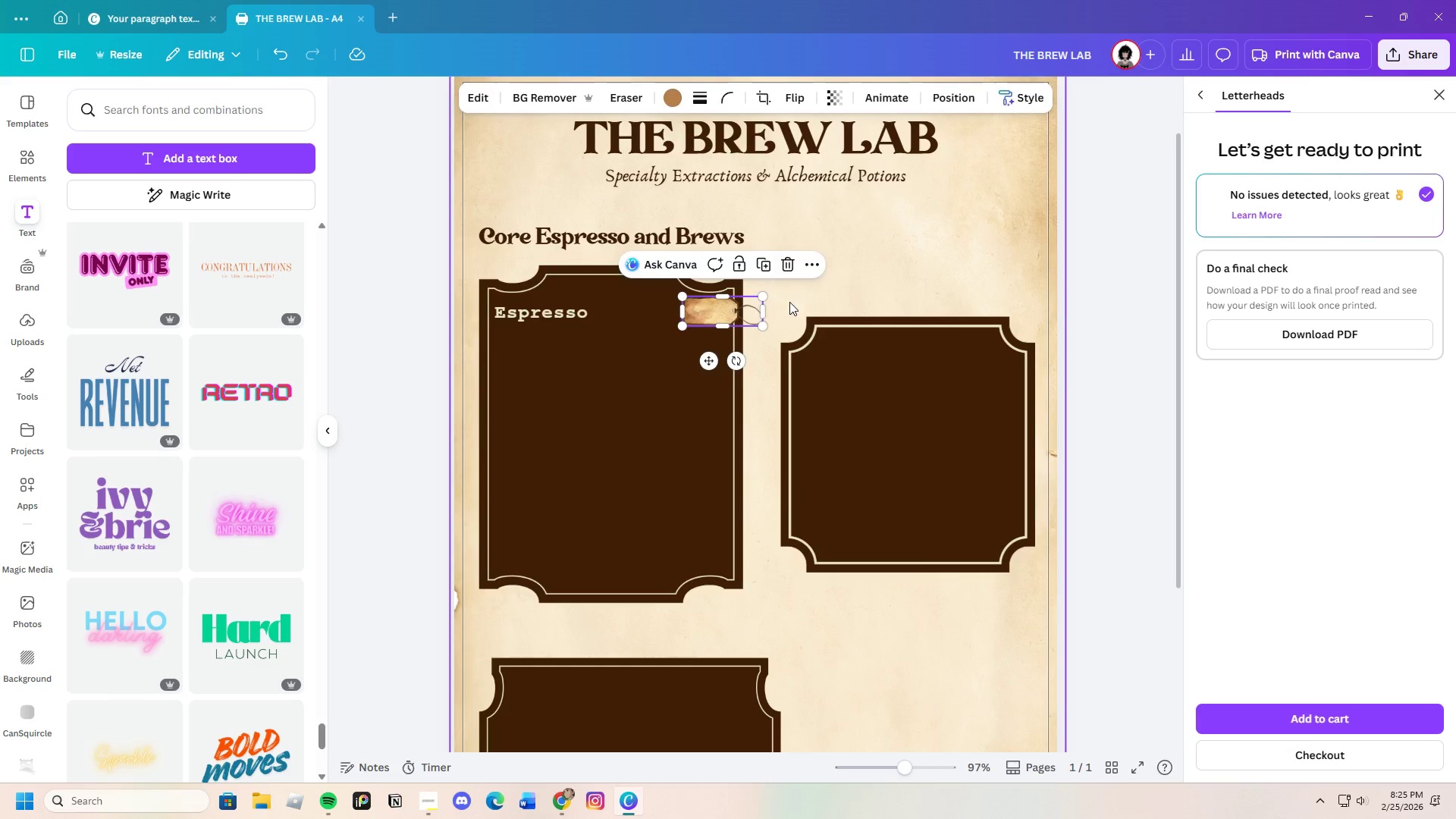 
left_click([789, 302])
 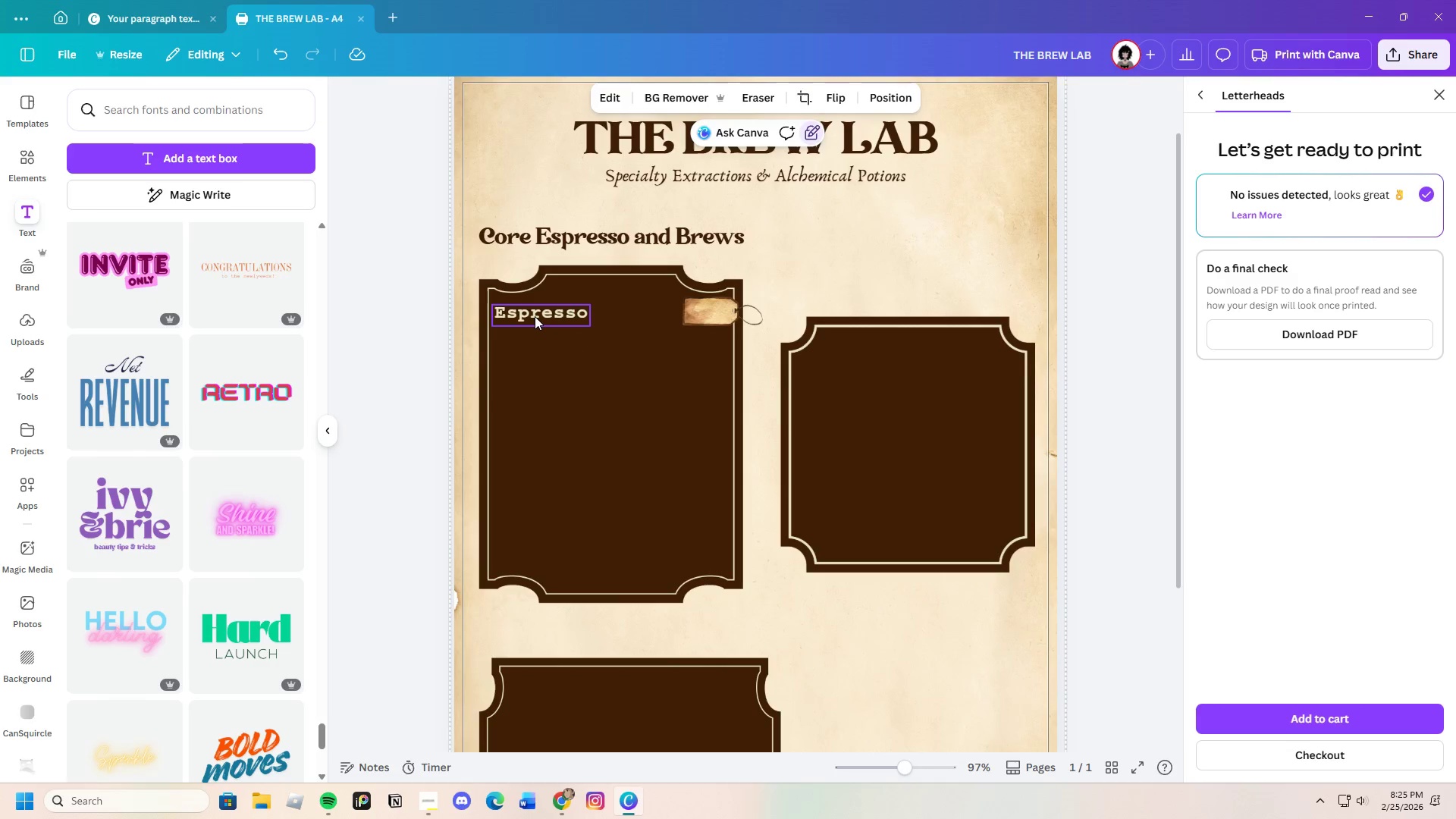 
left_click([535, 316])
 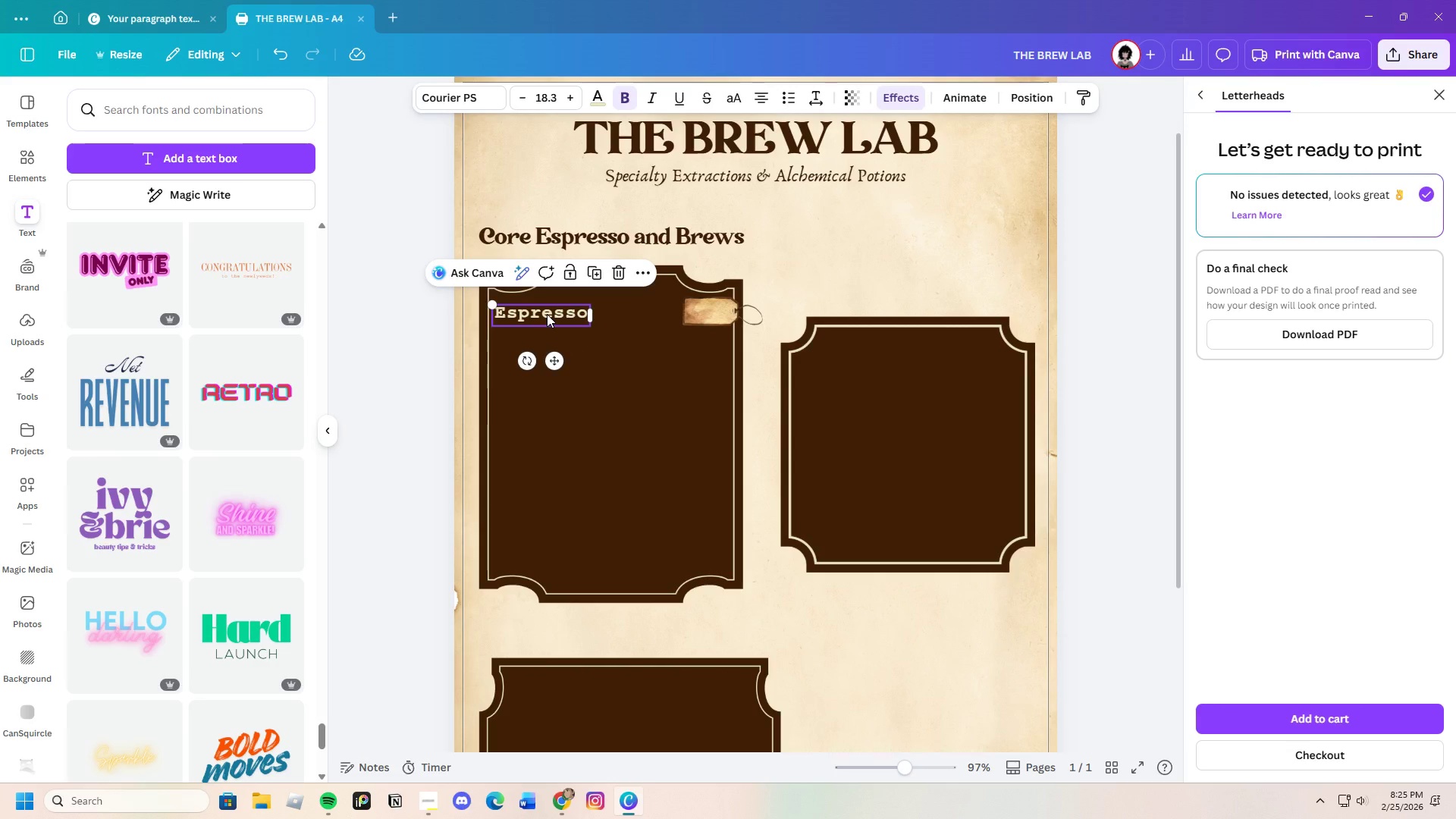 
wait(20.2)
 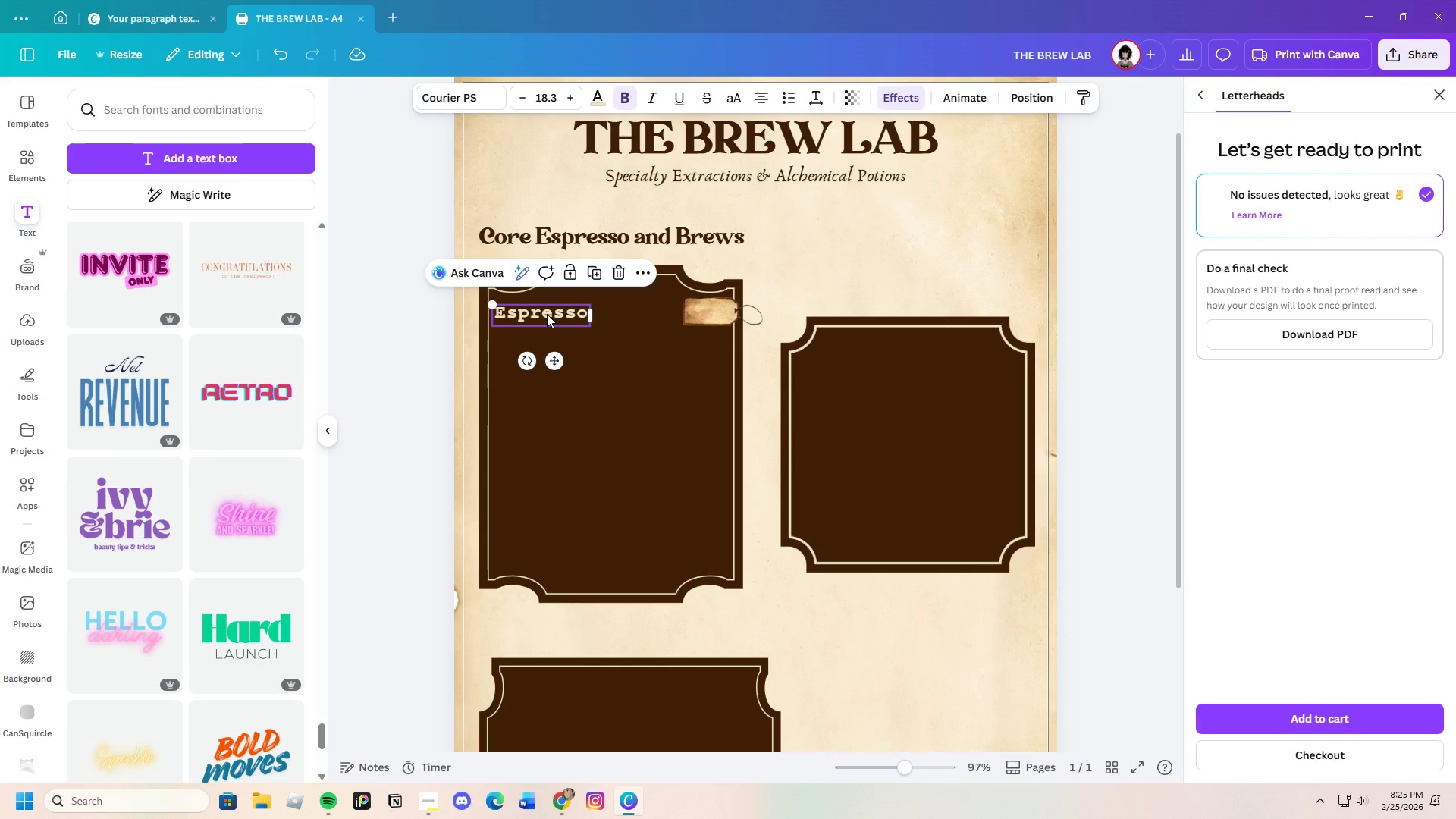 
left_click([854, 243])
 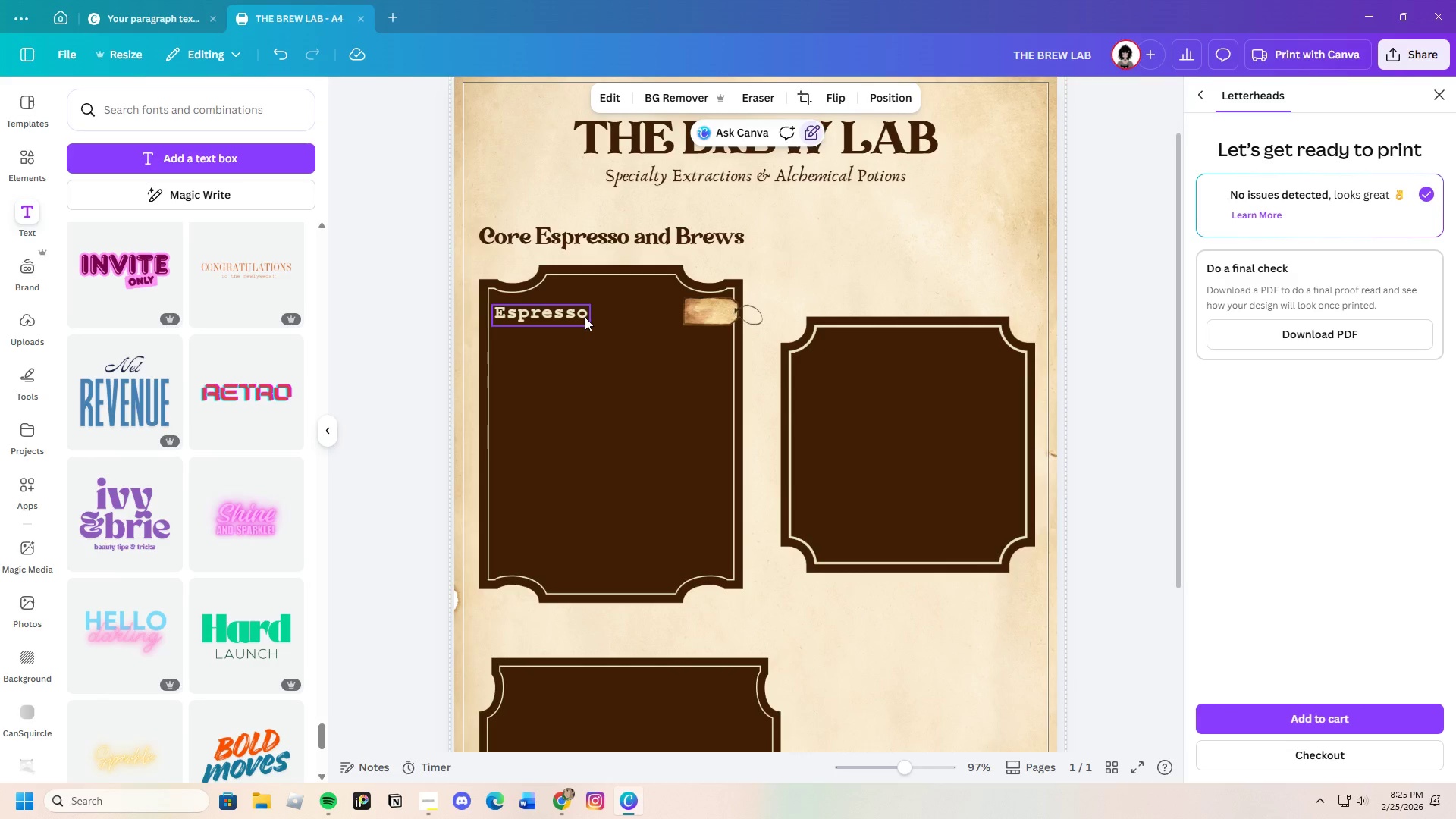 
left_click([563, 316])
 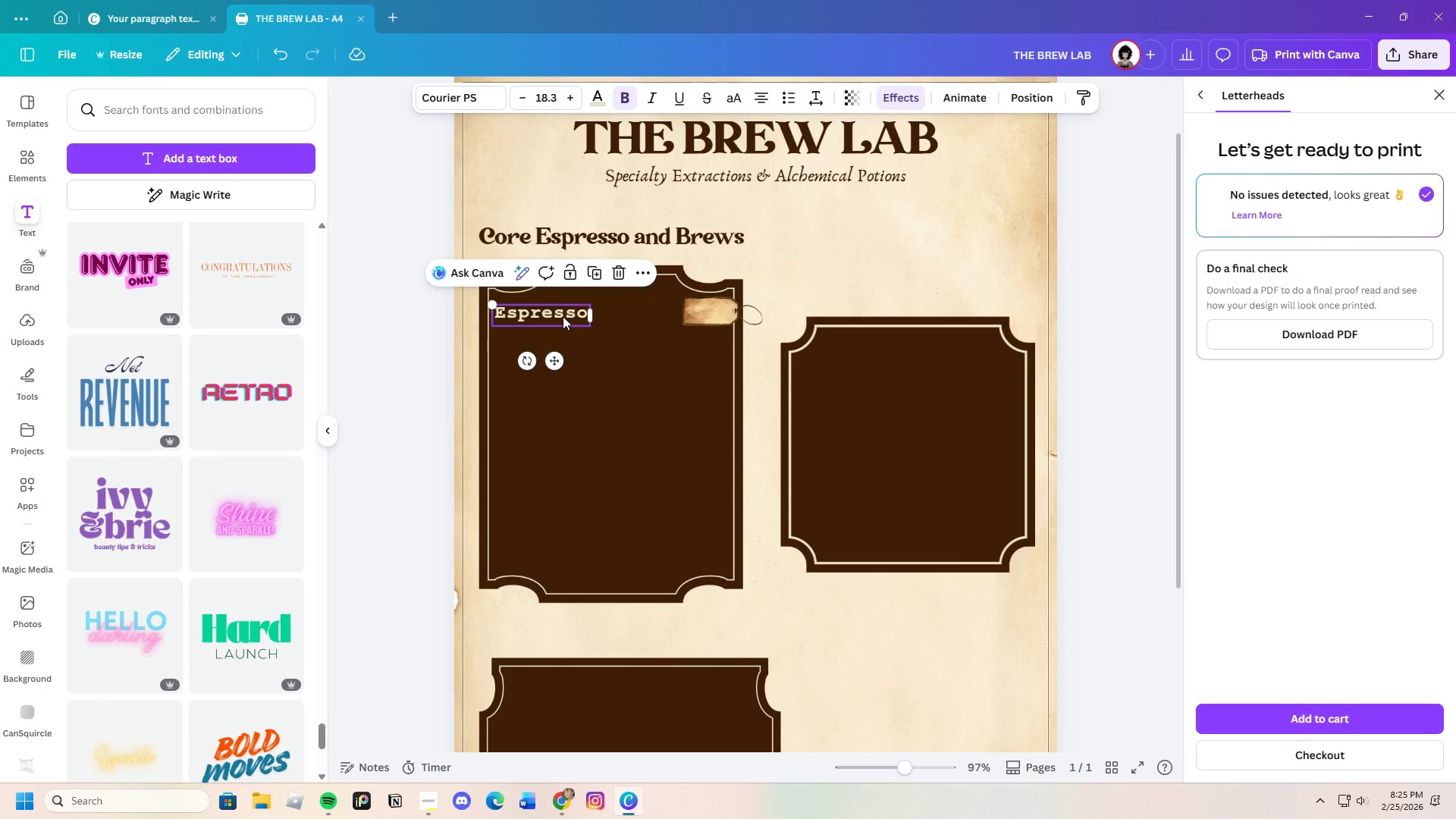 
key(Control+C)
 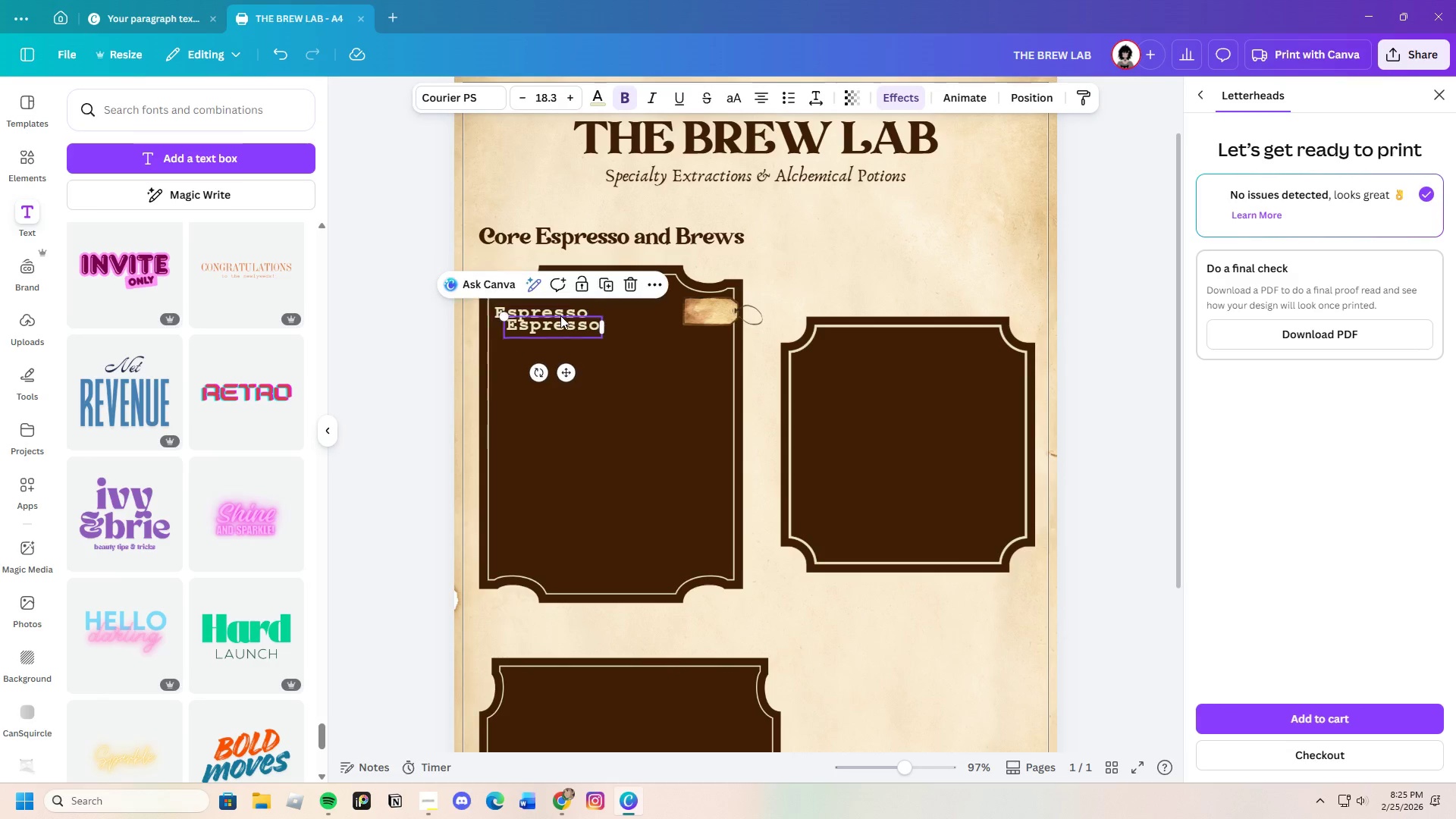 
key(Control+V)
 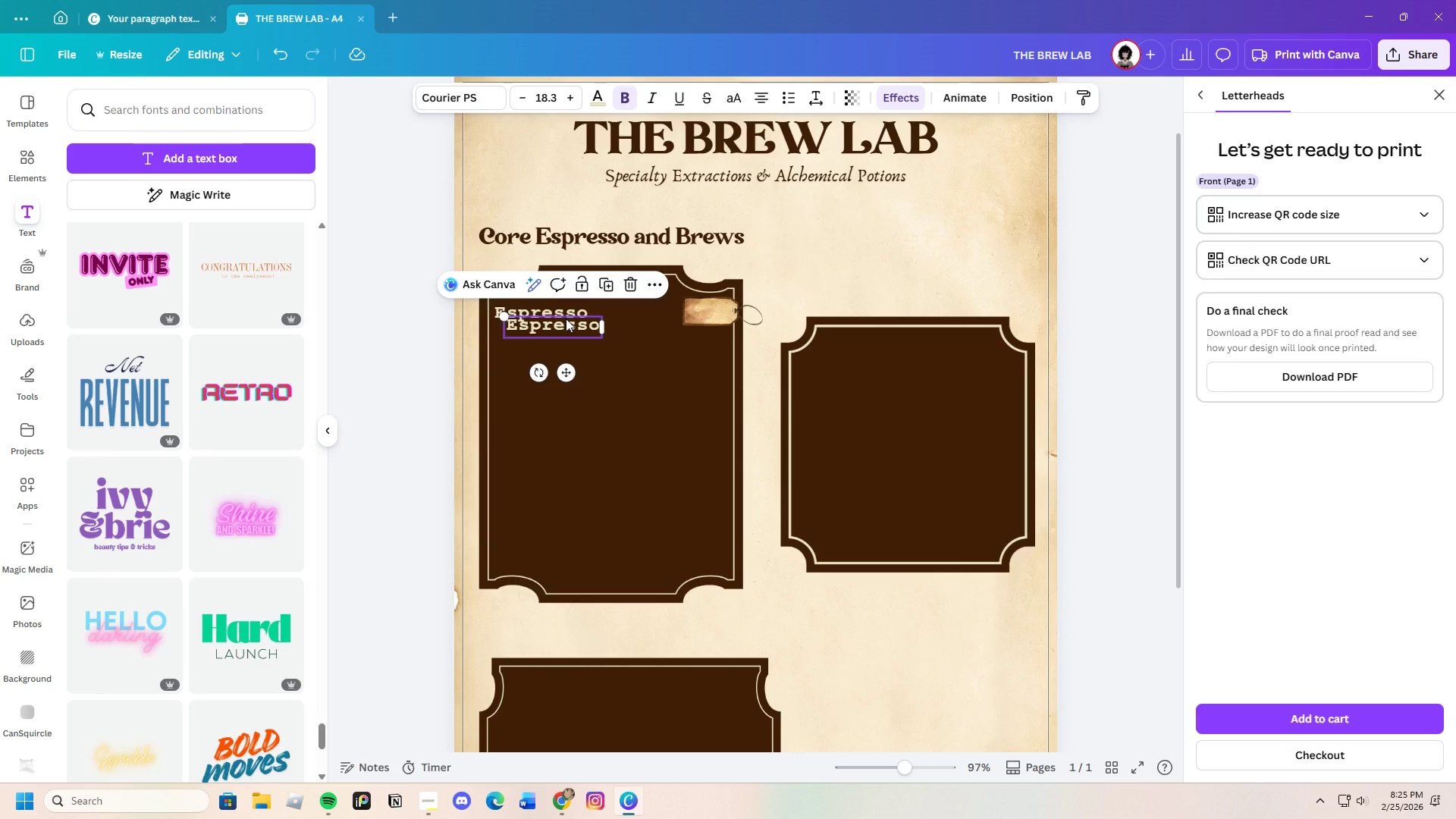 
wait(14.14)
 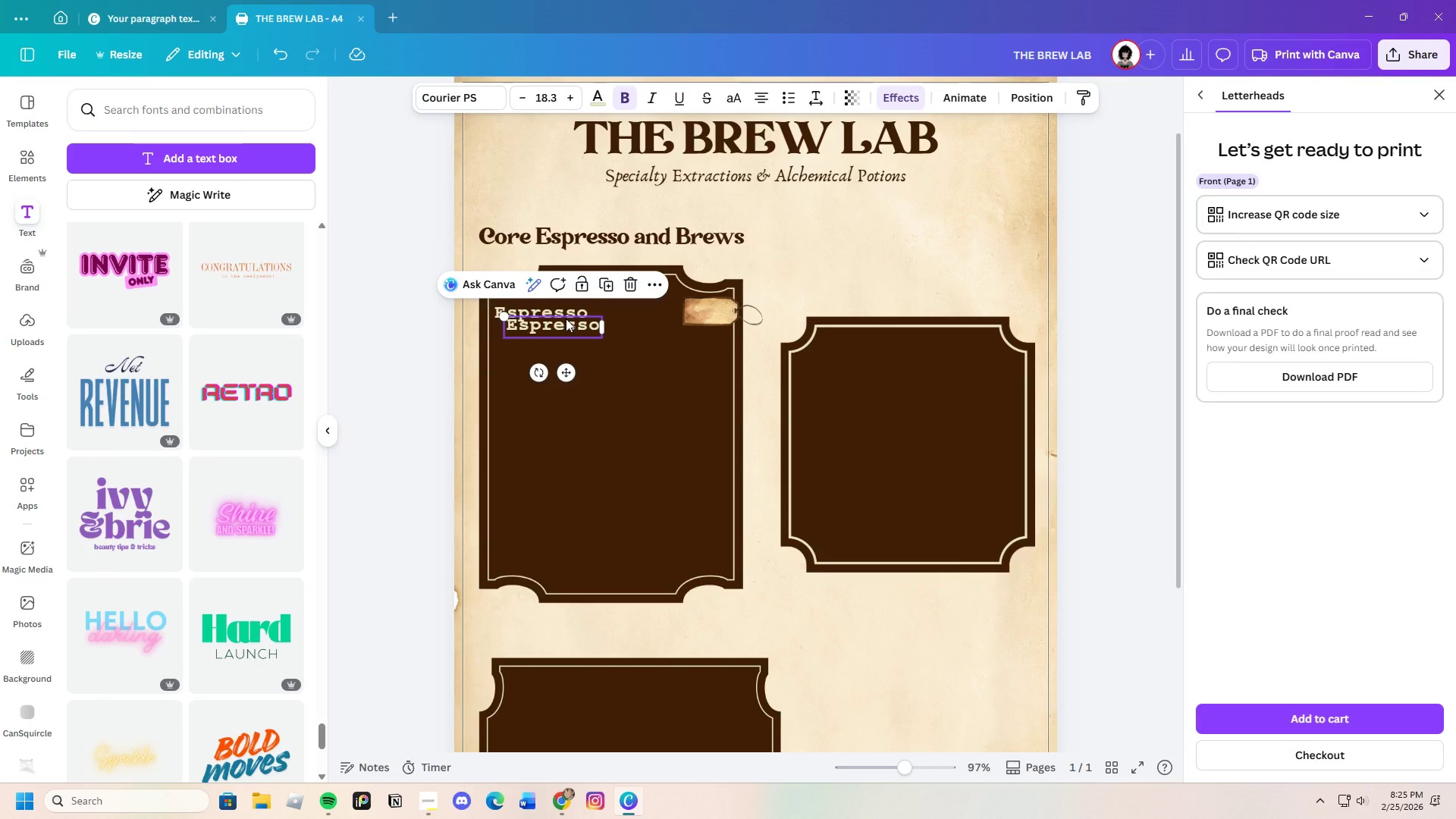 
left_click([585, 328])
 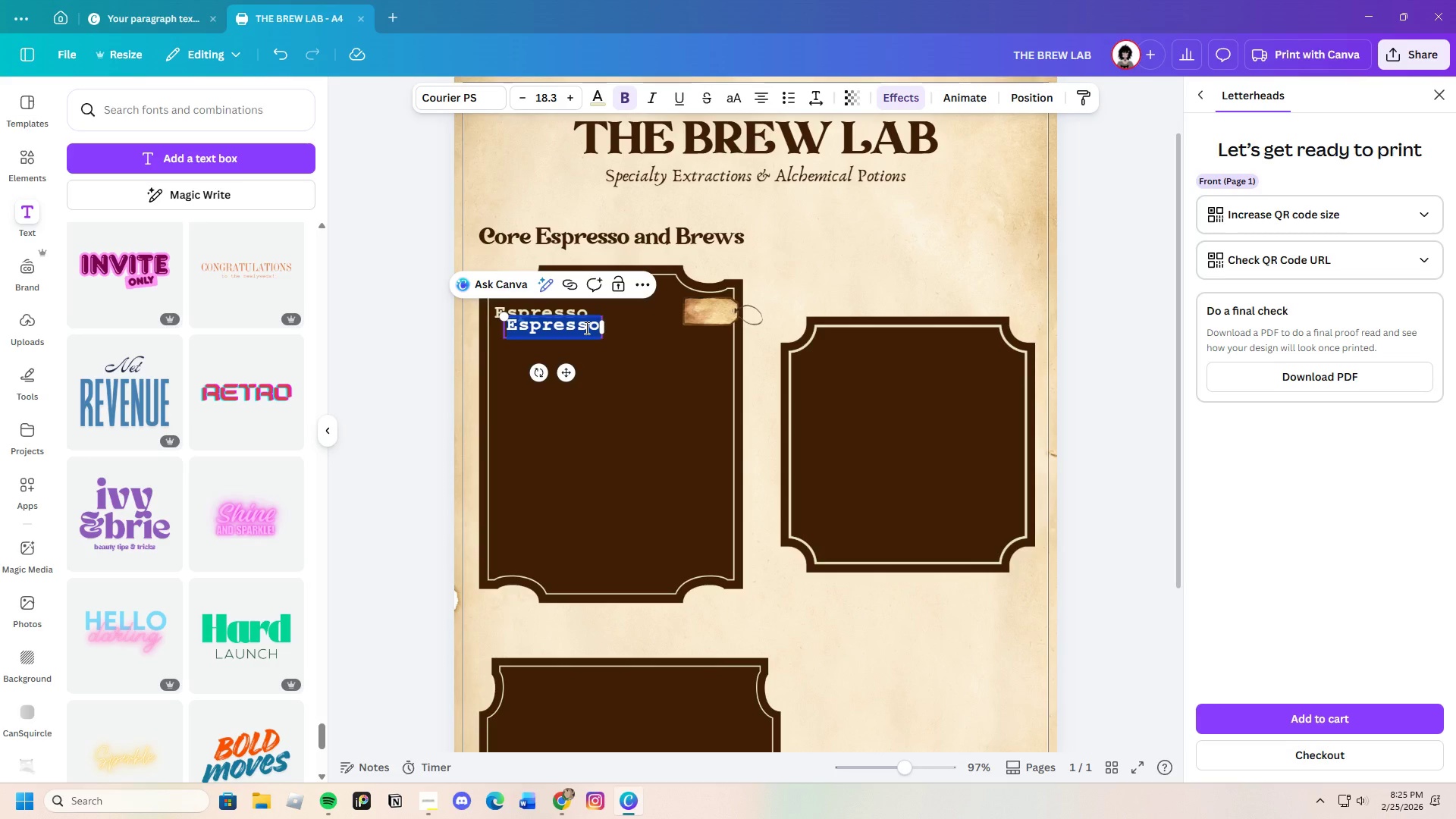 
key(Backspace)
type(- Singe)
key(Backspace)
type(le)
 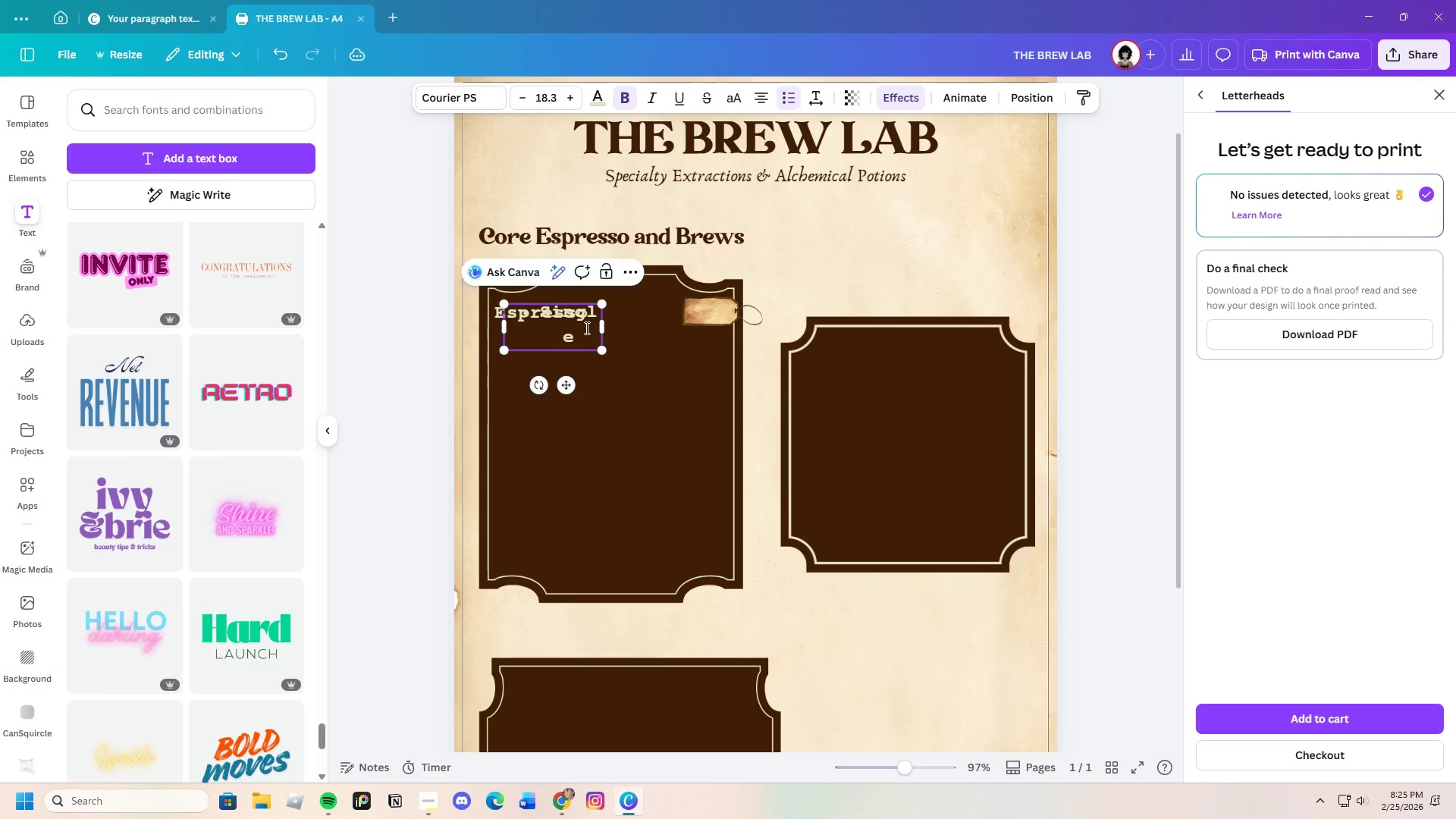 
left_click_drag(start_coordinate=[604, 325], to_coordinate=[623, 325])
 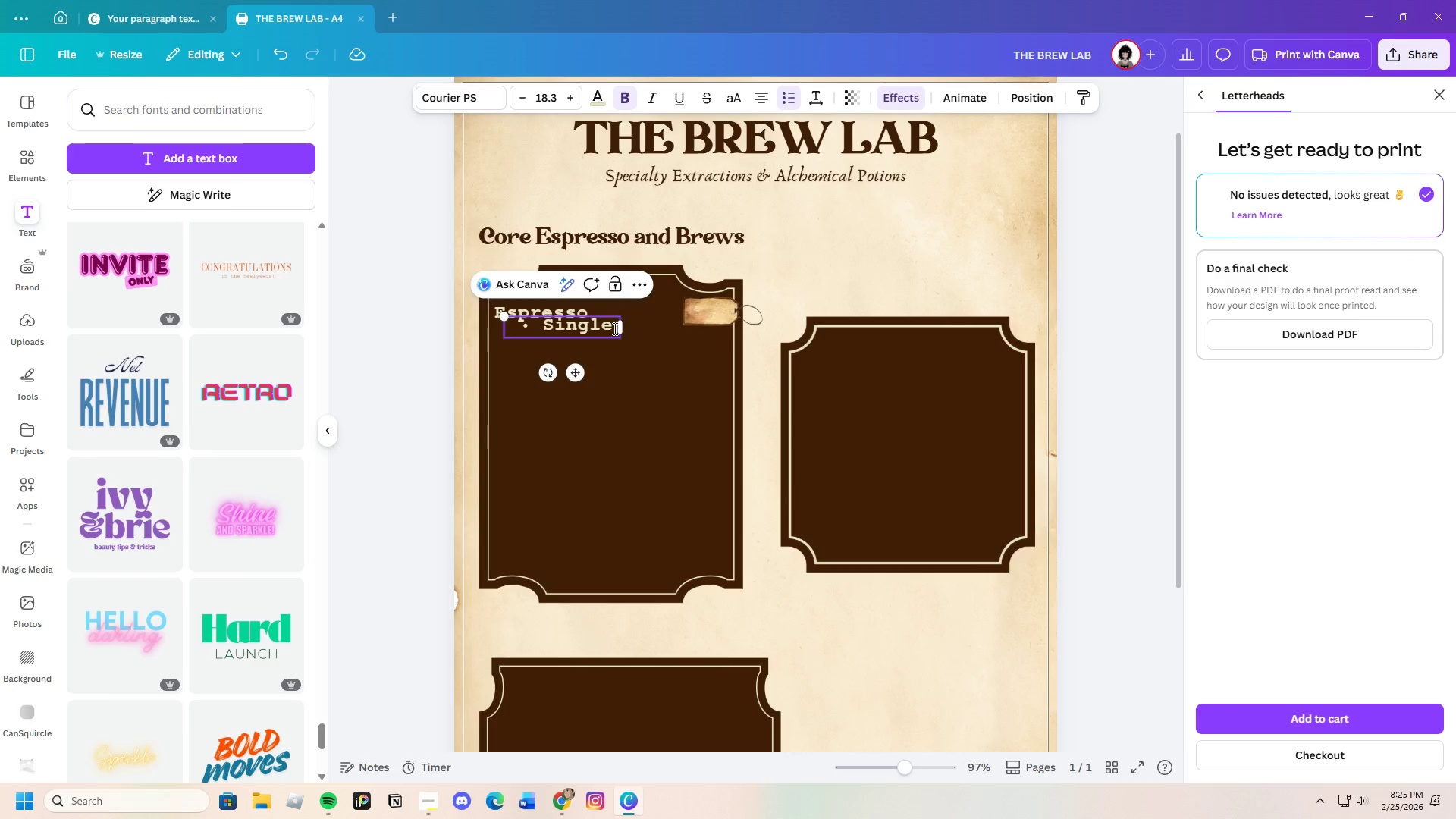 
left_click_drag(start_coordinate=[613, 328], to_coordinate=[520, 337])
 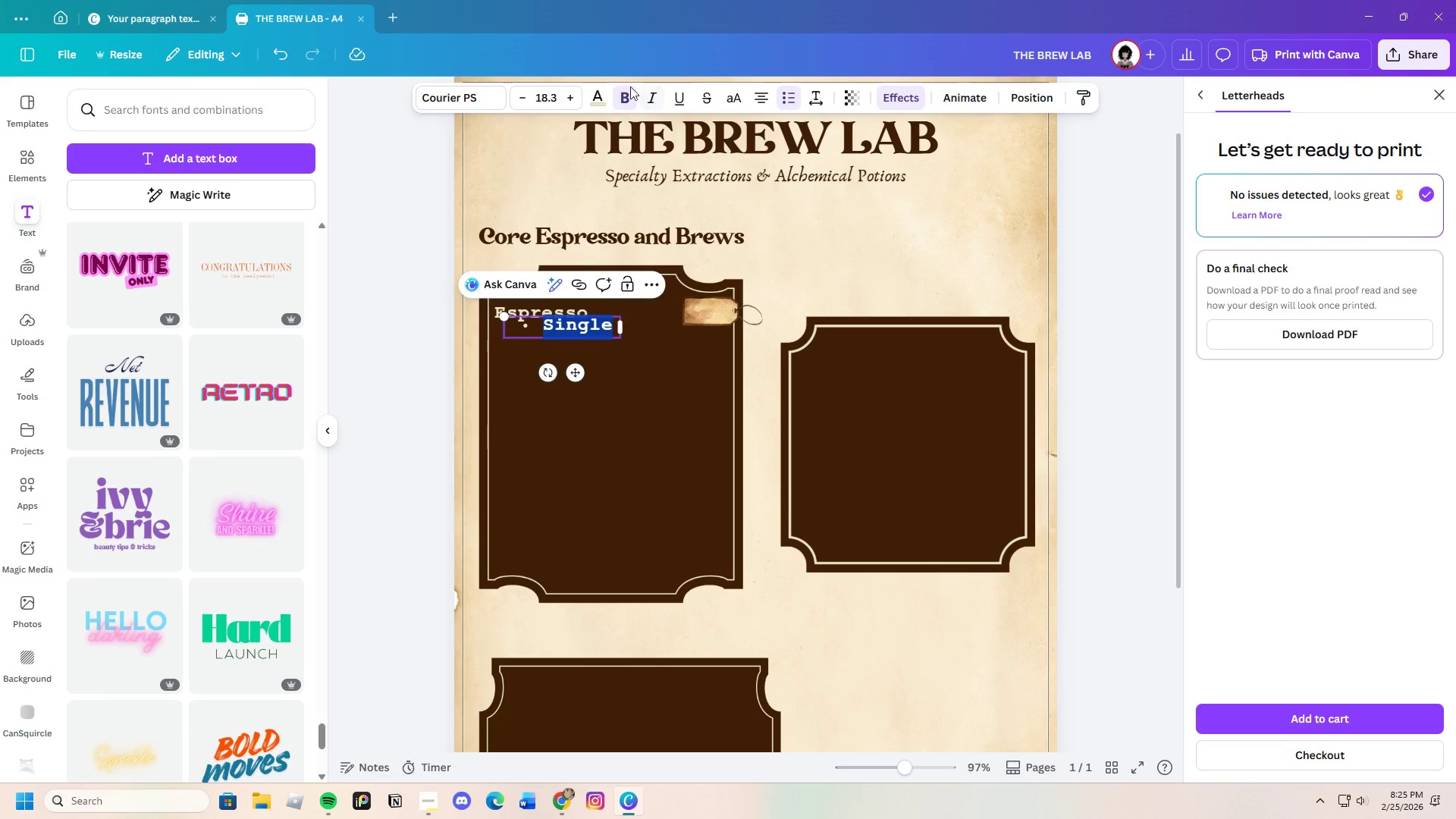 
left_click([617, 98])
 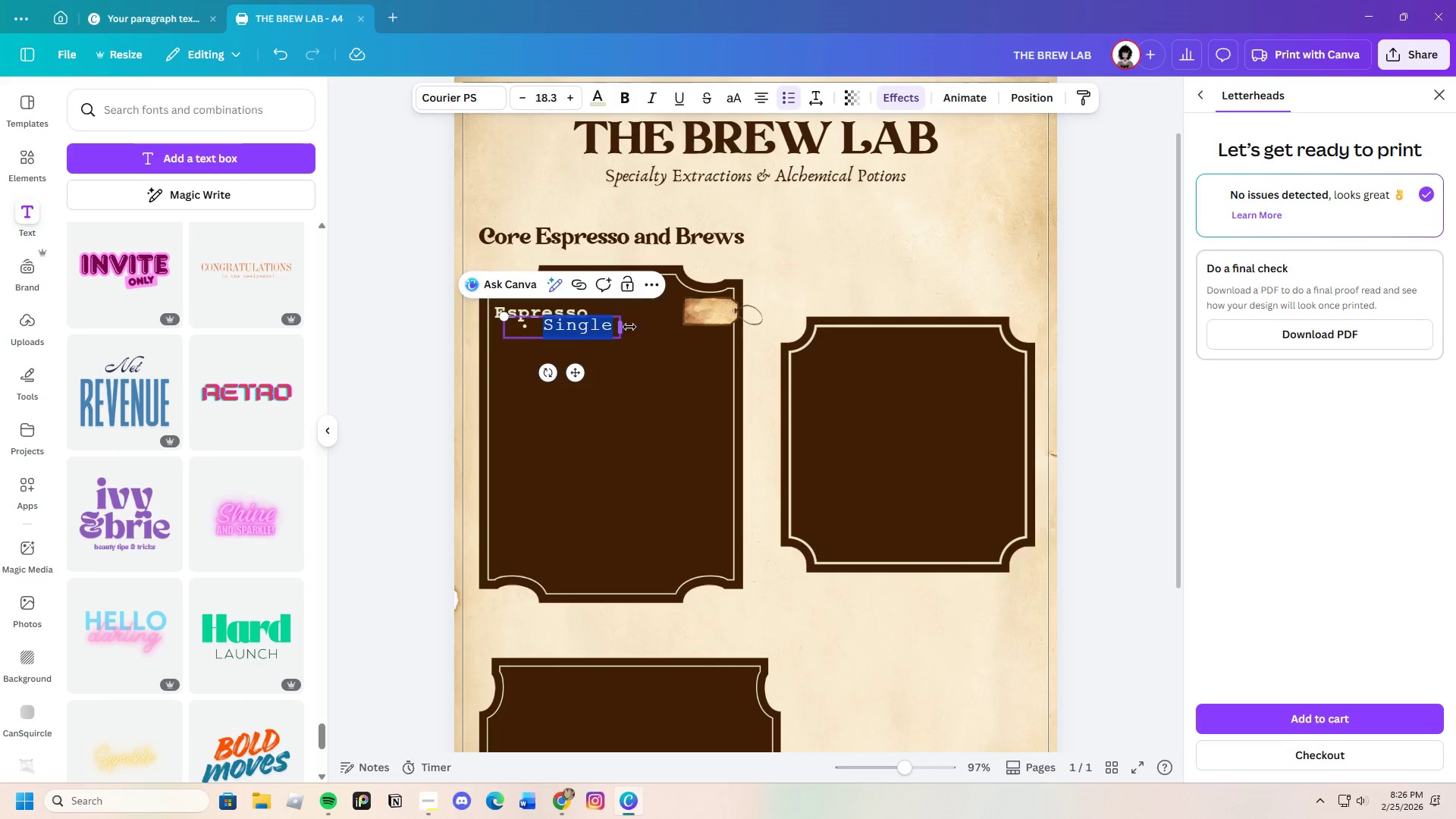 
left_click([644, 339])
 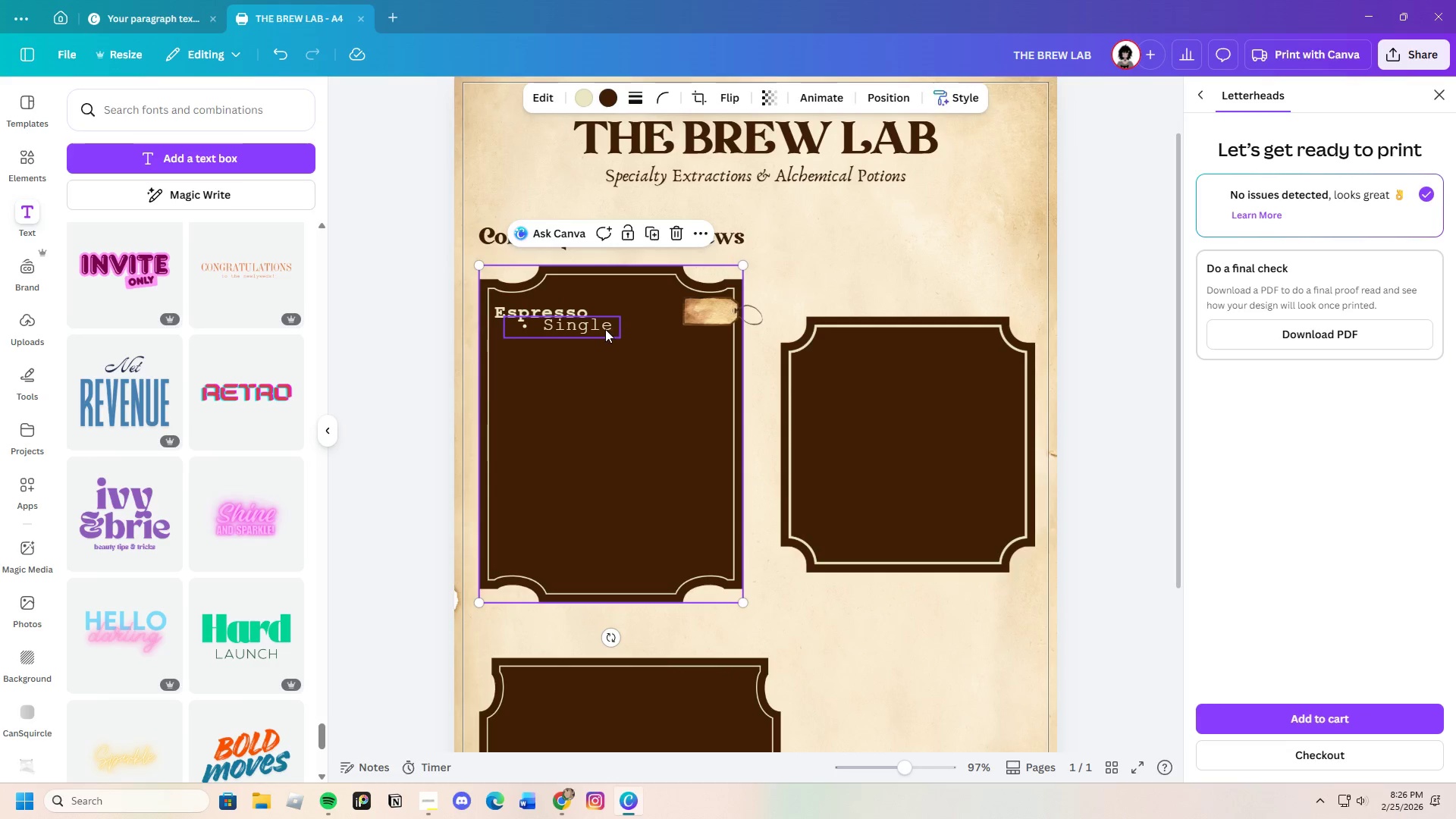 
left_click([605, 329])
 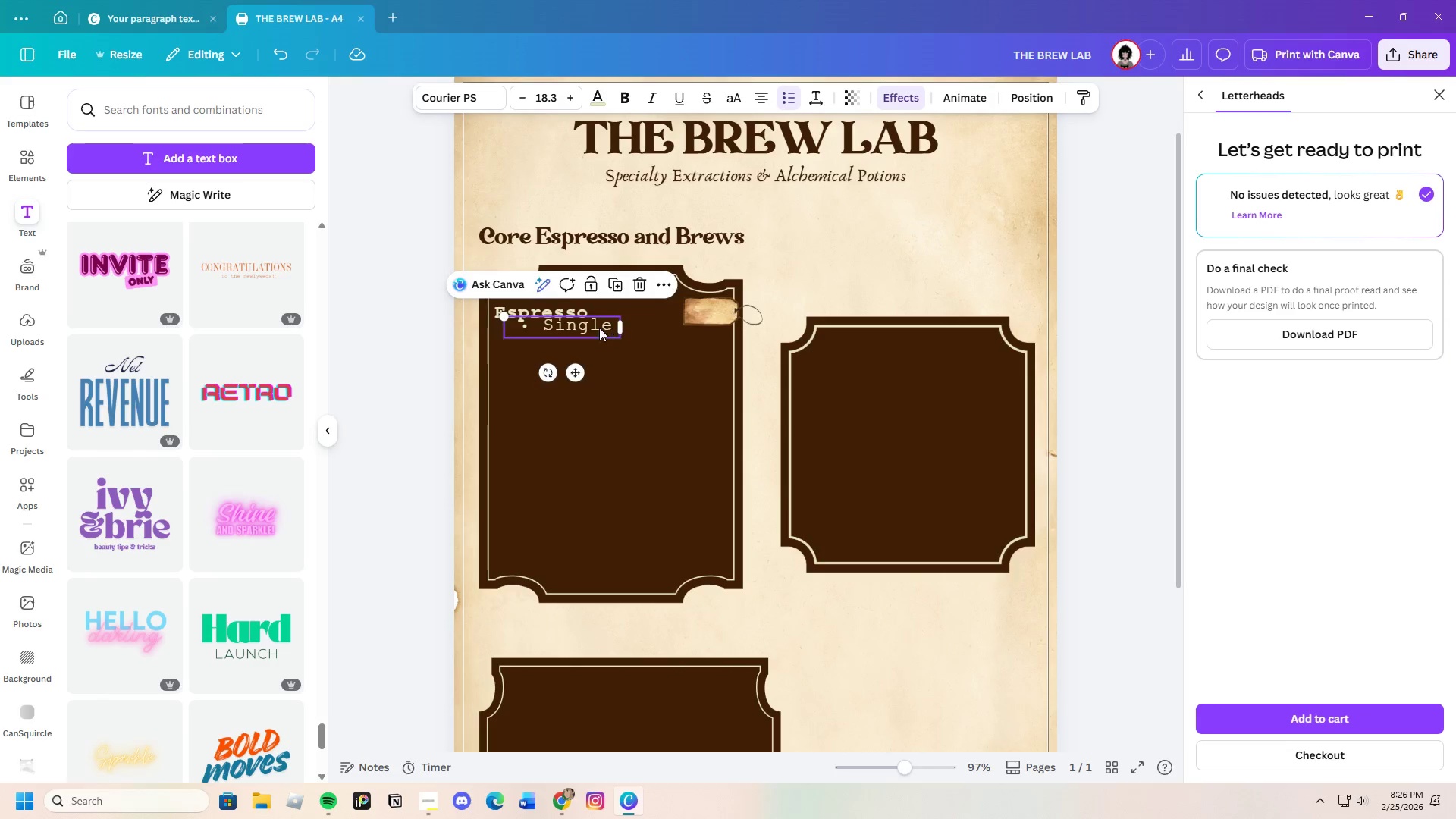 
left_click_drag(start_coordinate=[605, 326], to_coordinate=[589, 332])
 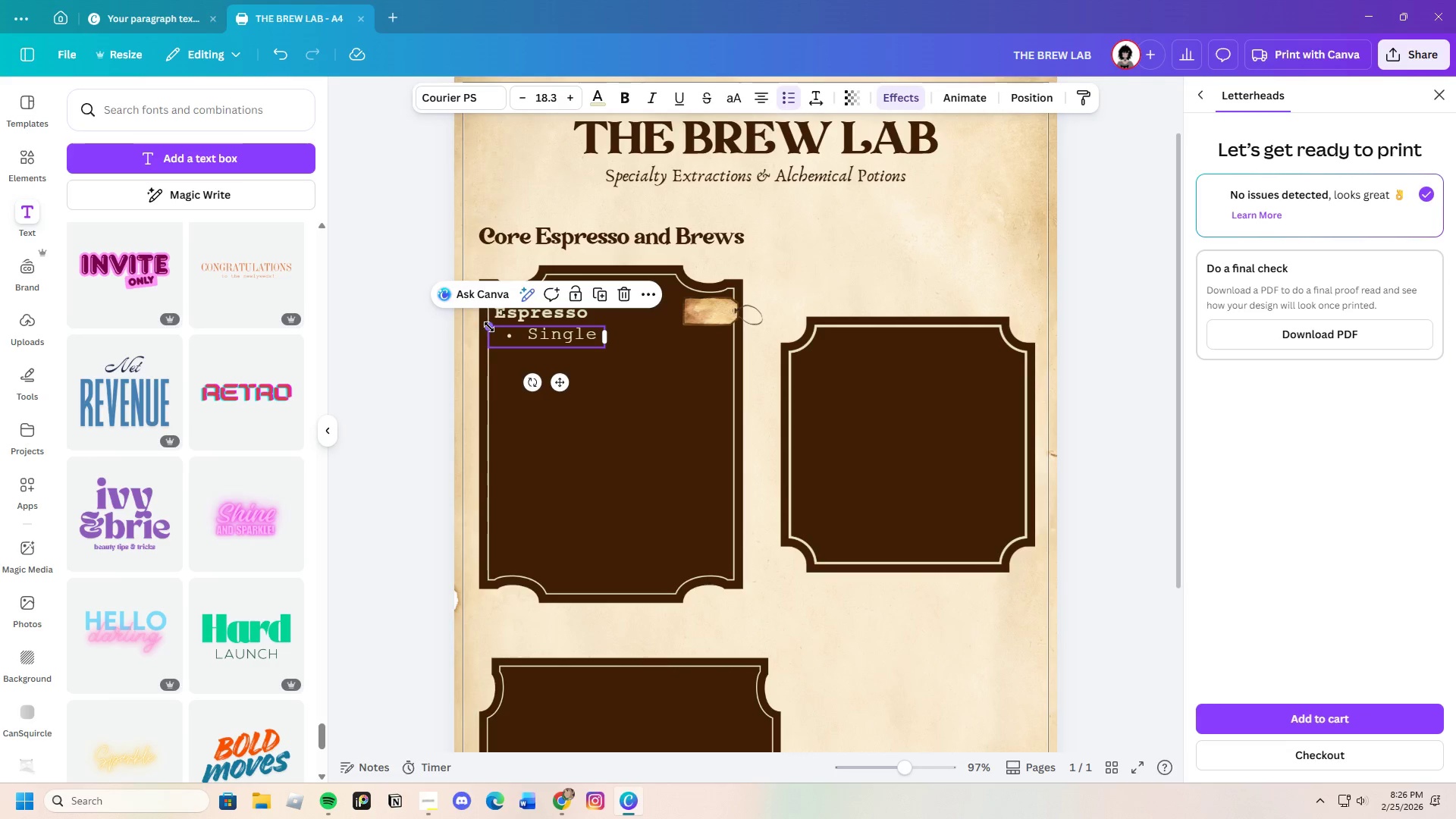 
left_click_drag(start_coordinate=[489, 327], to_coordinate=[505, 328])
 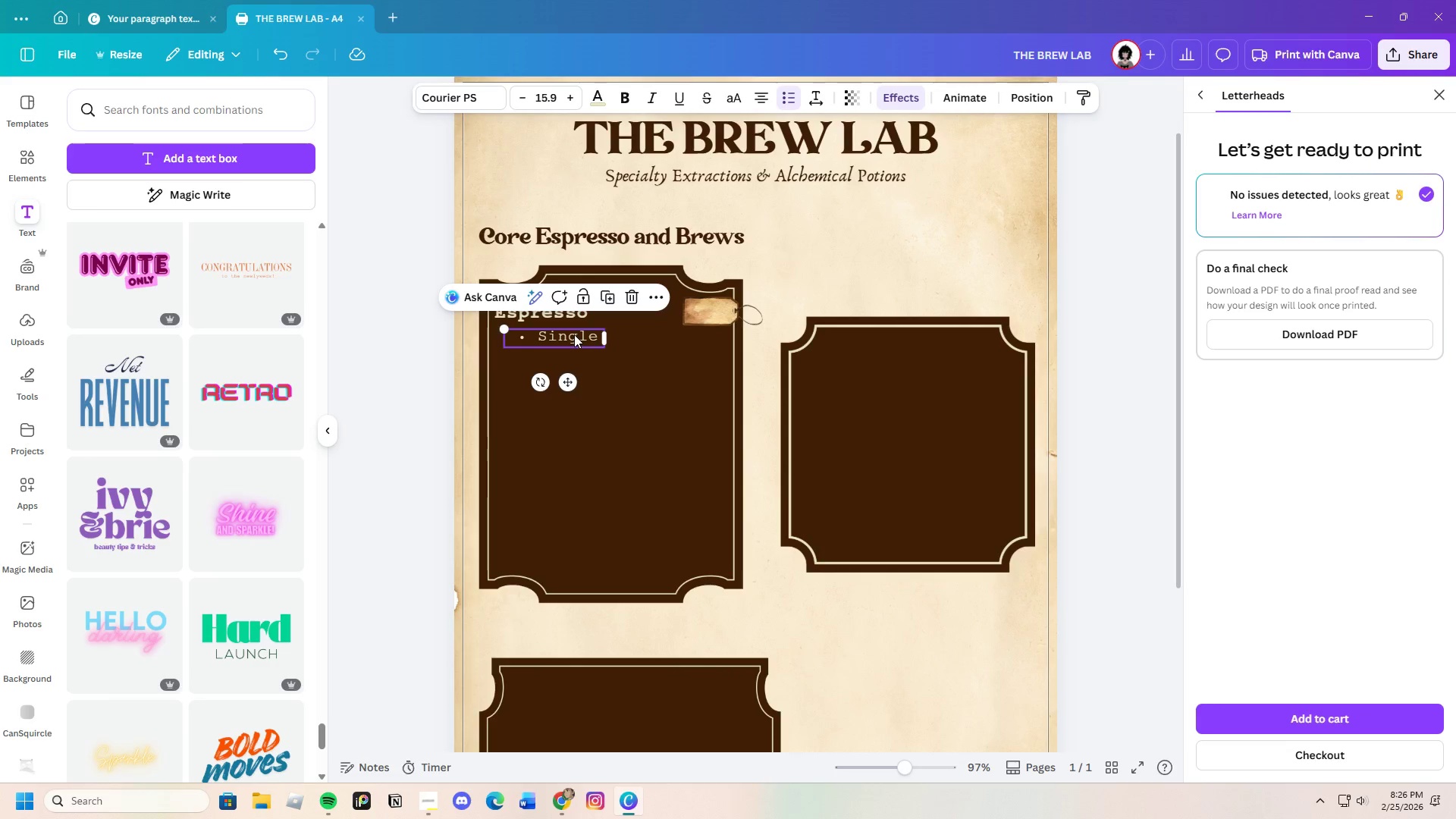 
left_click_drag(start_coordinate=[574, 334], to_coordinate=[563, 331])
 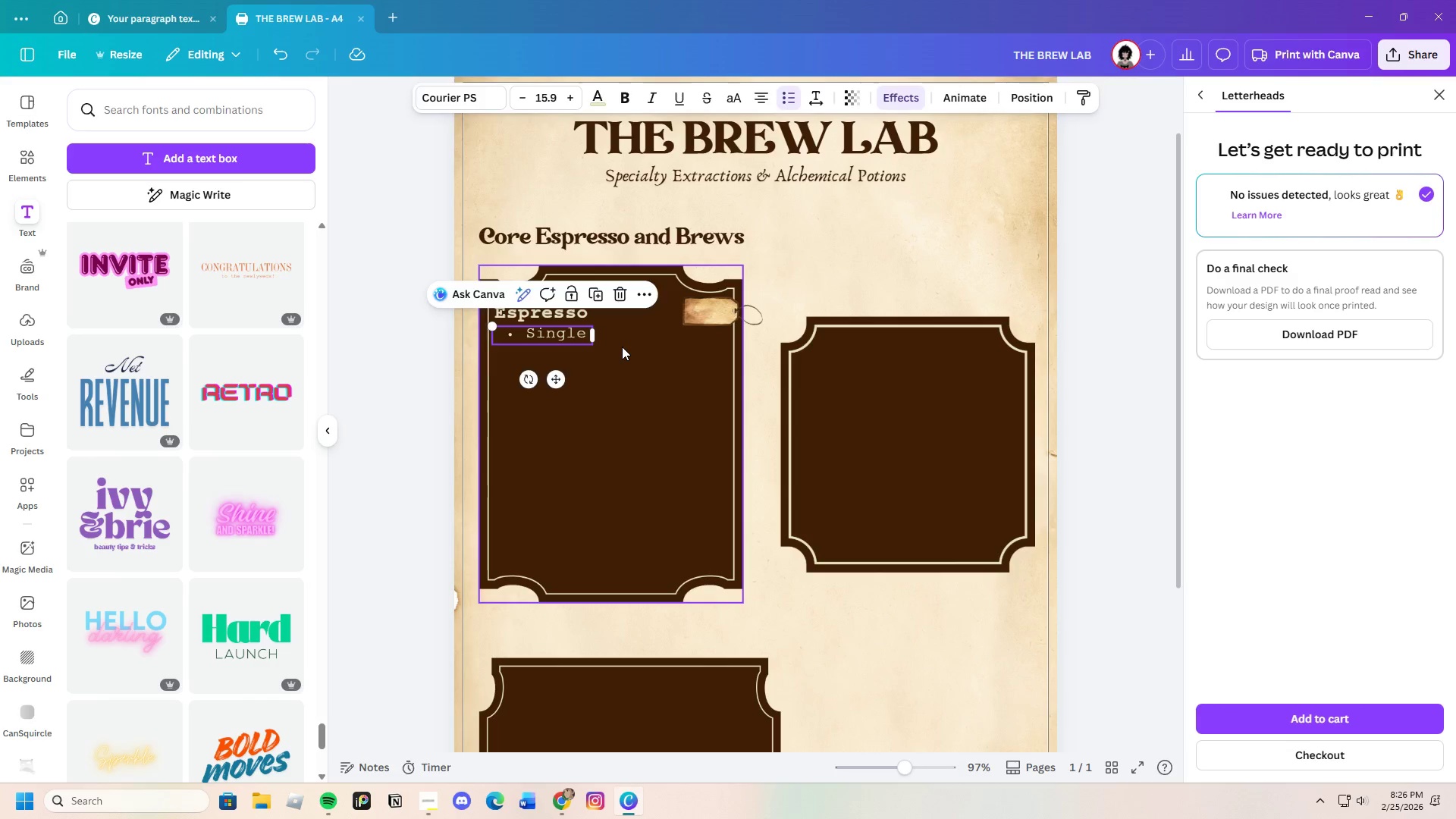 
left_click([622, 347])
 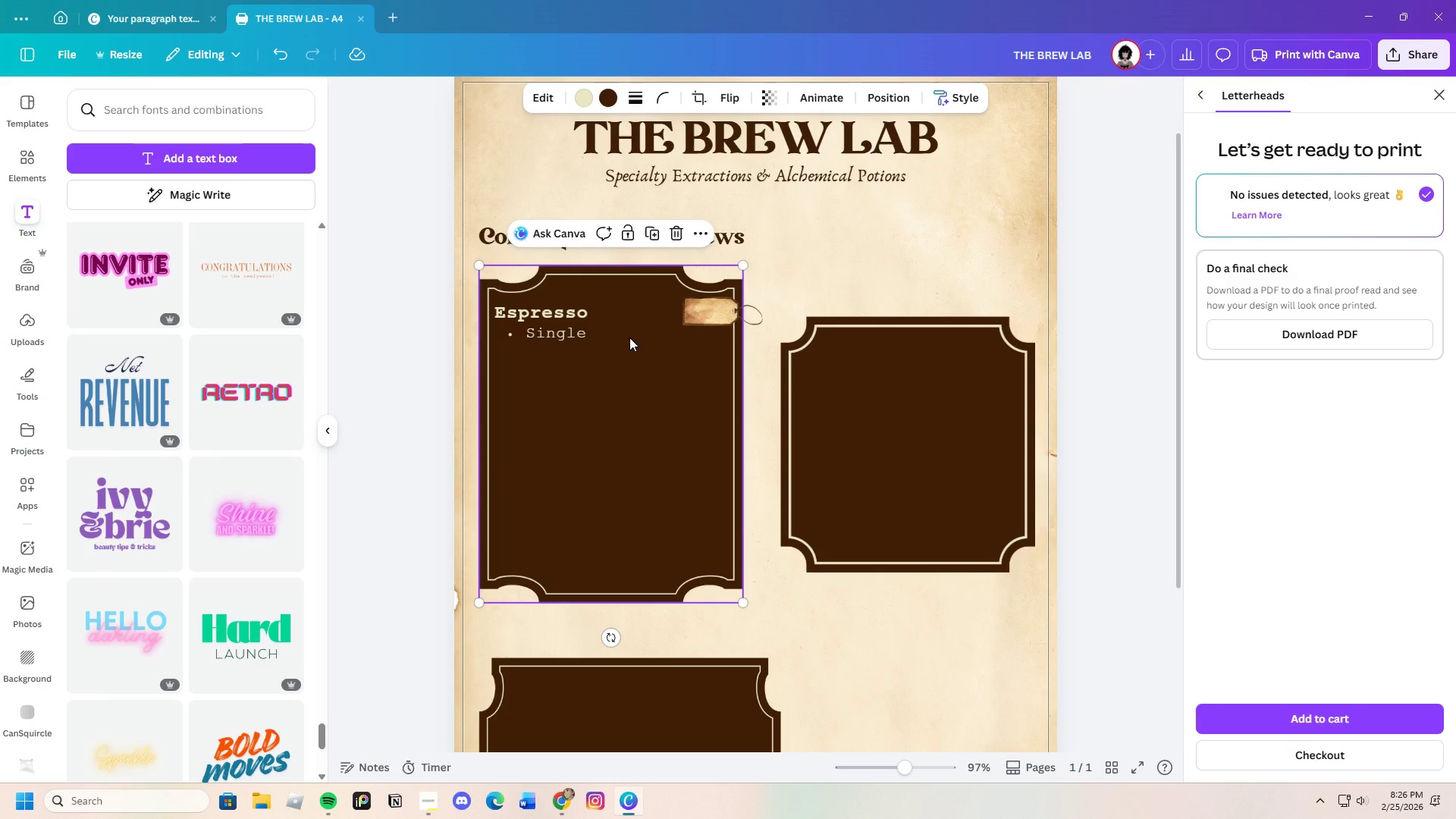 
wait(6.95)
 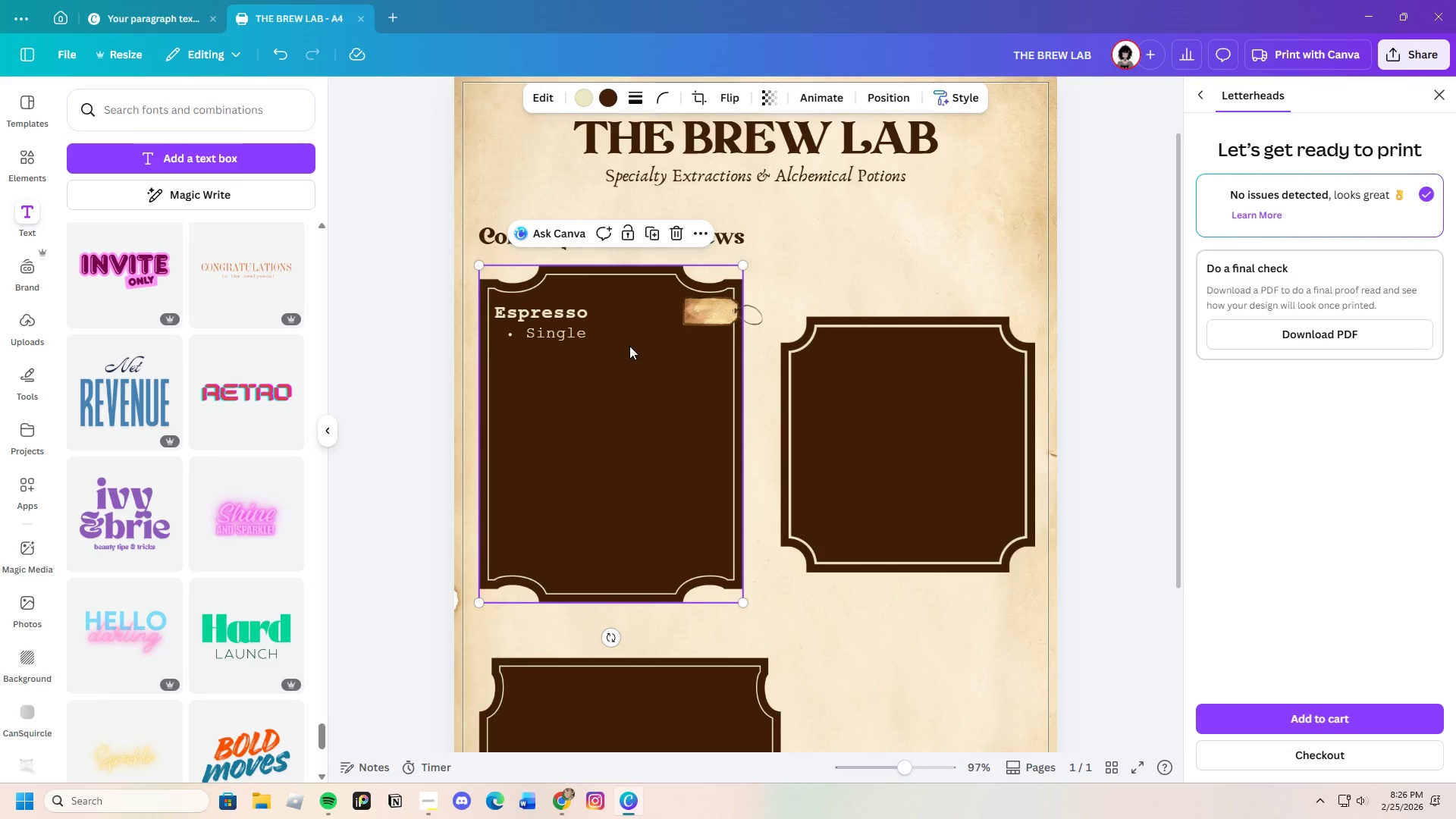 
scroll: coordinate [630, 419], scroll_direction: up, amount: 2.0
 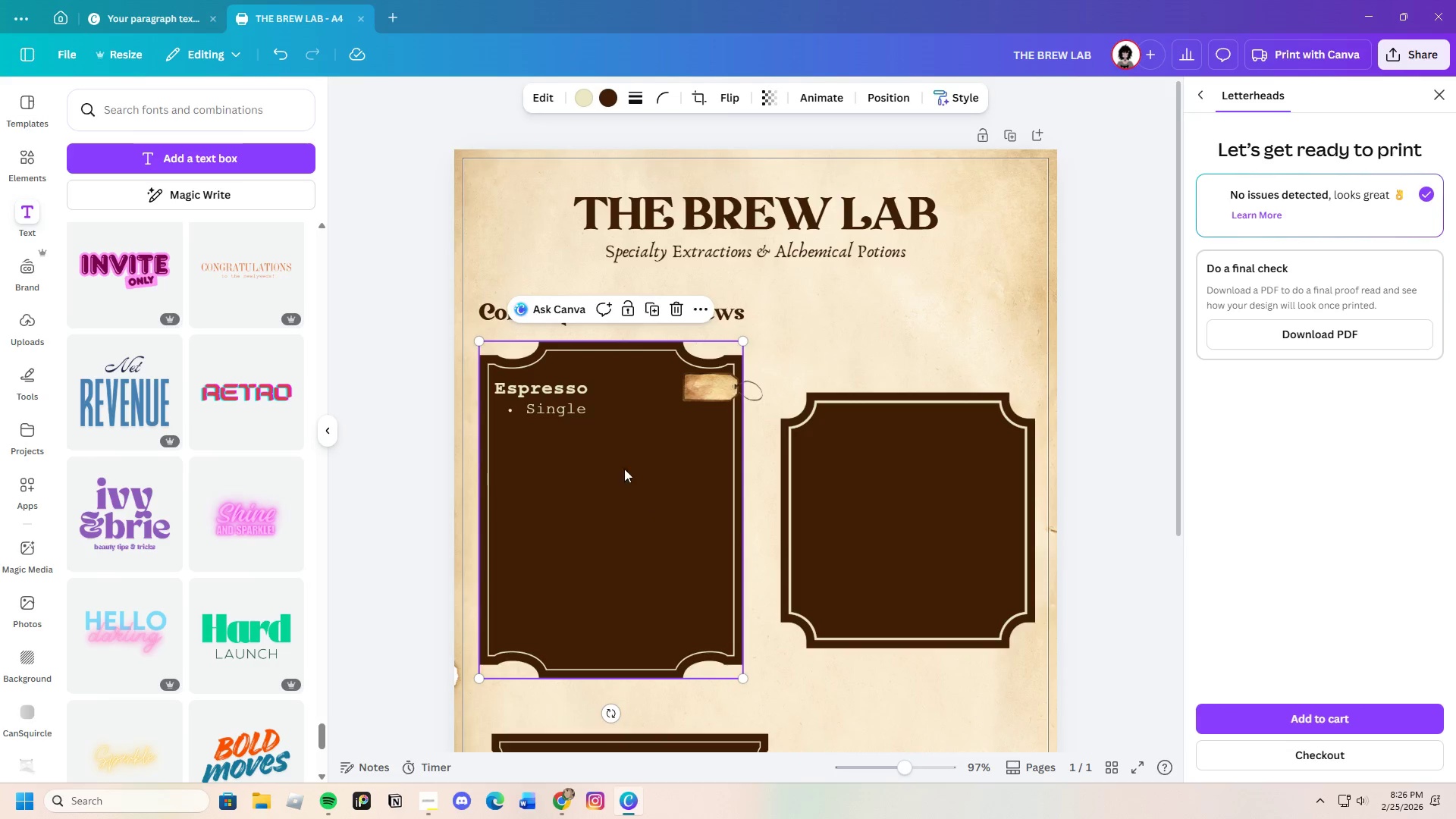 
scroll: coordinate [604, 438], scroll_direction: down, amount: 1.0
 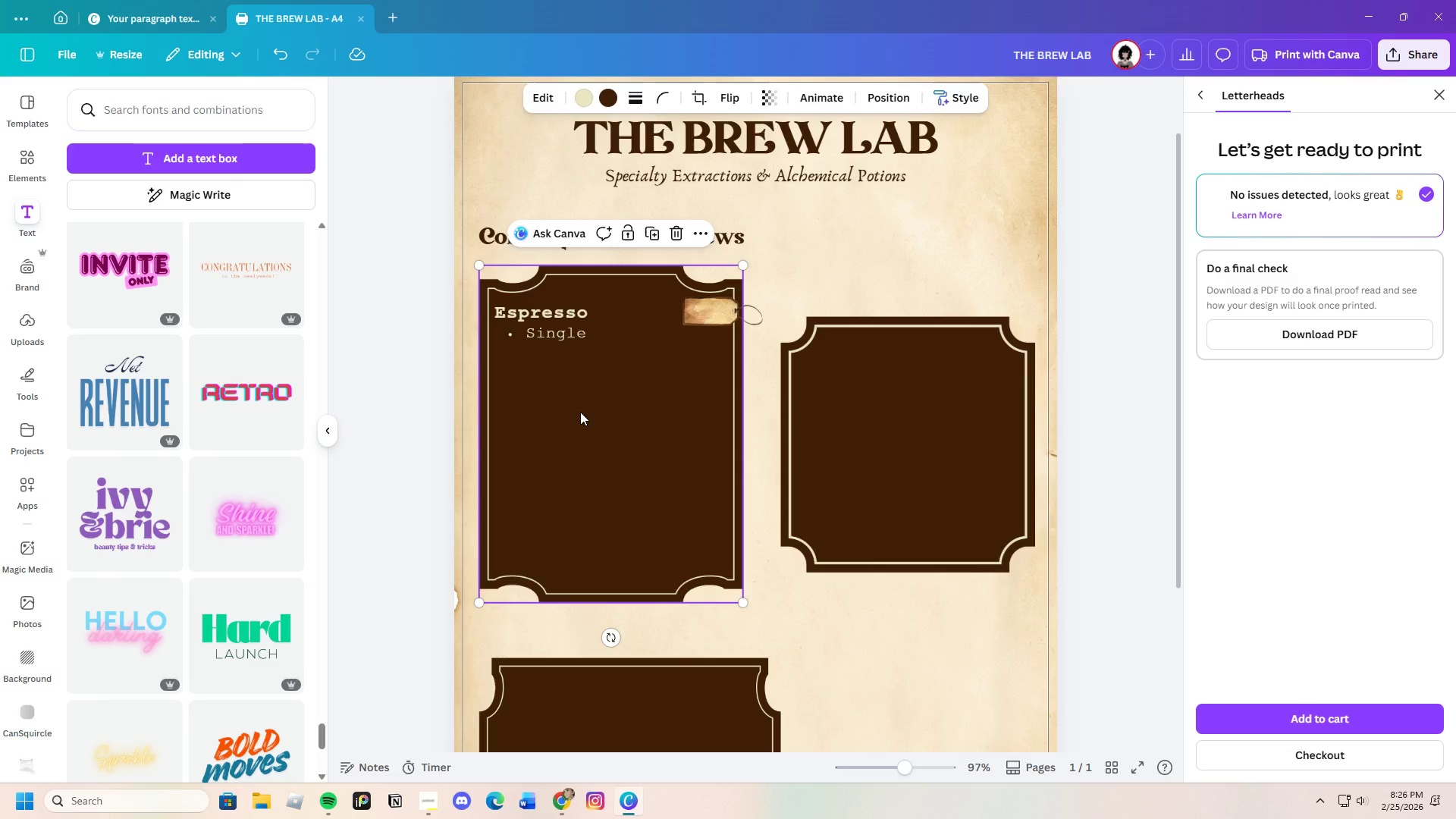 
wait(15.94)
 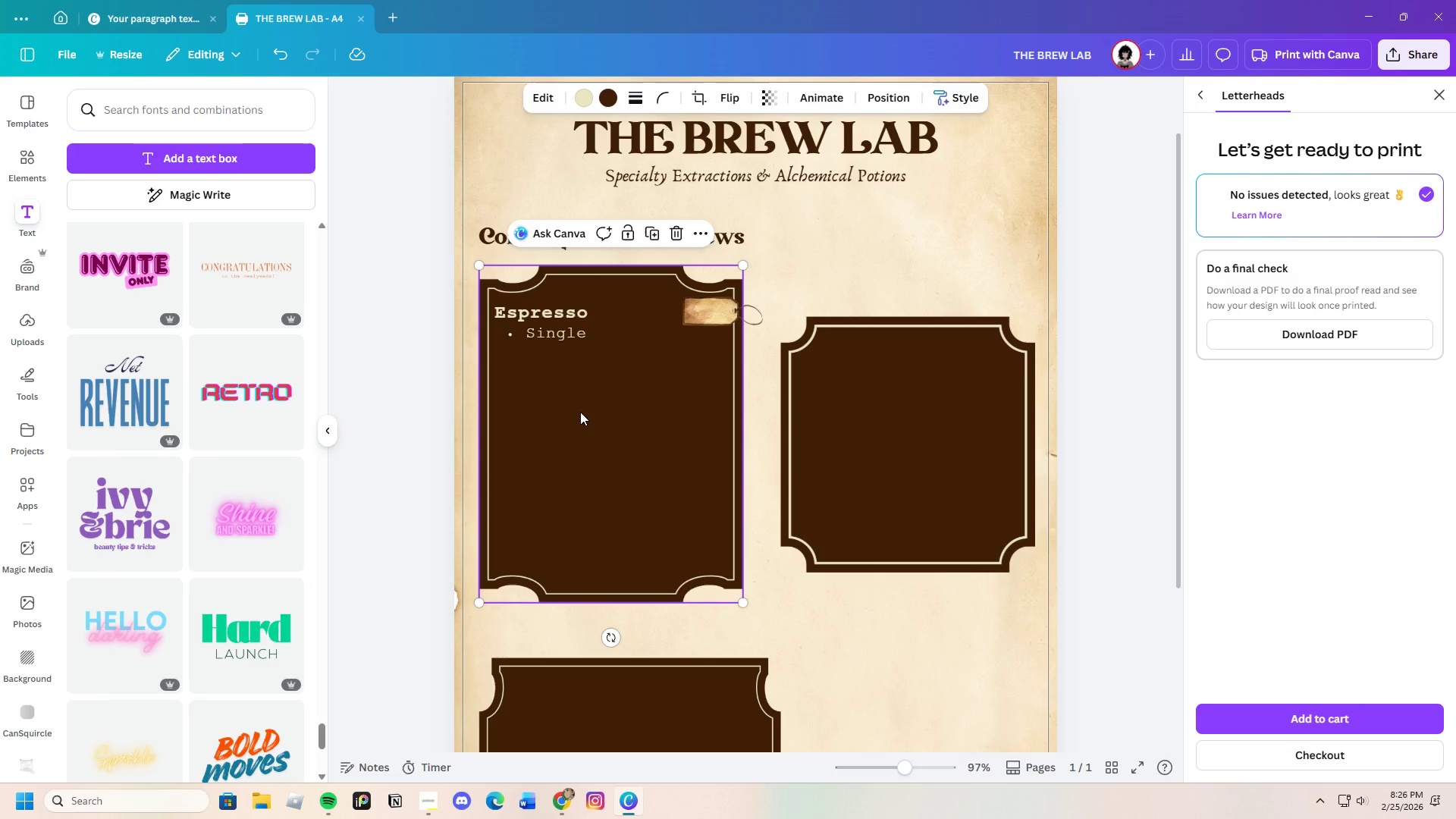 
left_click([701, 318])
 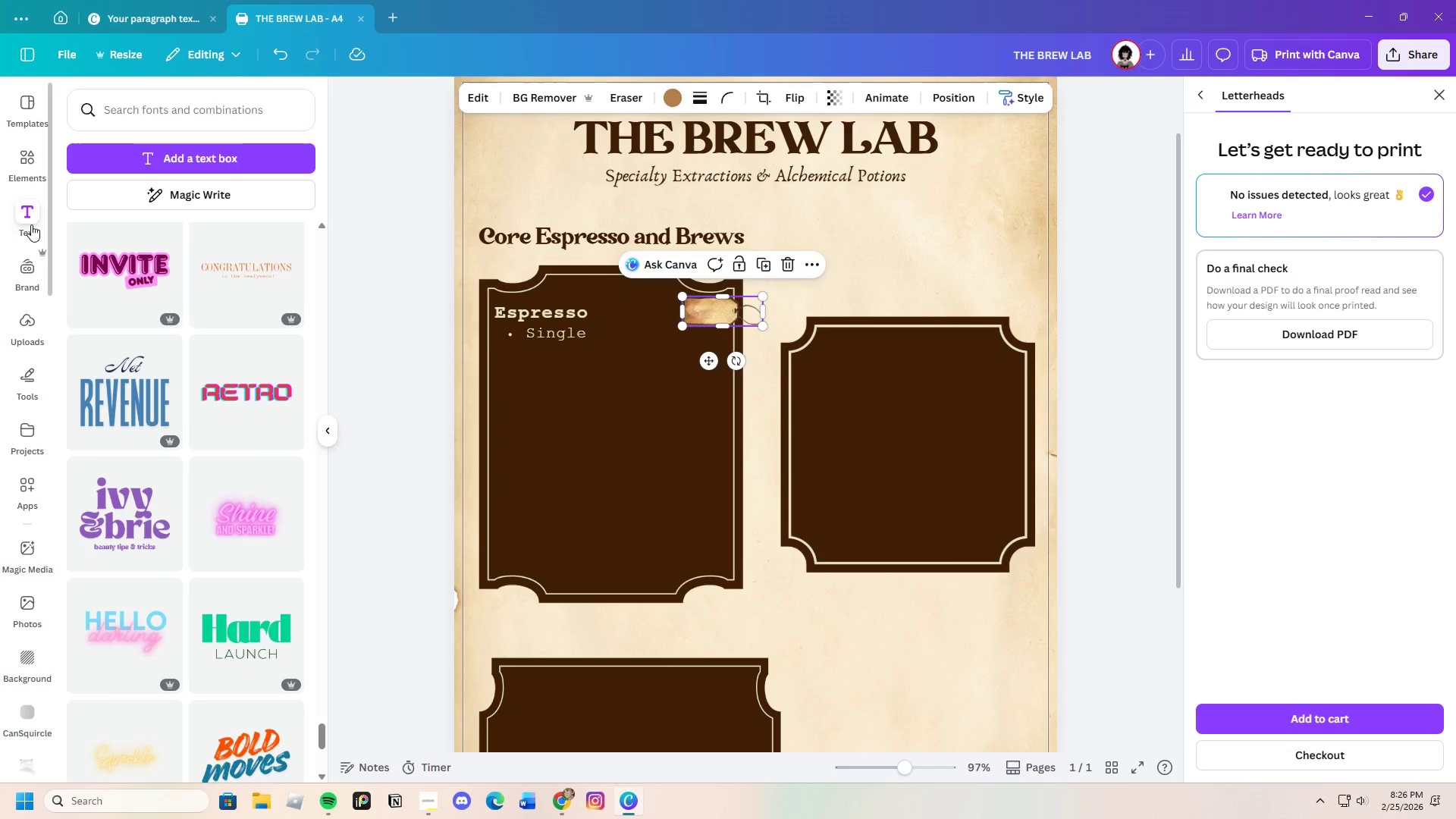 
left_click([22, 169])
 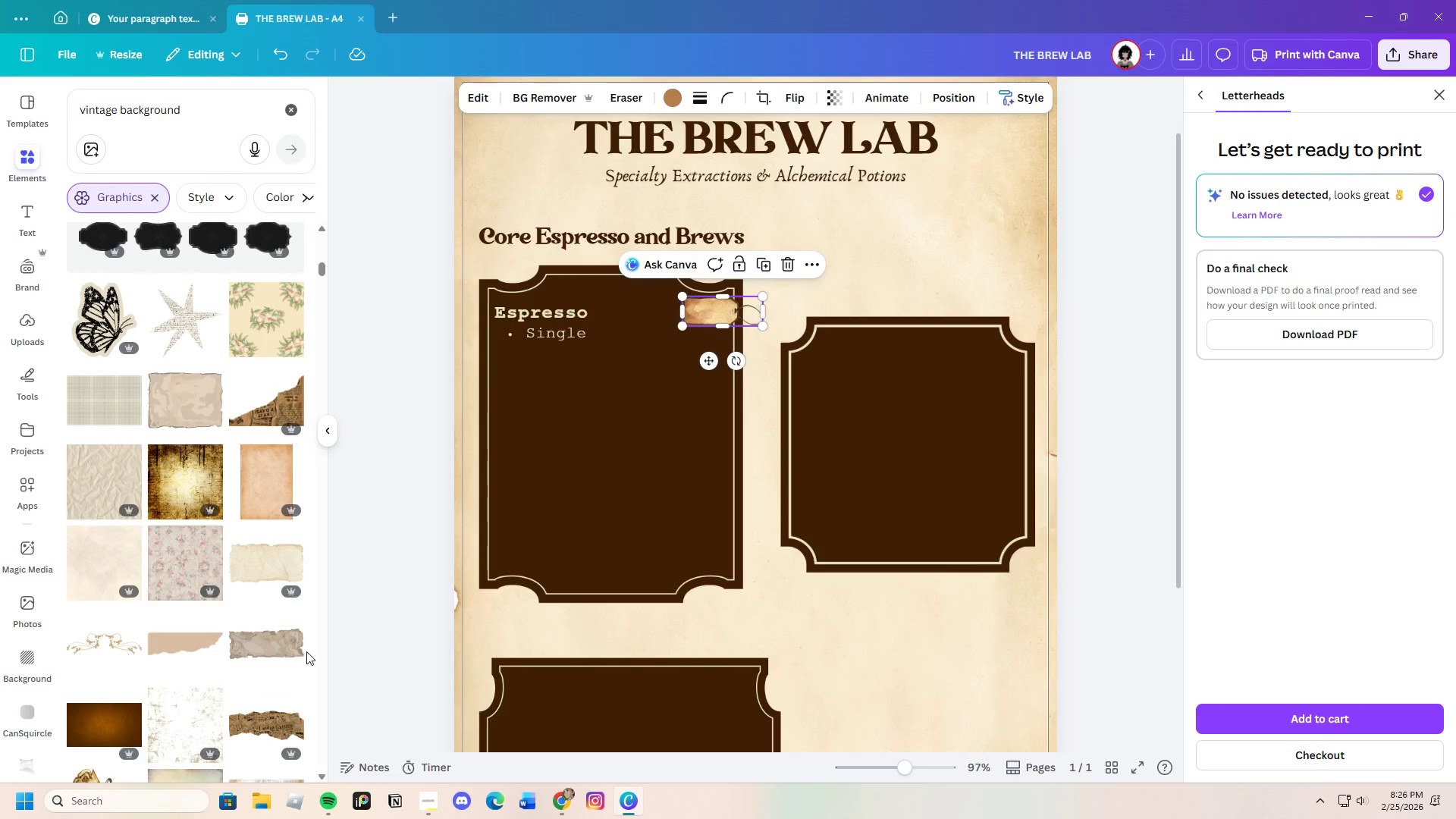 
scroll: coordinate [240, 670], scroll_direction: down, amount: 17.0
 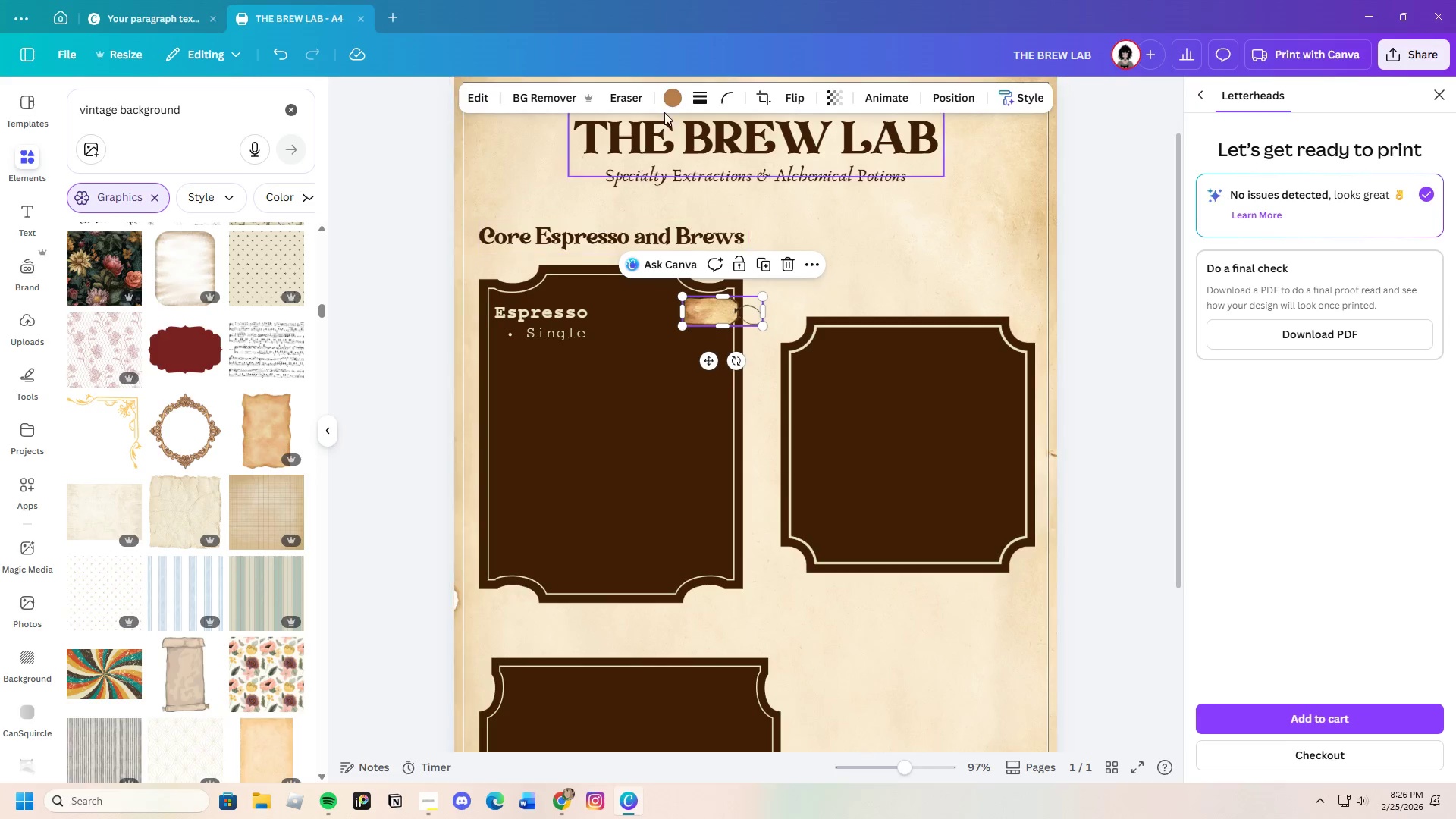 
left_click([676, 88])
 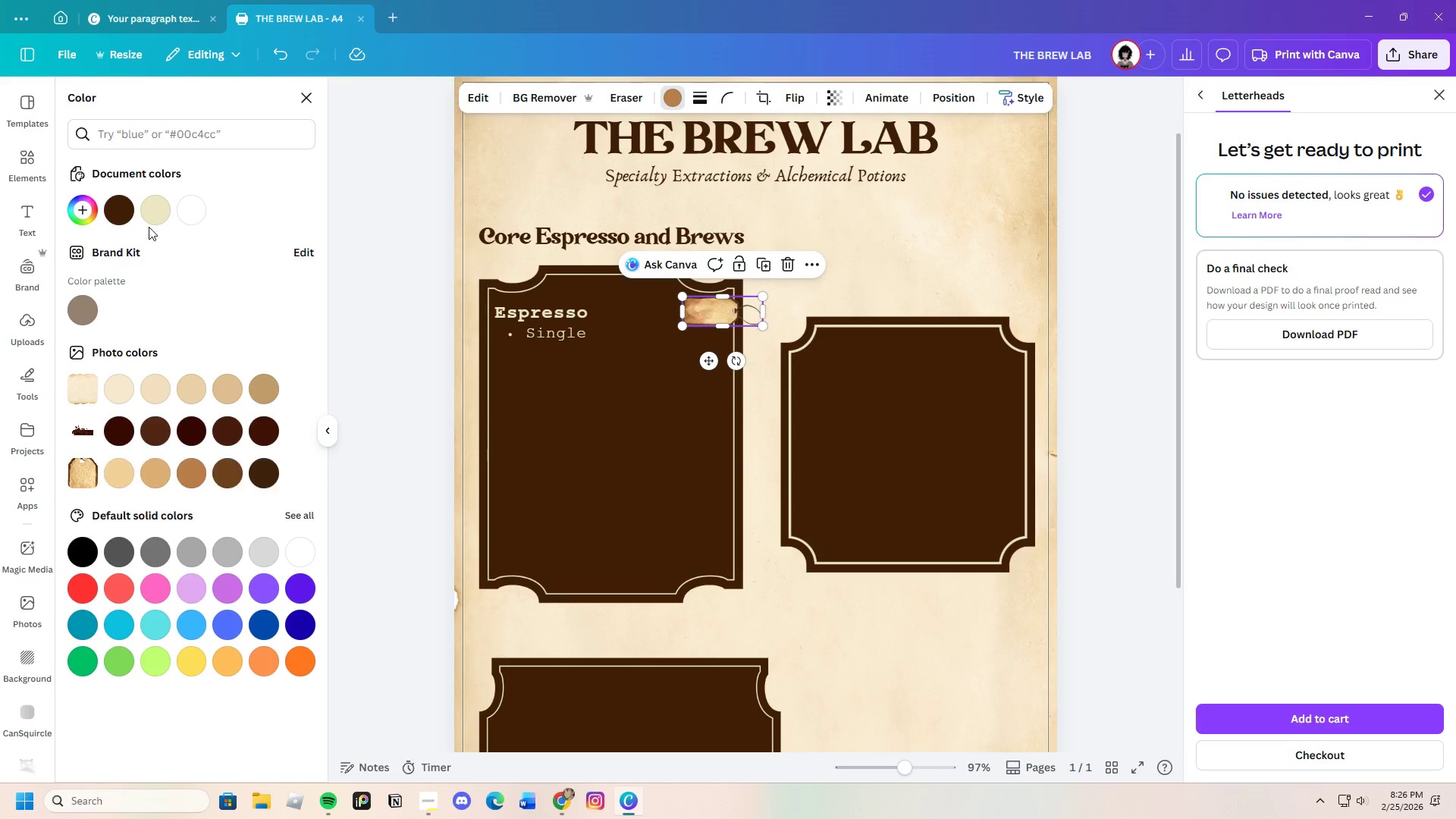 
left_click([155, 216])
 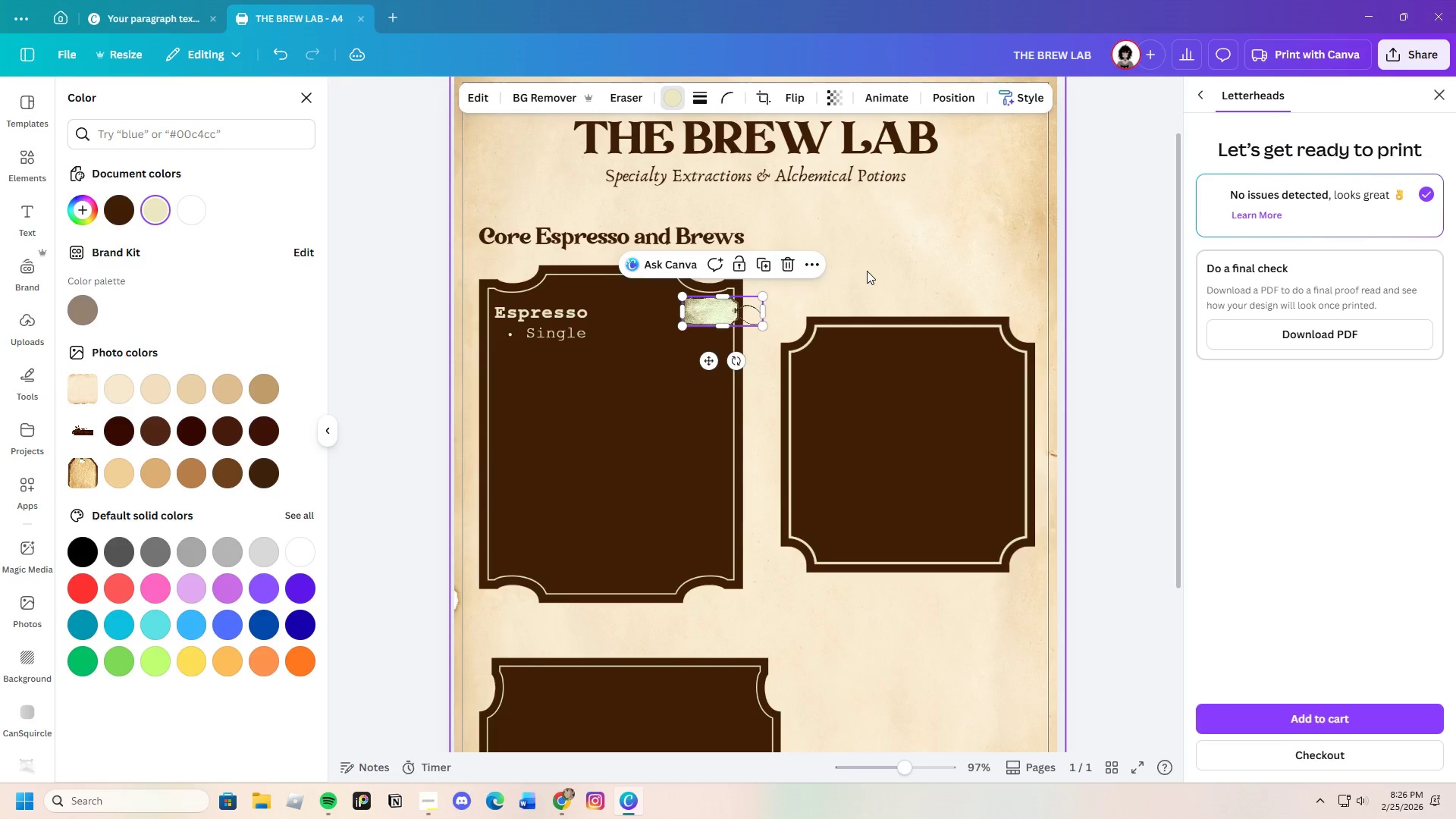 
double_click([867, 271])
 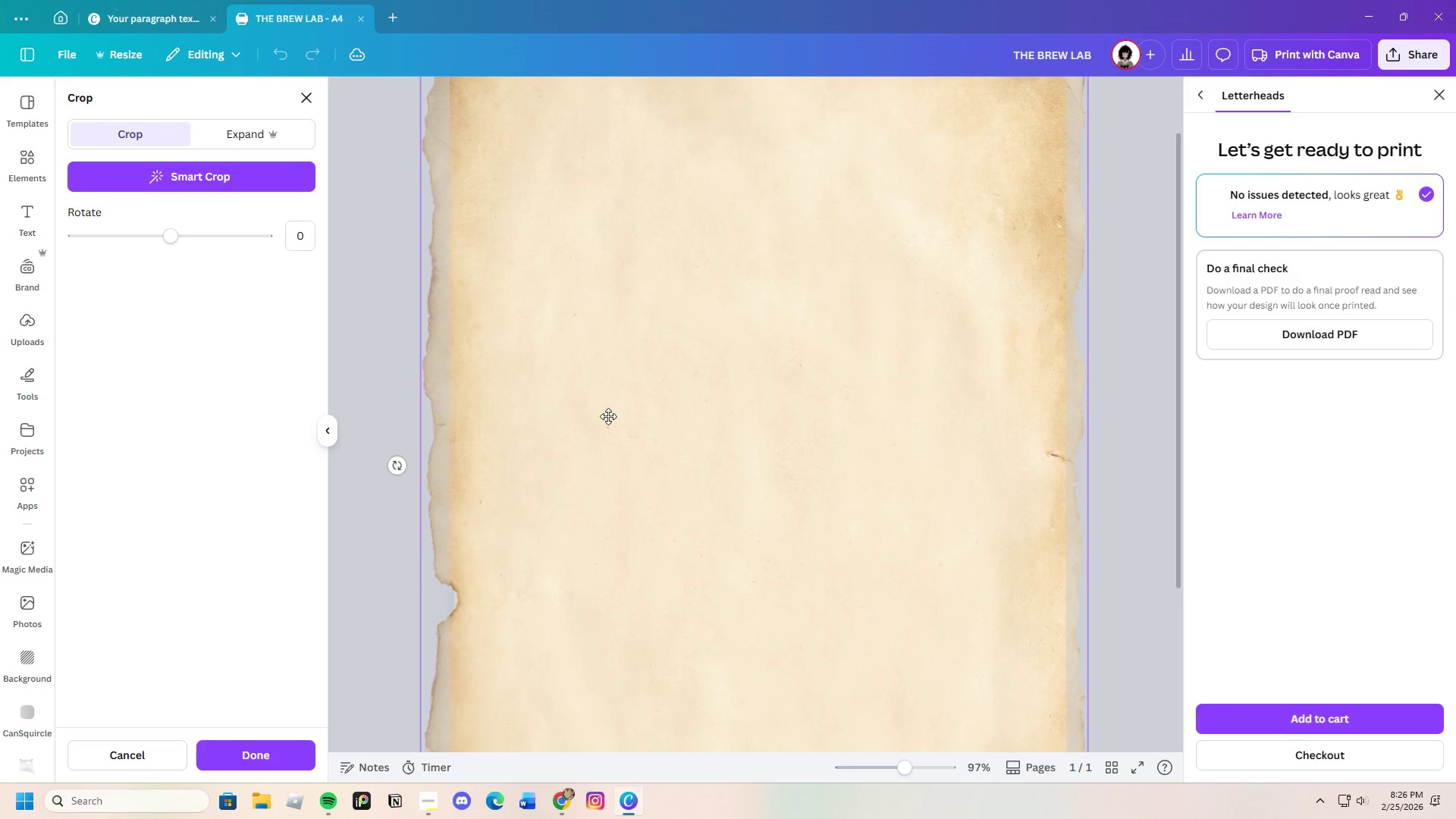 
scroll: coordinate [622, 491], scroll_direction: down, amount: 3.0
 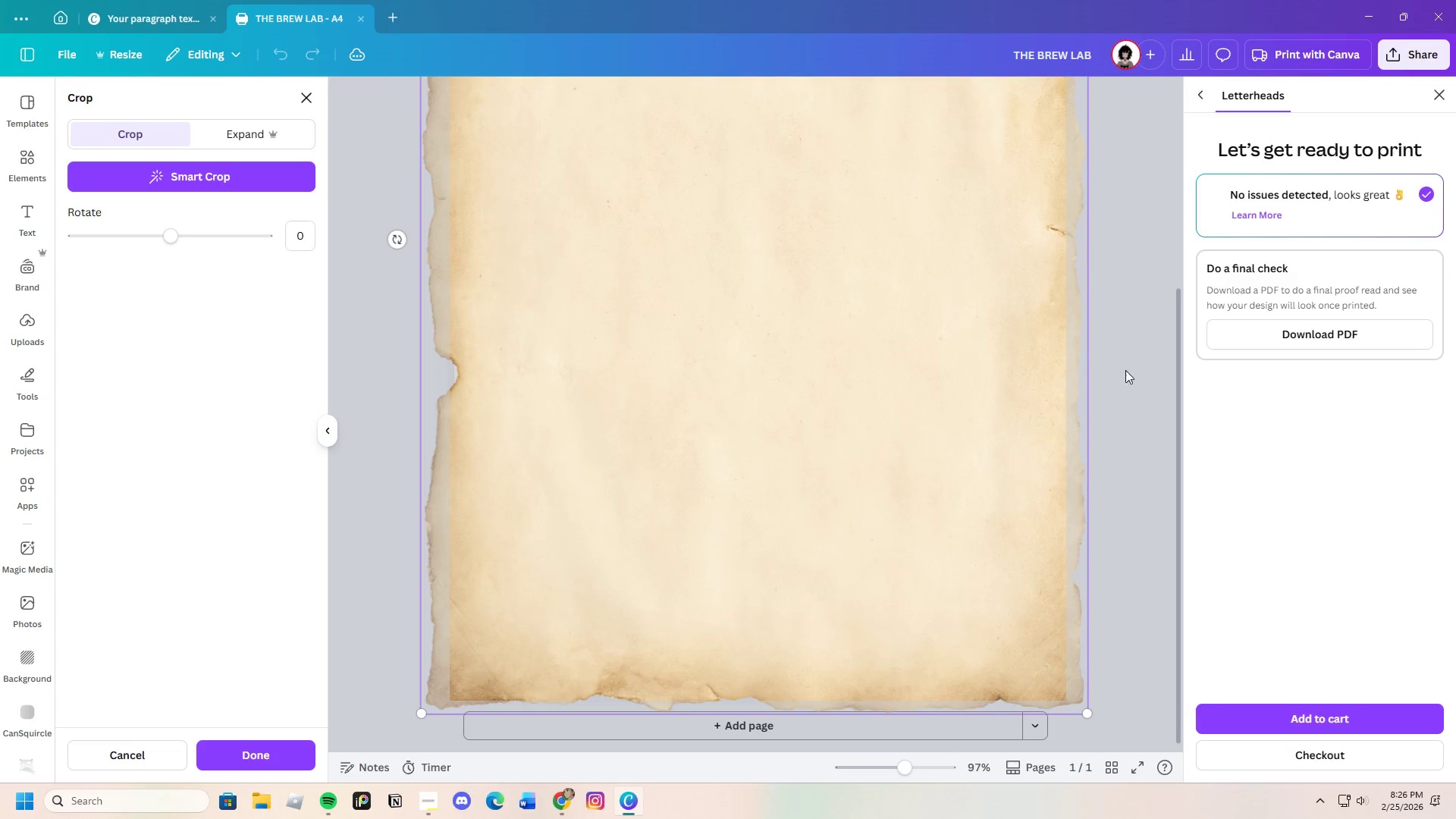 
left_click([1147, 389])
 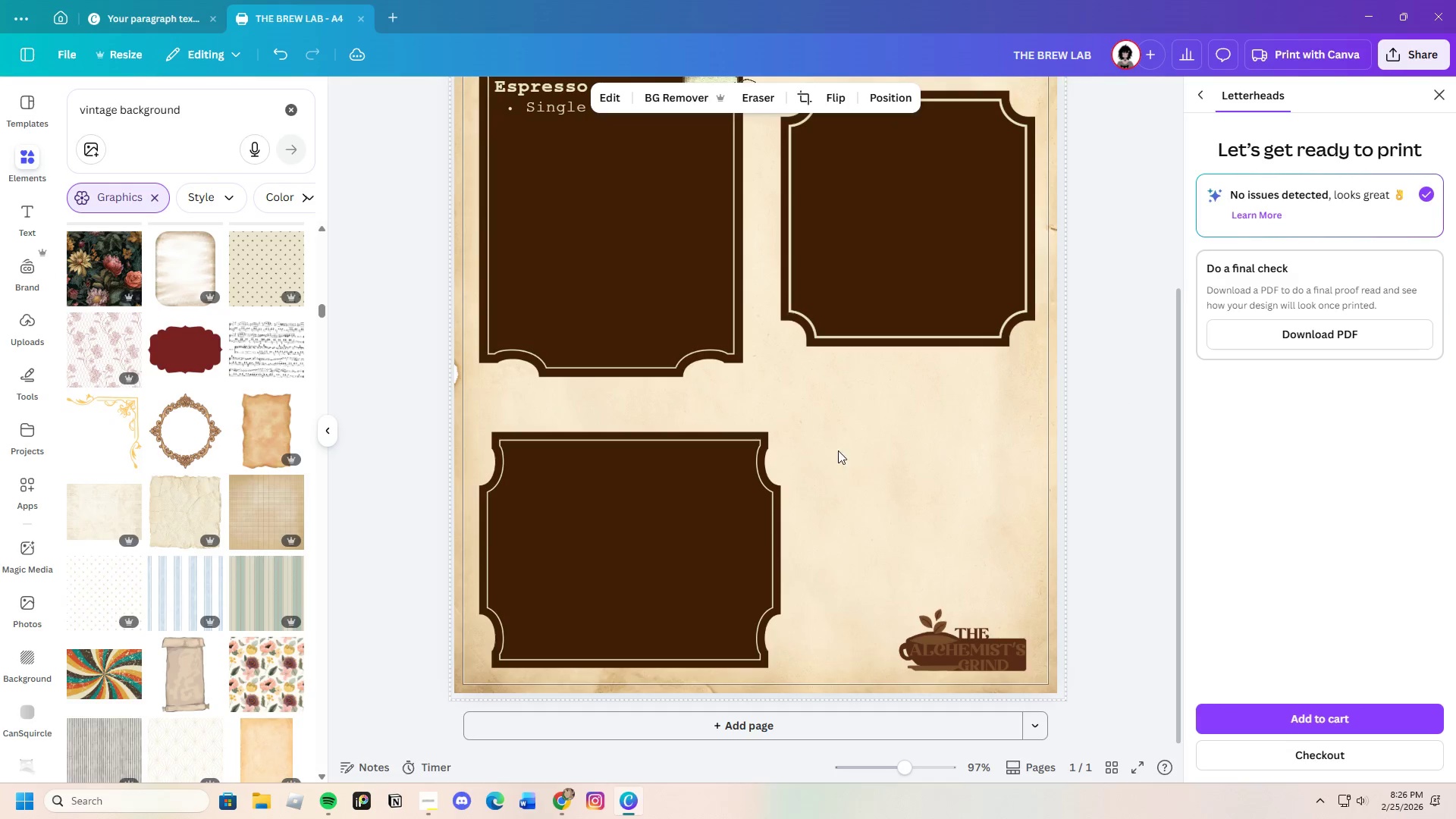 
scroll: coordinate [792, 476], scroll_direction: up, amount: 3.0
 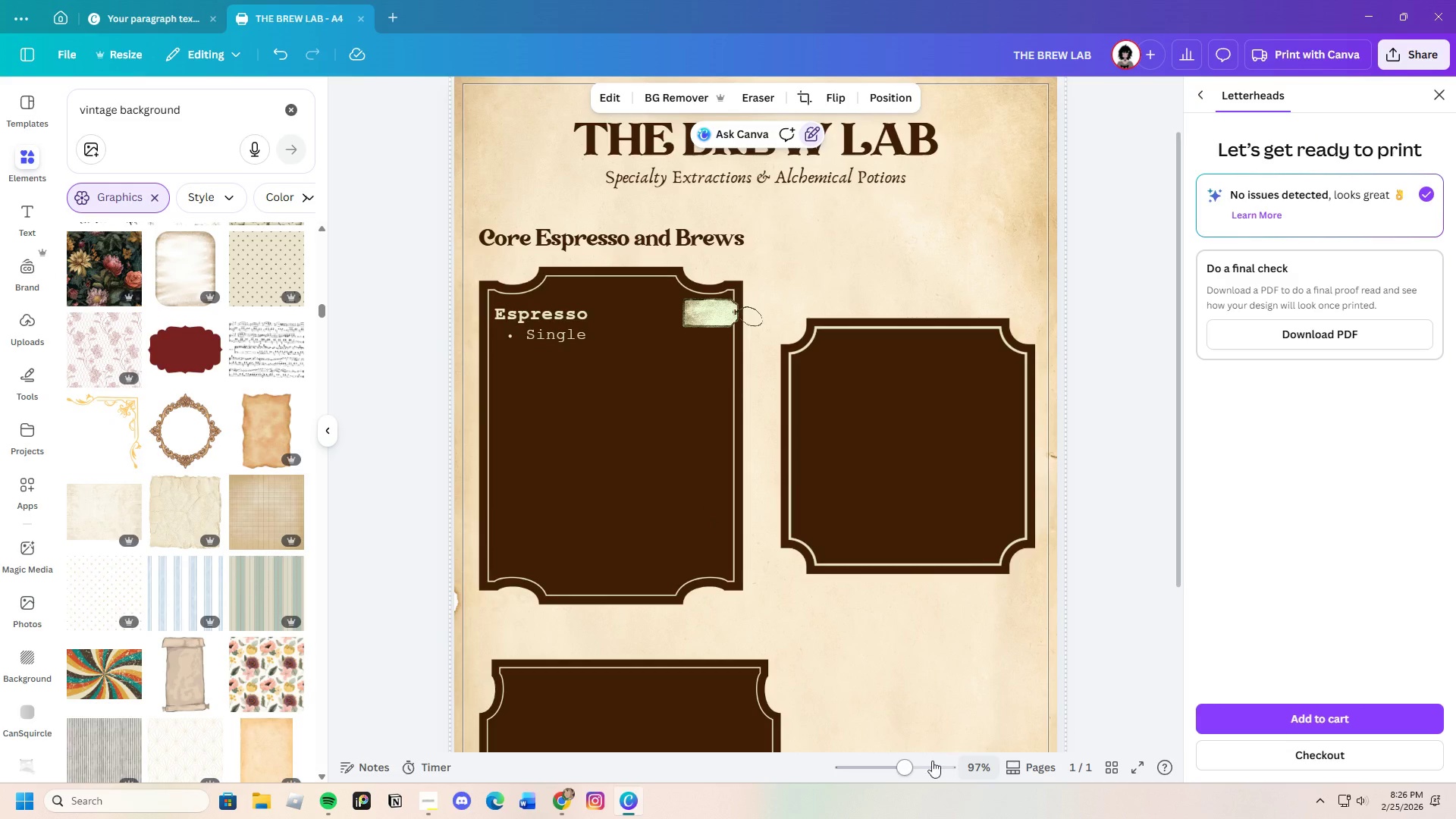 
left_click_drag(start_coordinate=[906, 769], to_coordinate=[915, 777])
 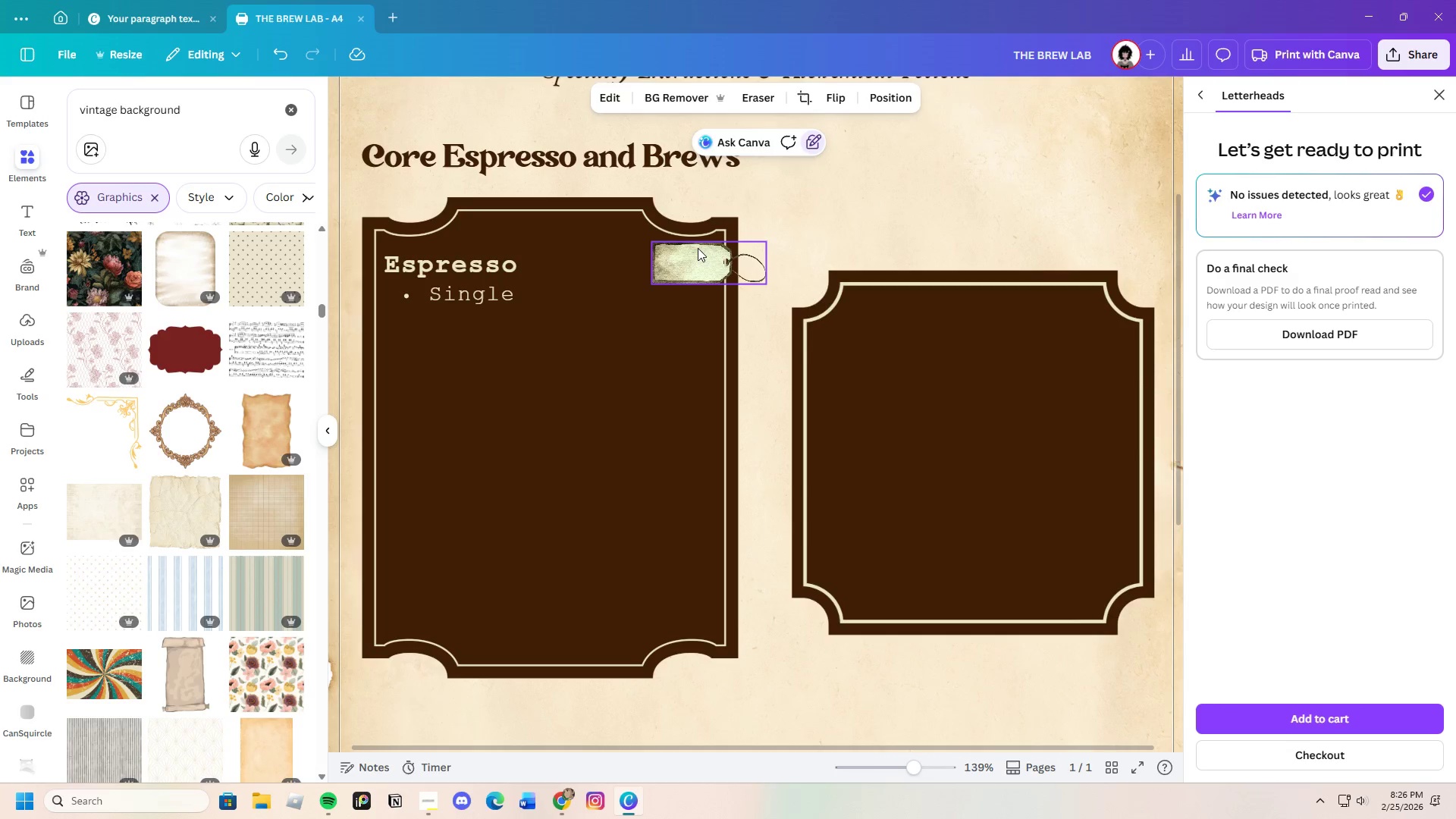 
left_click_drag(start_coordinate=[698, 248], to_coordinate=[642, 259])
 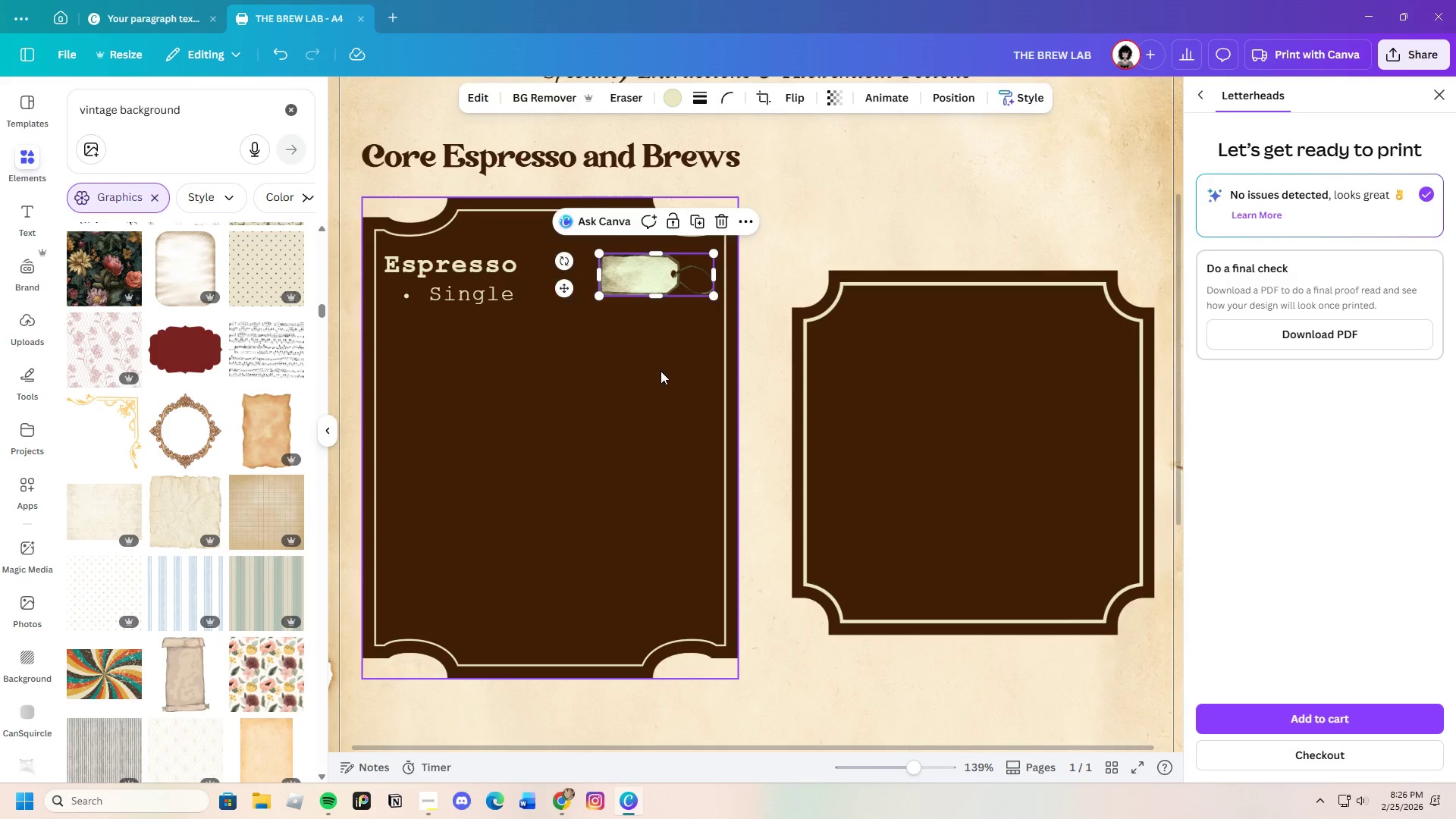 
left_click([661, 371])
 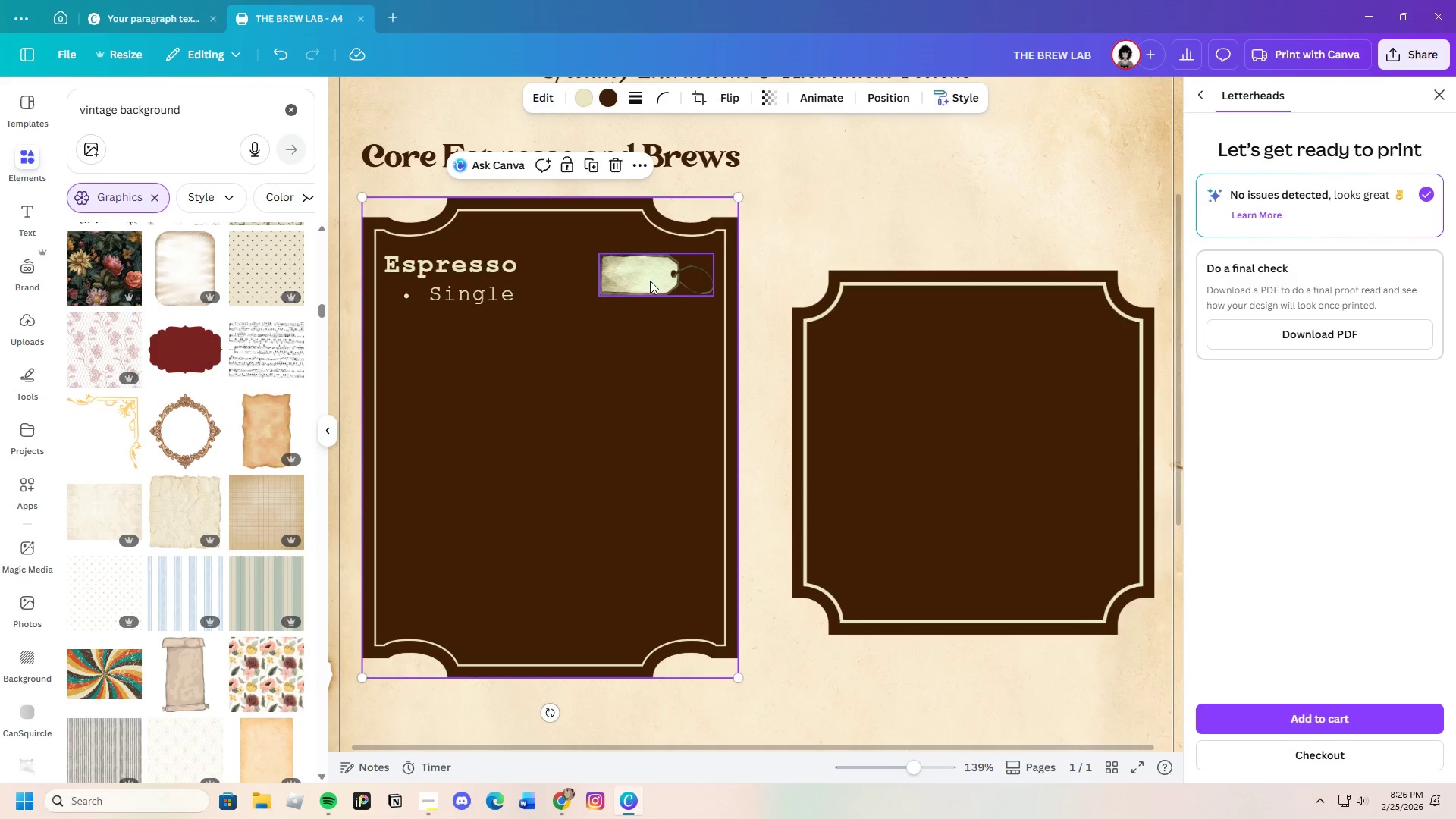 
left_click_drag(start_coordinate=[650, 280], to_coordinate=[637, 286])
 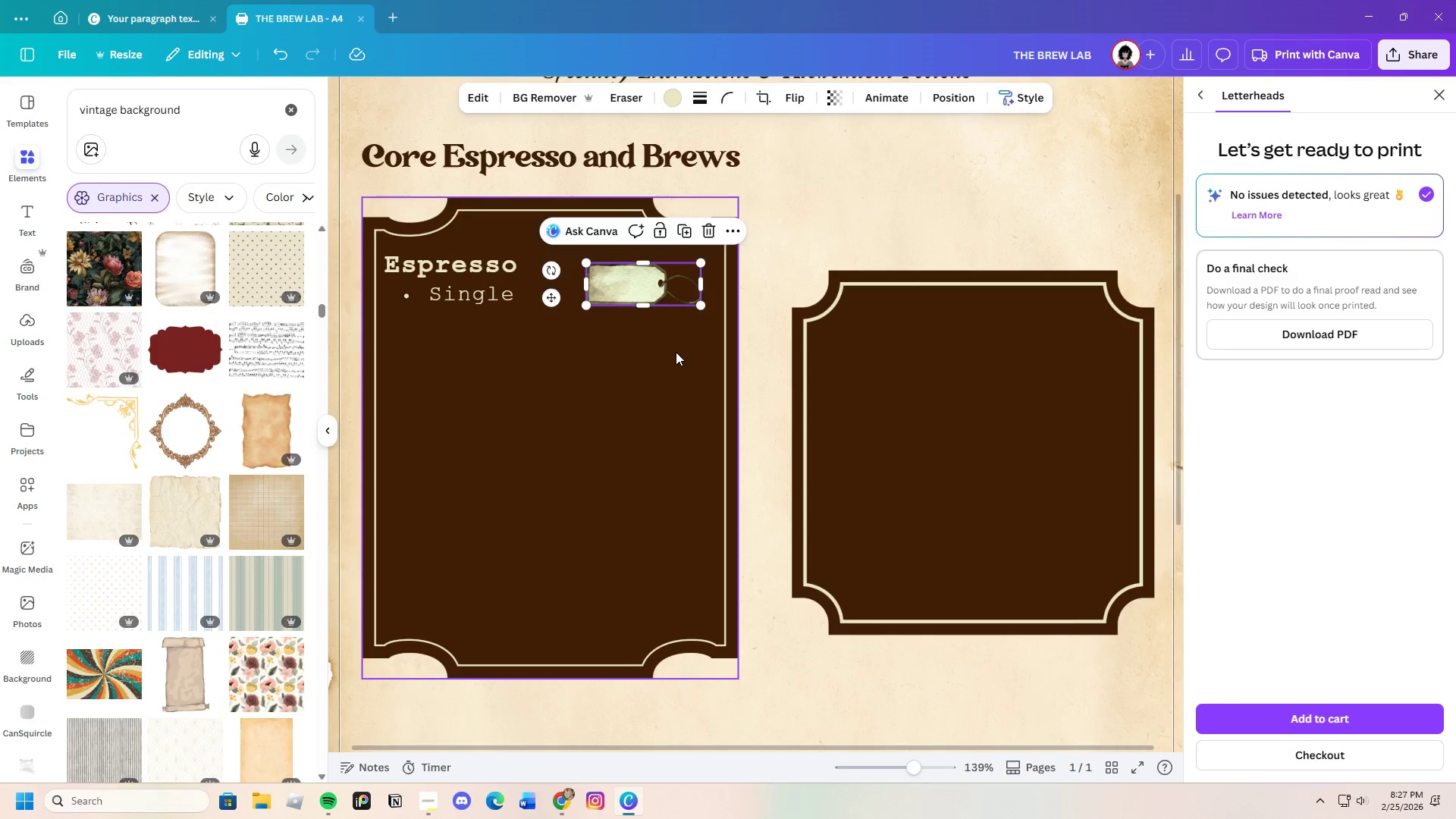 
left_click([676, 352])
 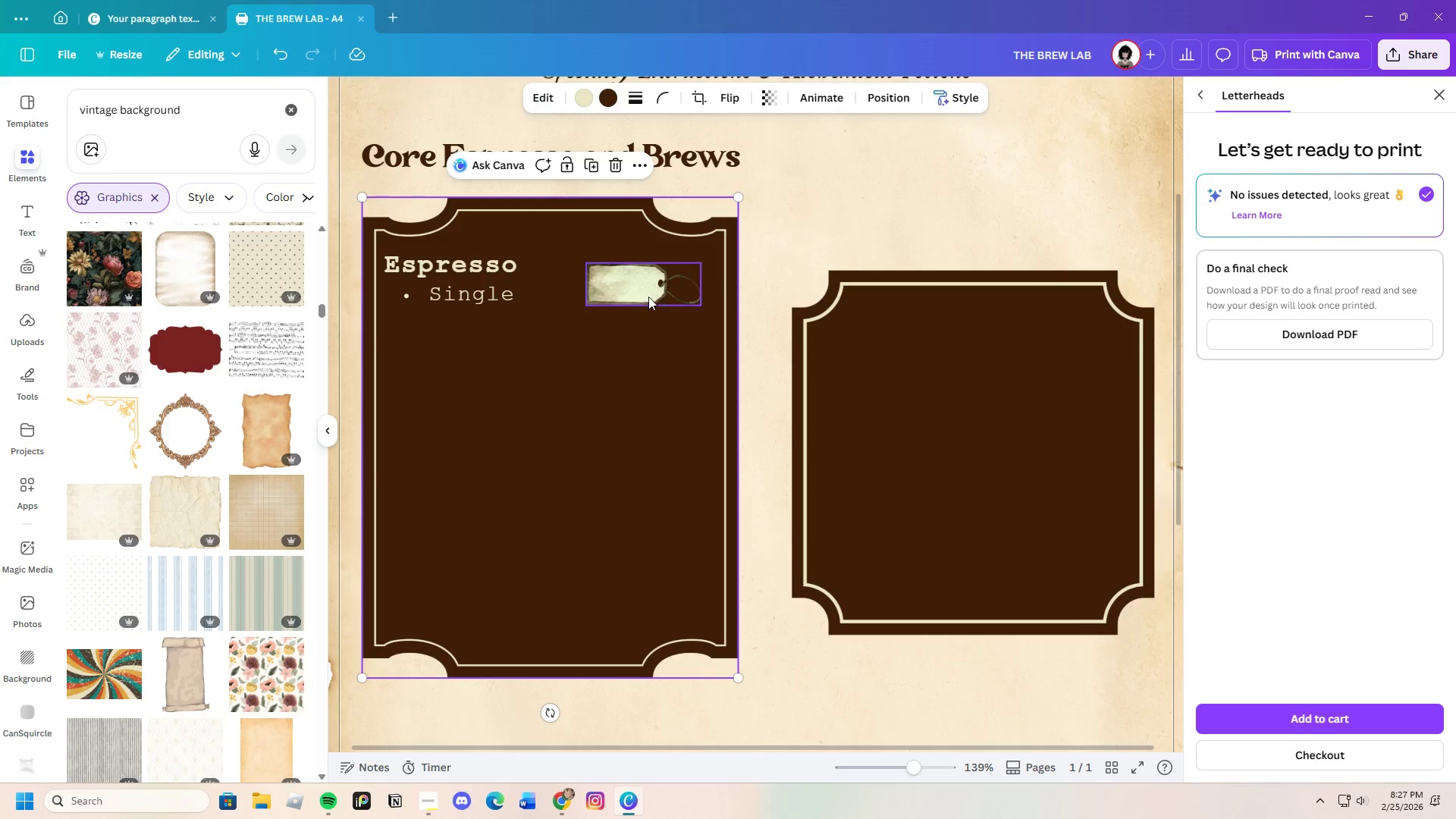 
left_click_drag(start_coordinate=[619, 283], to_coordinate=[653, 275])
 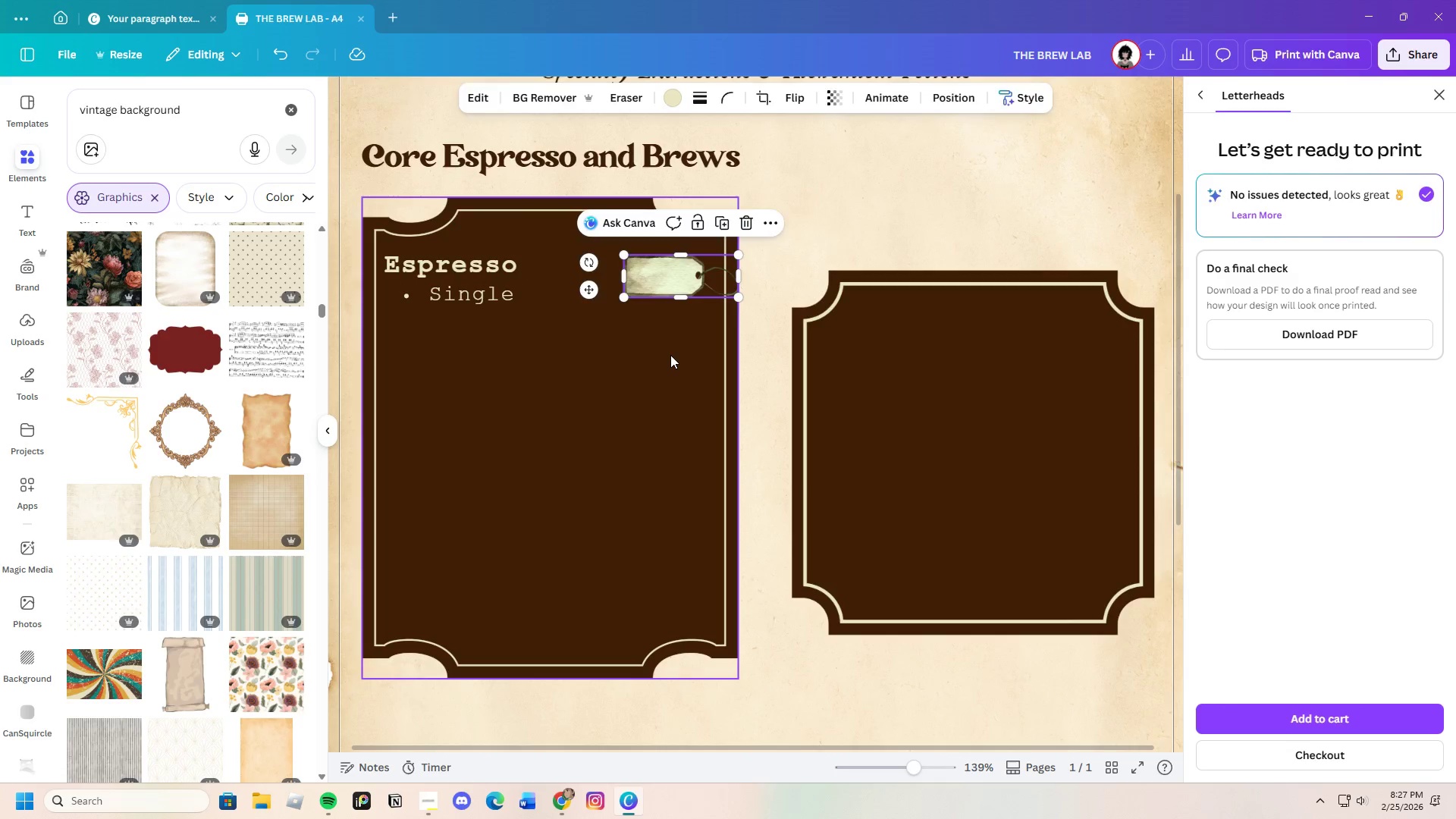 
left_click([670, 355])
 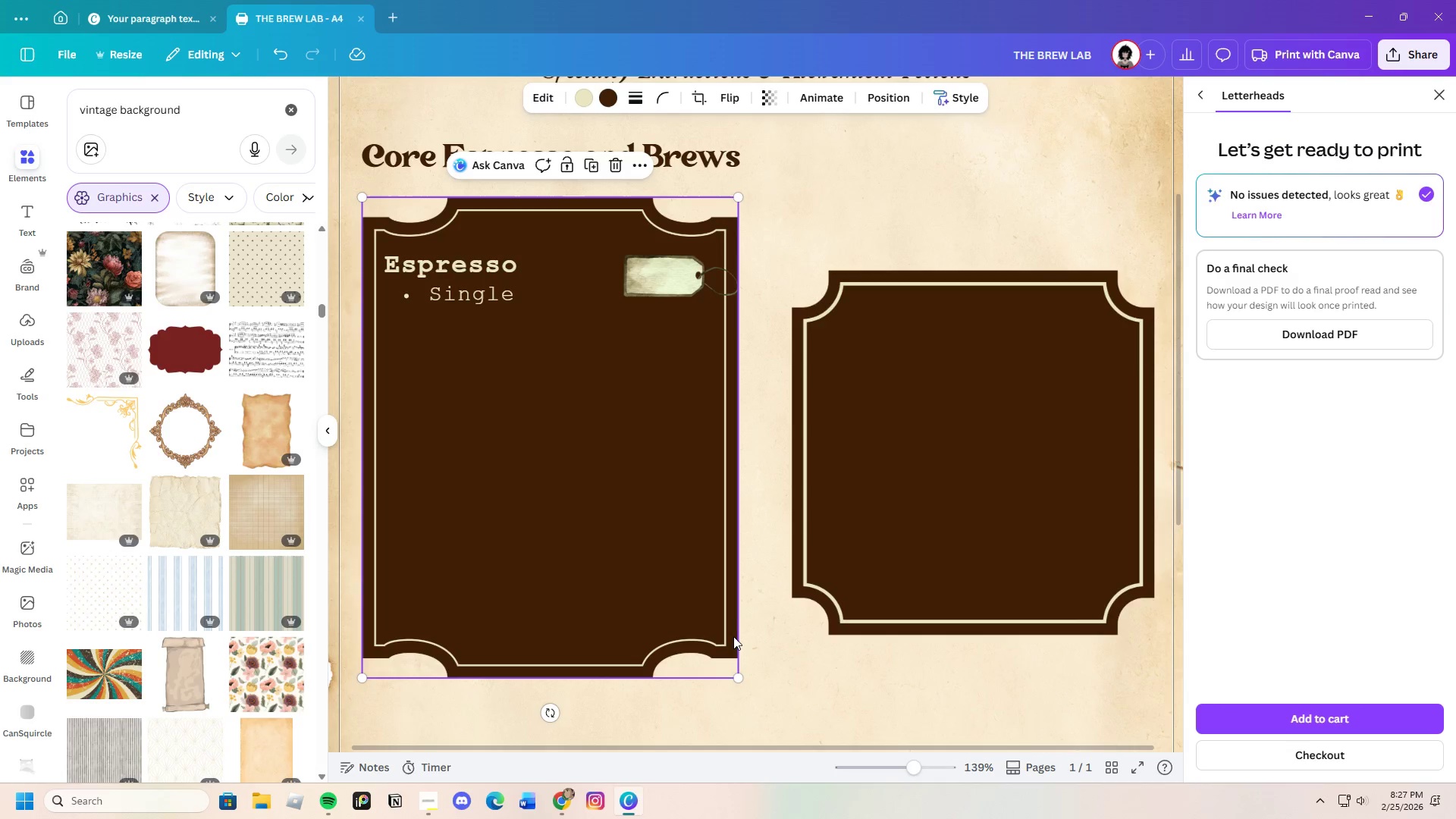 
wait(5.36)
 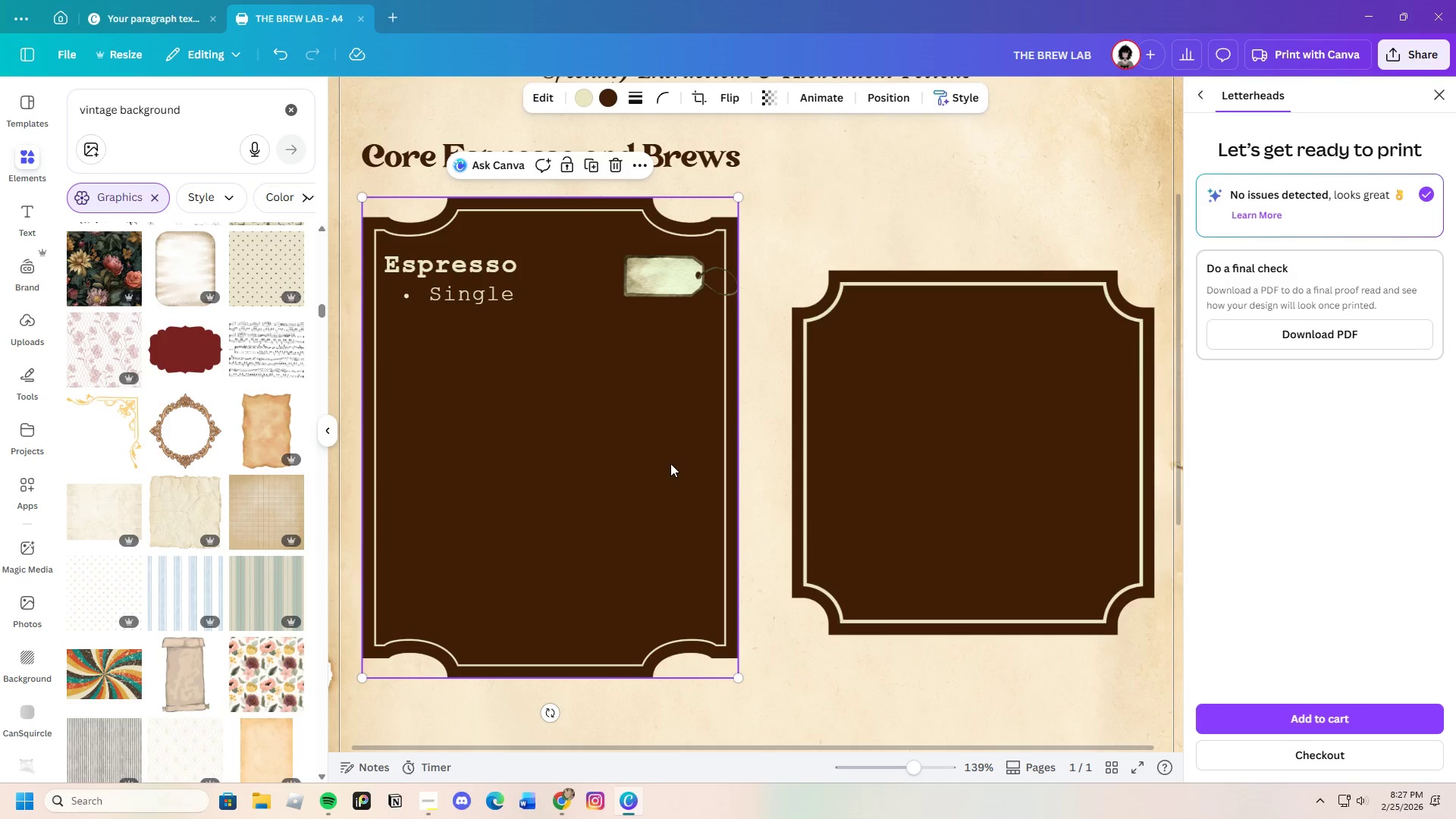 
scroll: coordinate [661, 620], scroll_direction: up, amount: 1.0
 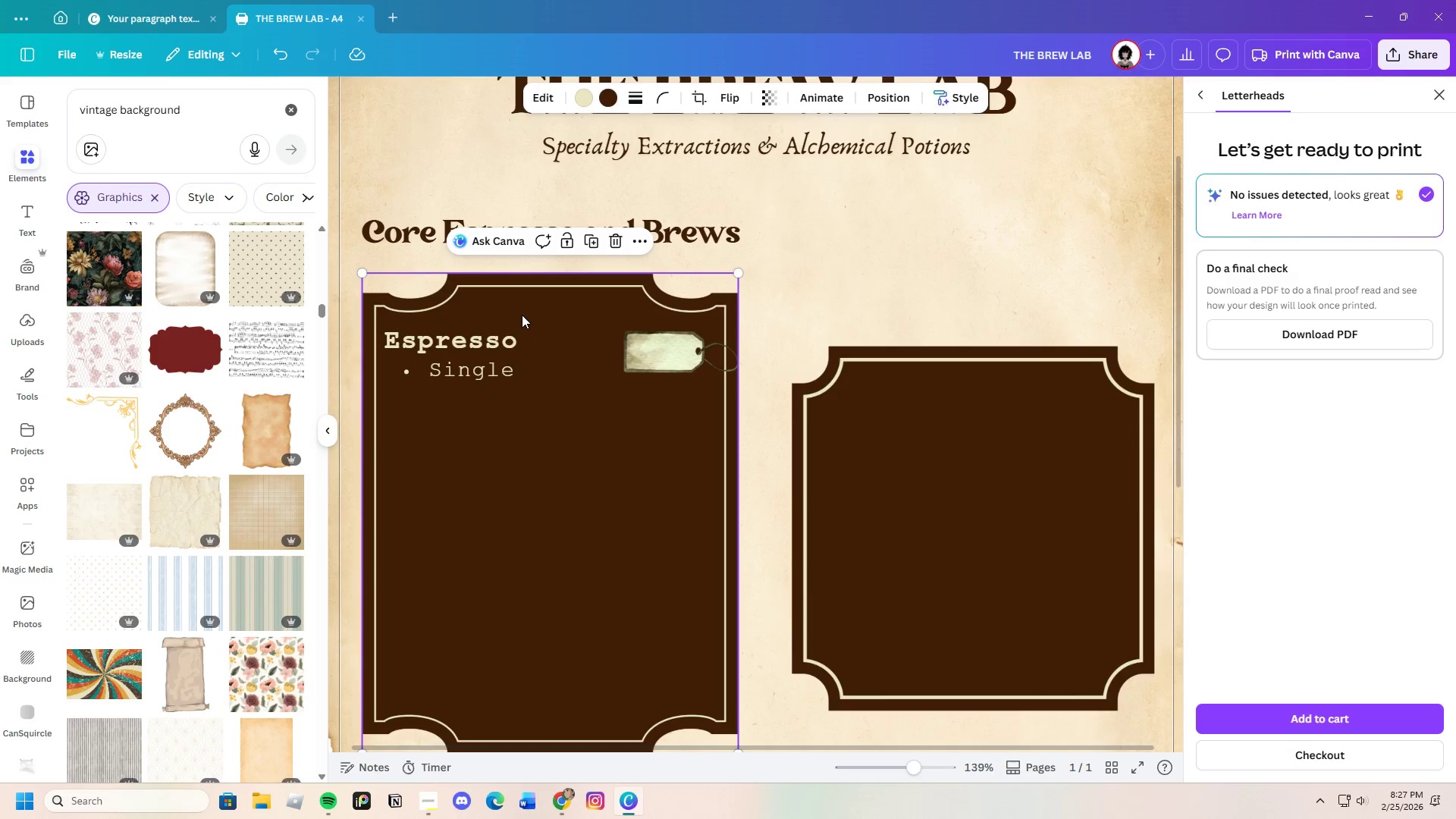 
scroll: coordinate [661, 569], scroll_direction: down, amount: 2.0
 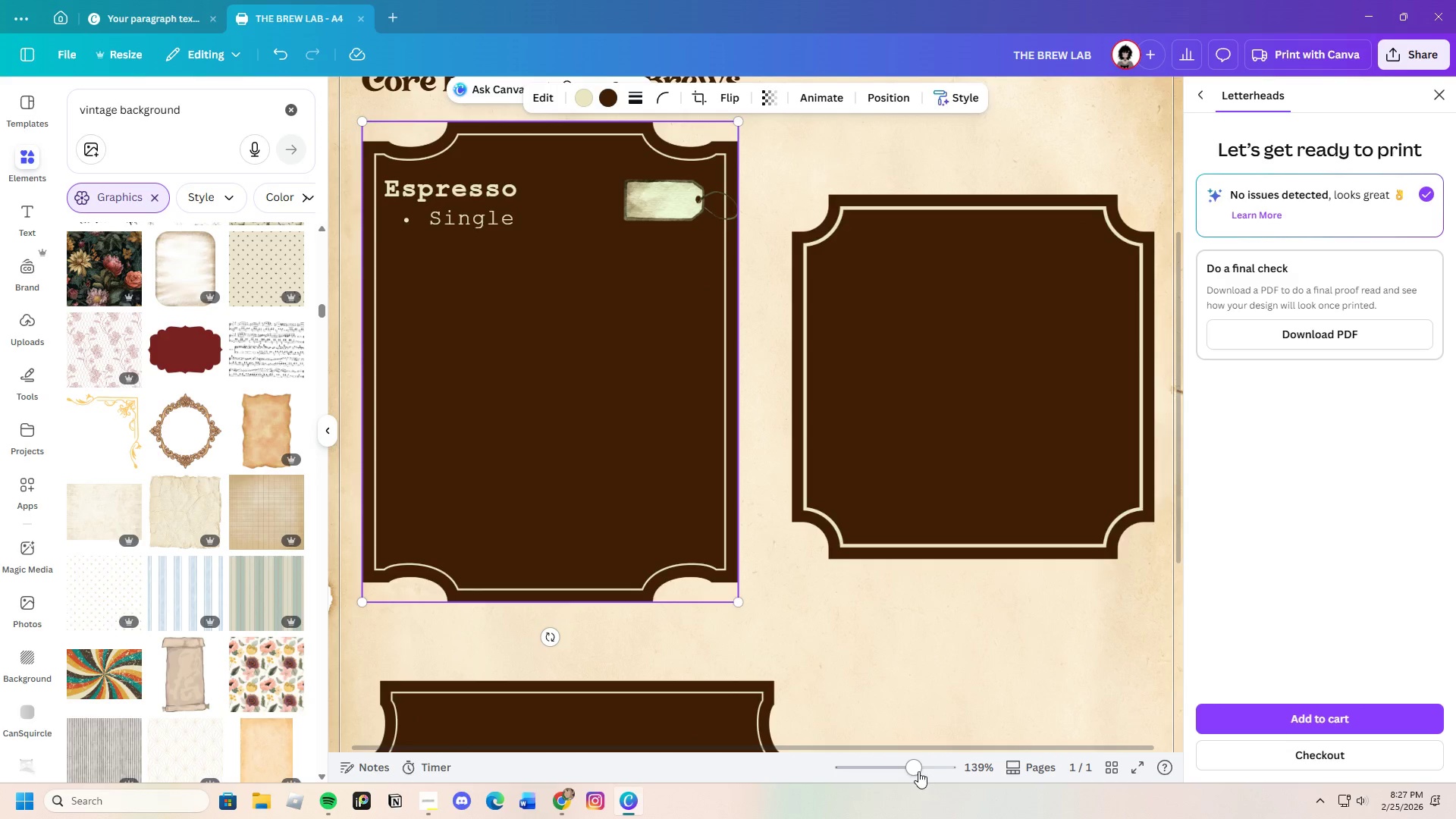 
left_click_drag(start_coordinate=[913, 774], to_coordinate=[908, 778])
 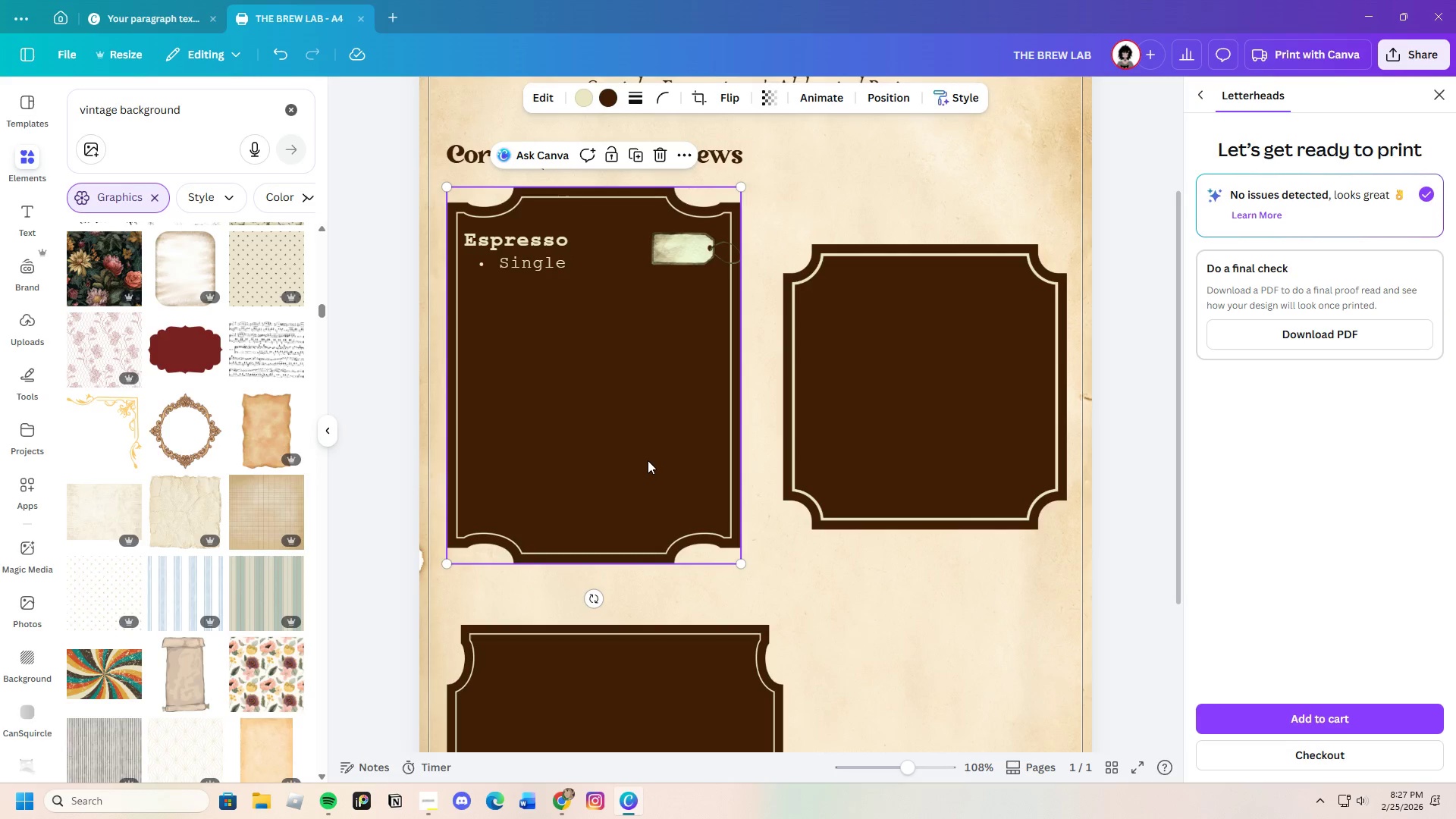 
left_click([647, 459])
 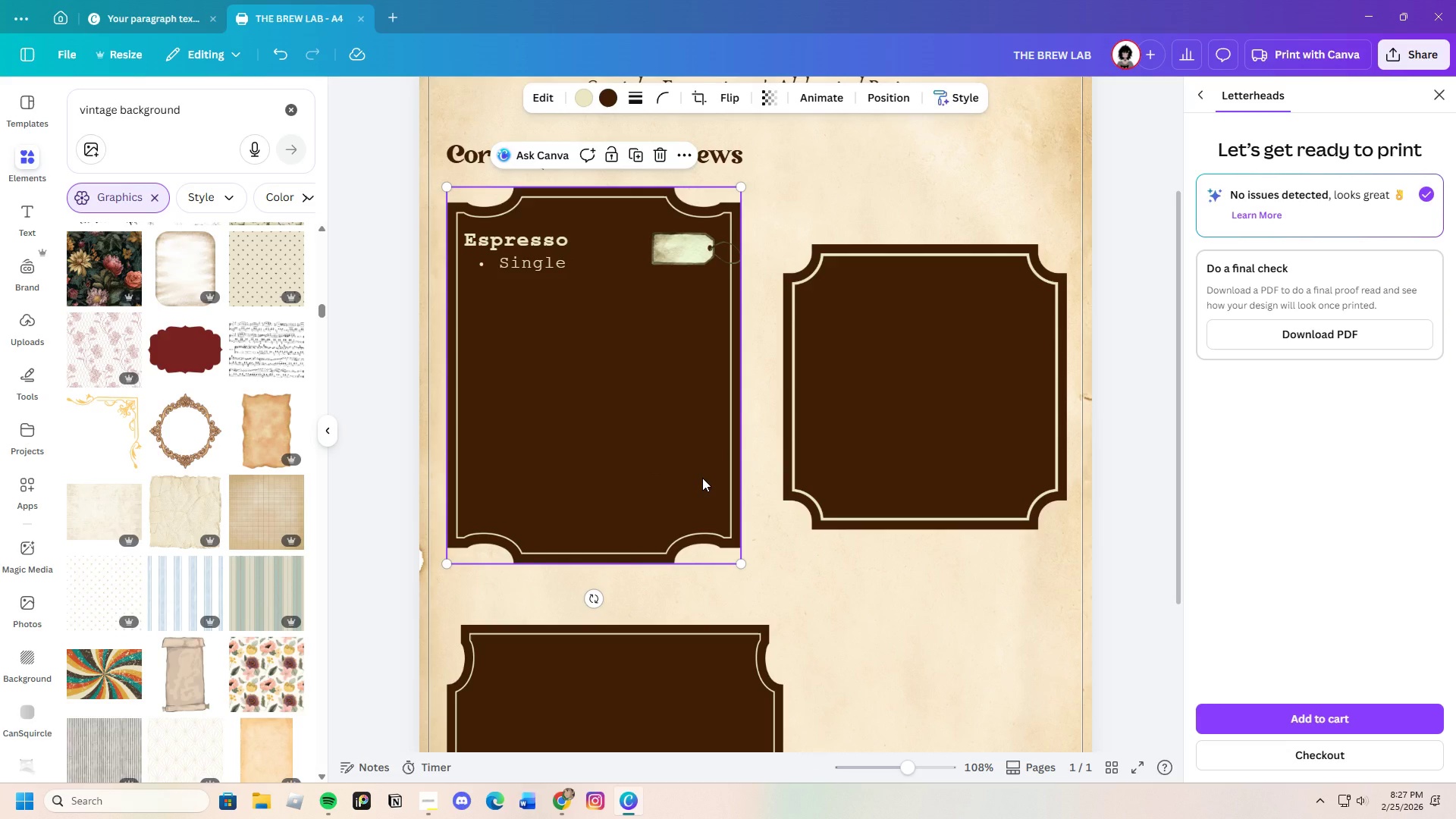 
wait(11.03)
 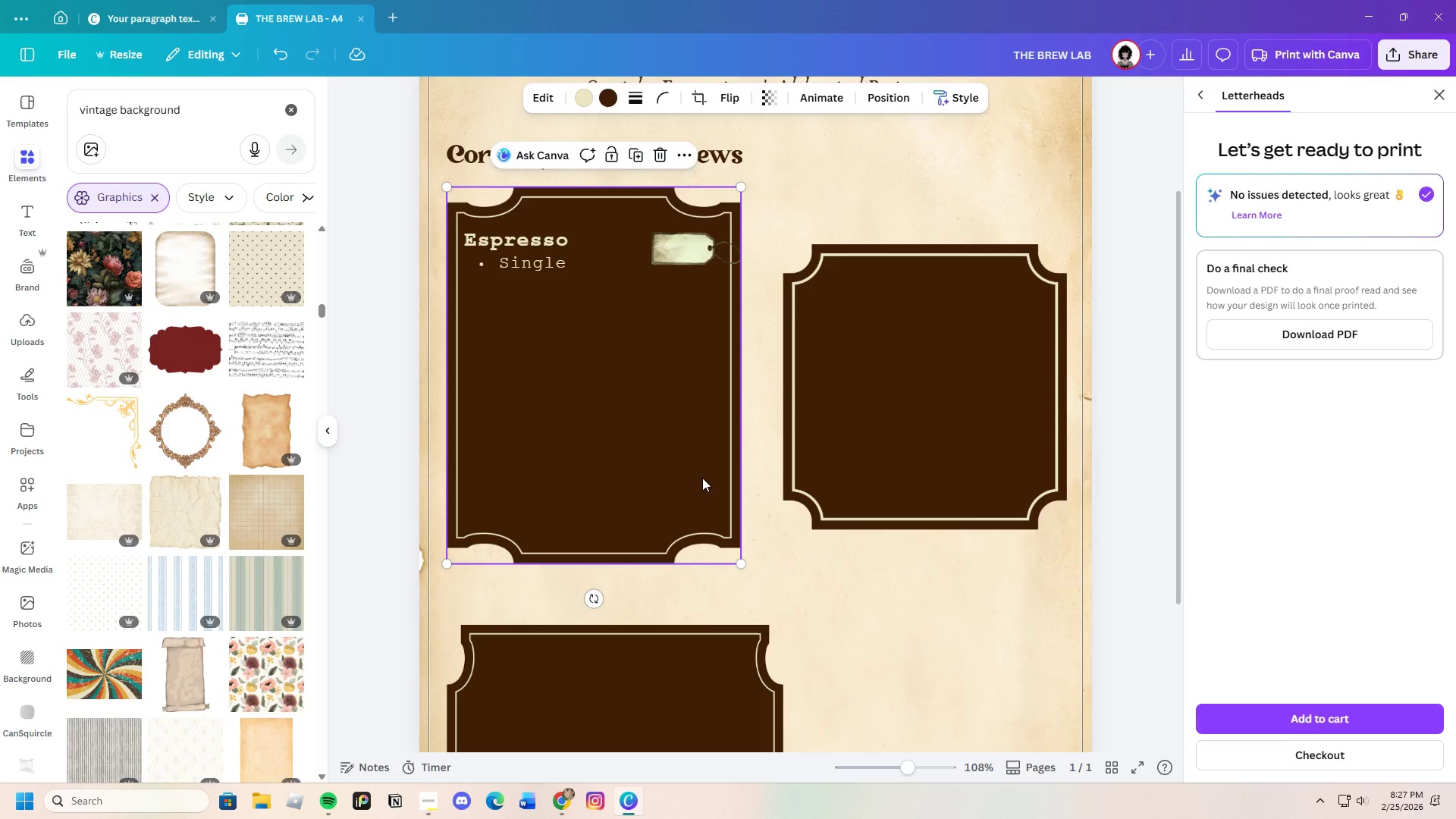 
scroll: coordinate [701, 478], scroll_direction: up, amount: 1.0
 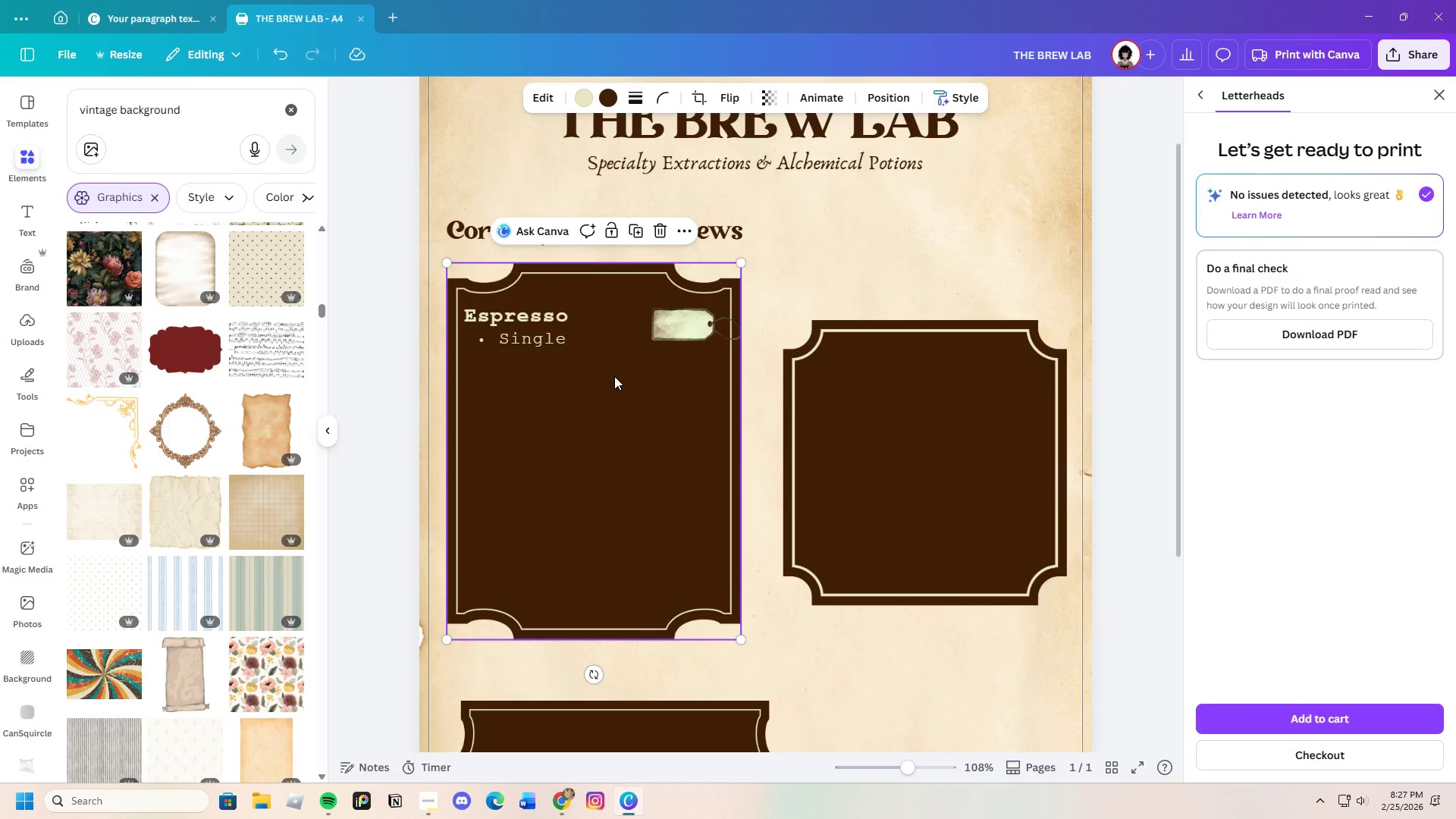 
left_click([819, 271])
 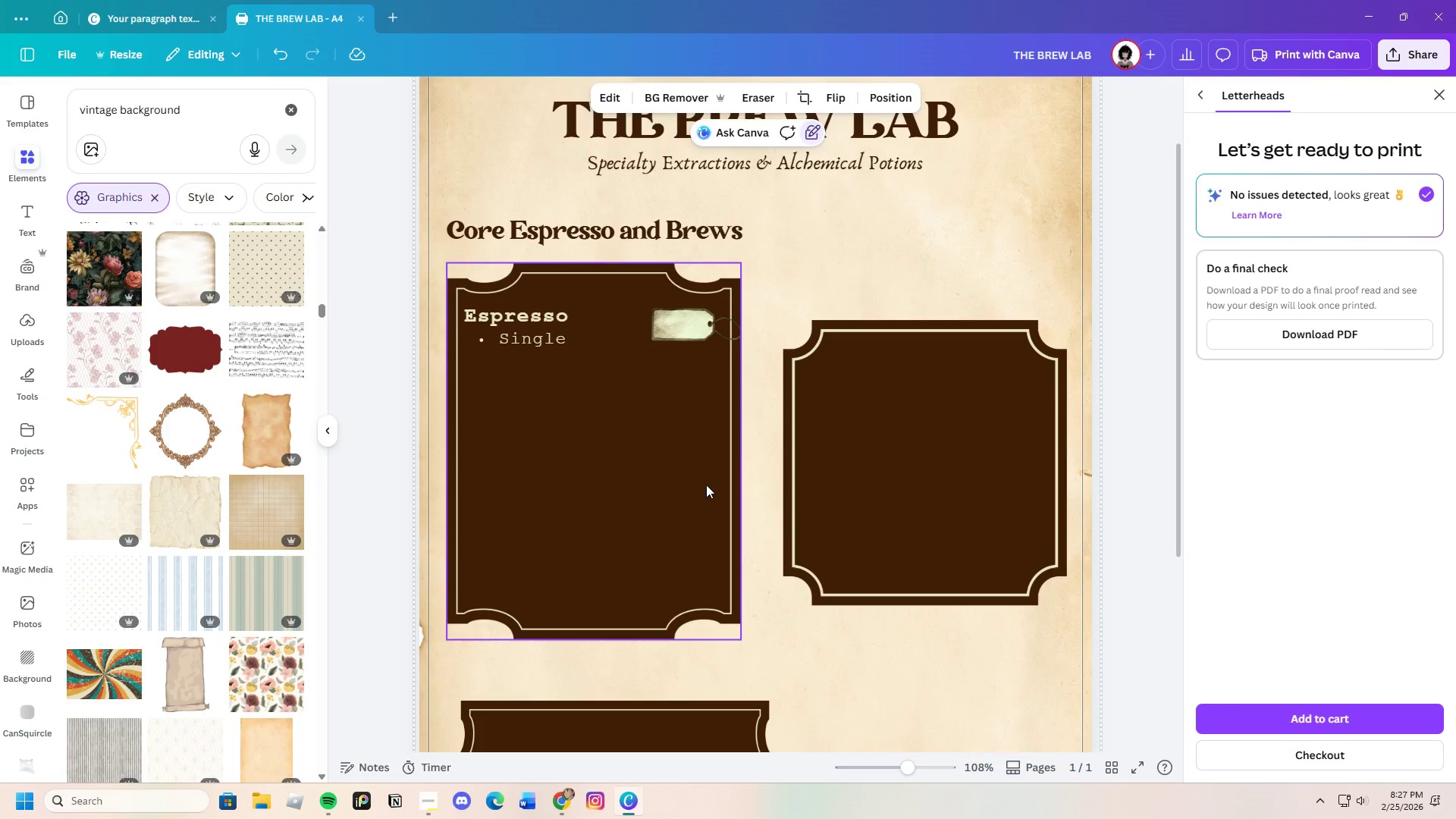 
wait(5.49)
 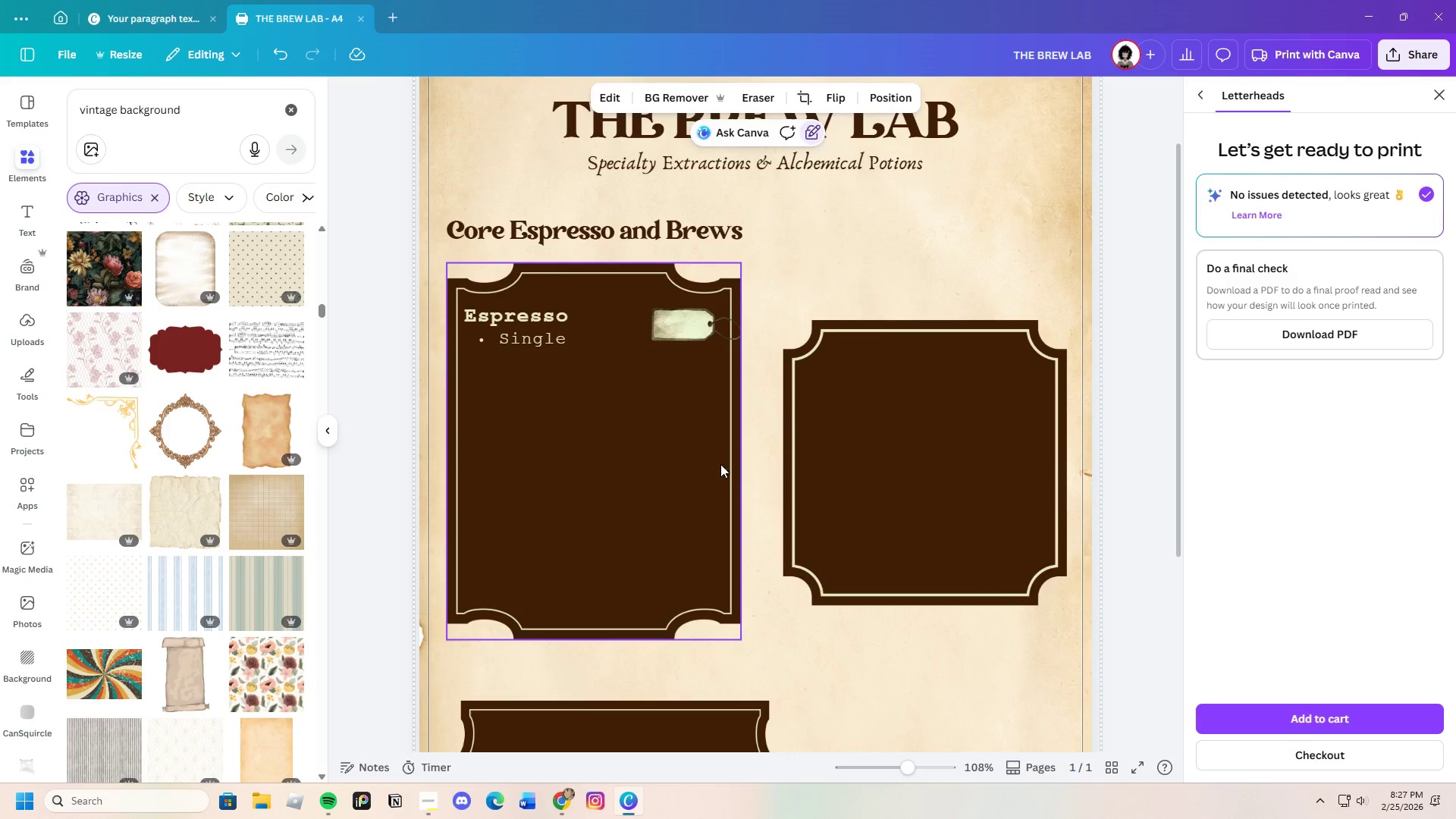 
double_click([571, 340])
 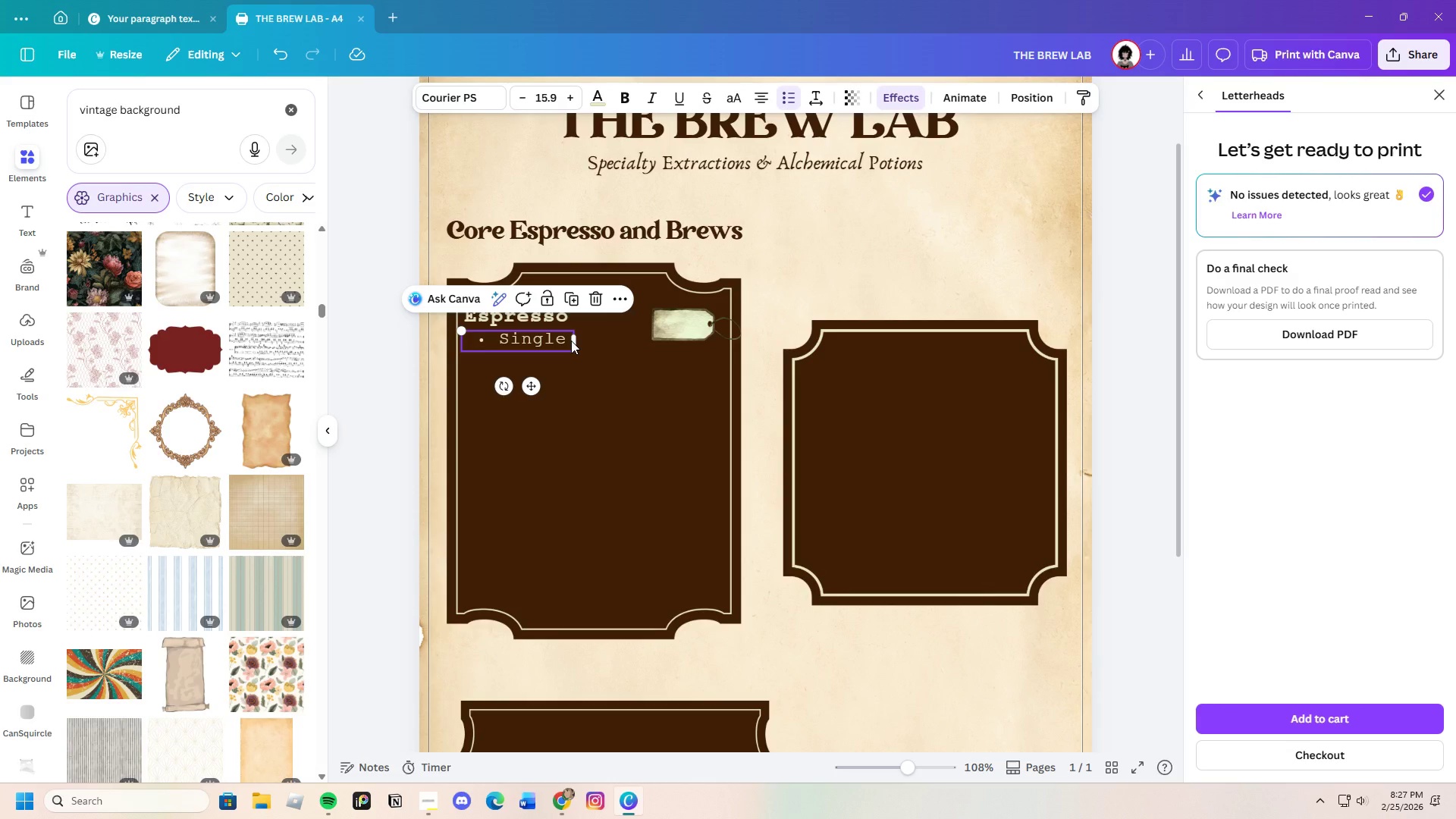 
triple_click([571, 340])
 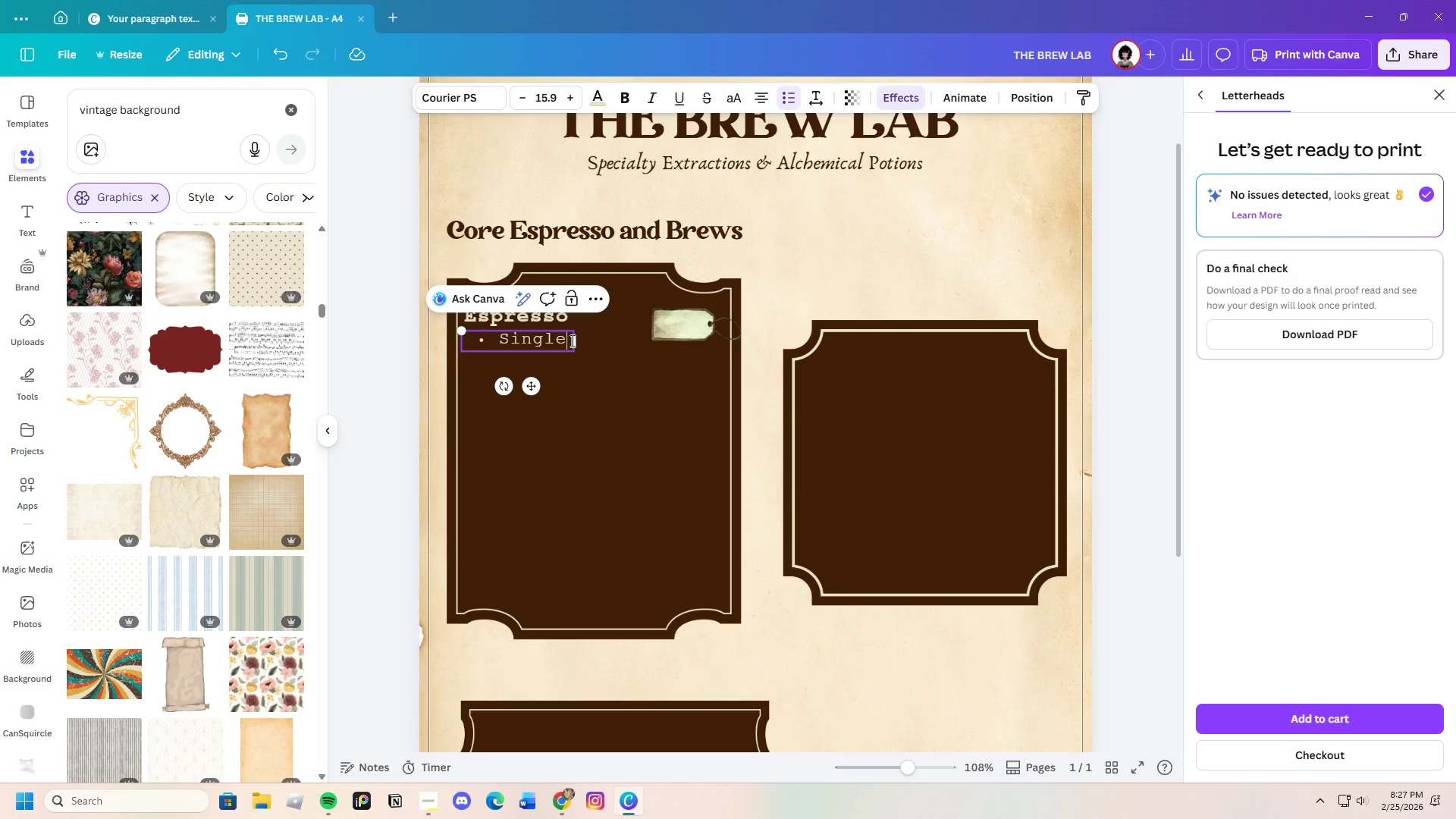 
type(/Double)
 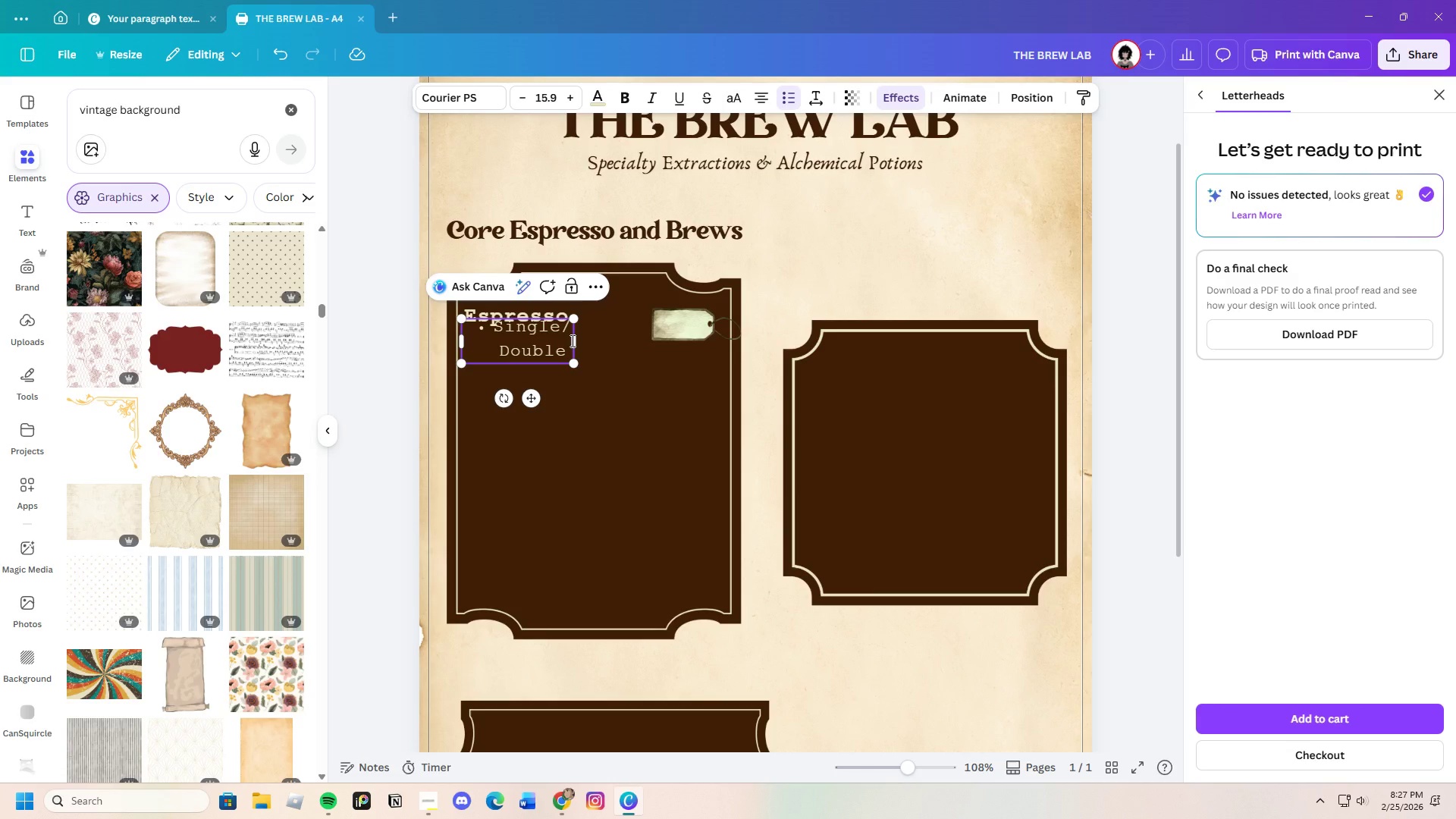 
left_click_drag(start_coordinate=[576, 340], to_coordinate=[641, 331])
 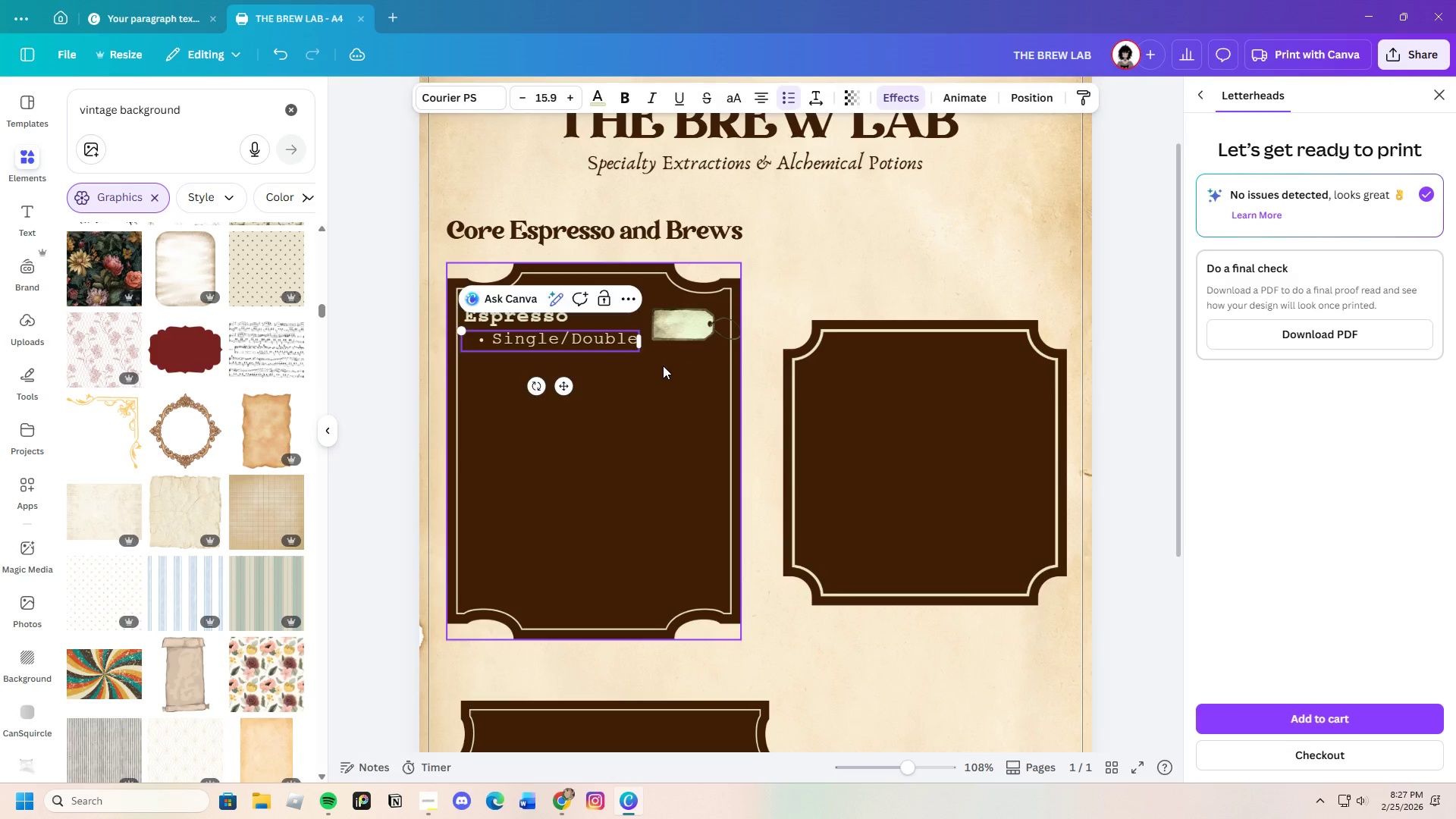 
left_click([663, 366])
 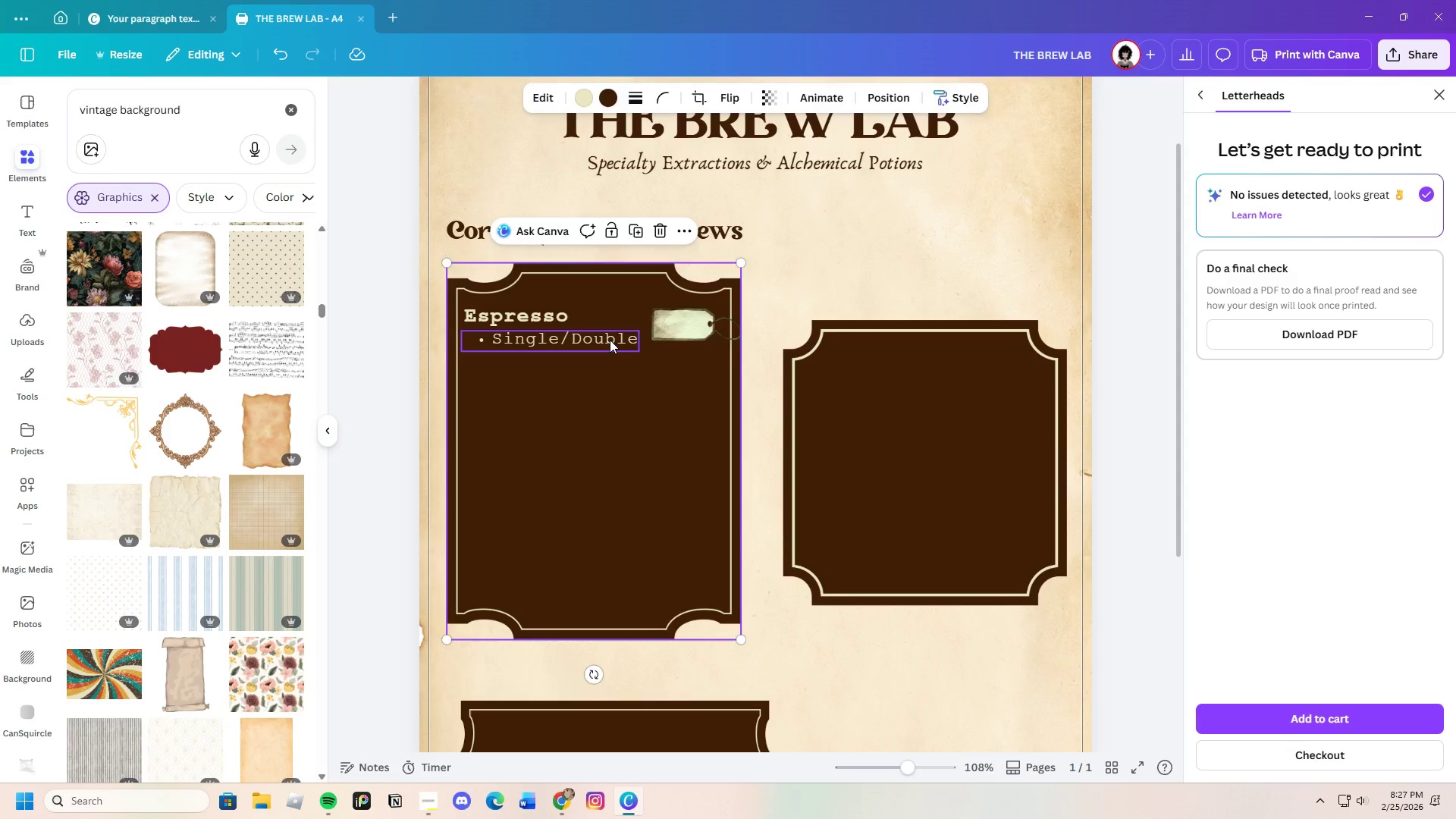 
left_click_drag(start_coordinate=[610, 340], to_coordinate=[595, 337])
 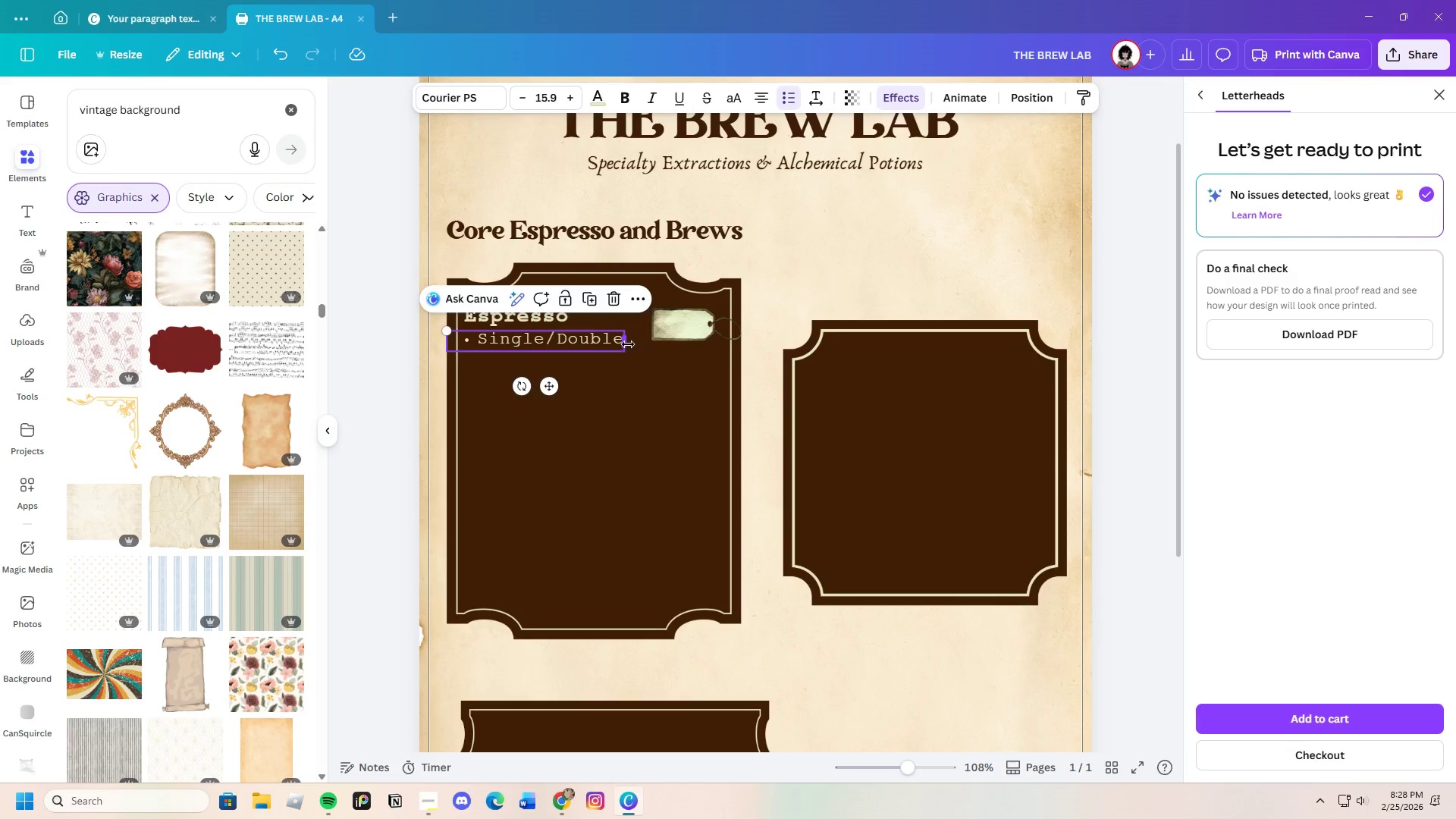 
left_click_drag(start_coordinate=[626, 344], to_coordinate=[626, 335])
 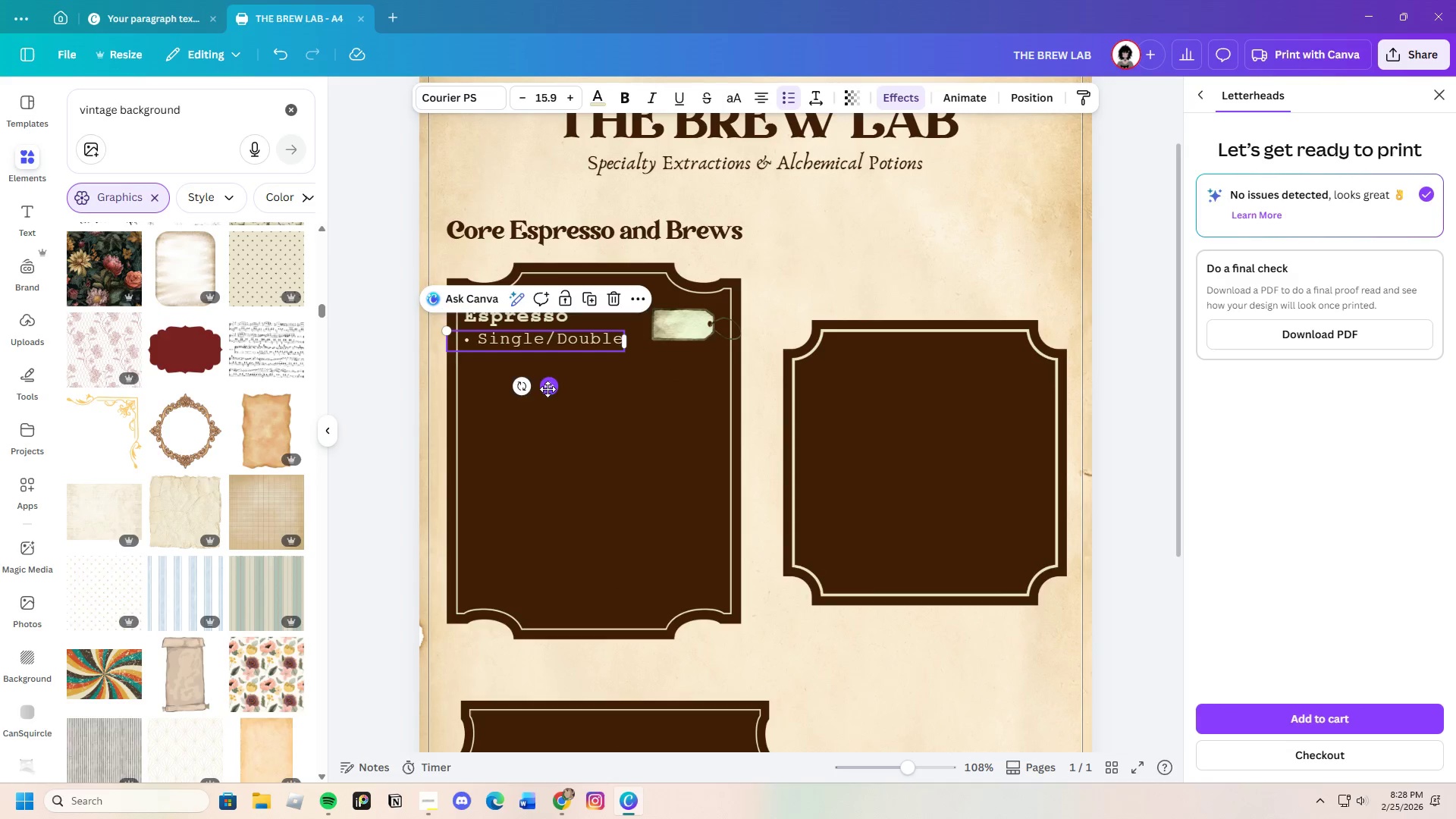 
left_click_drag(start_coordinate=[551, 391], to_coordinate=[557, 388])
 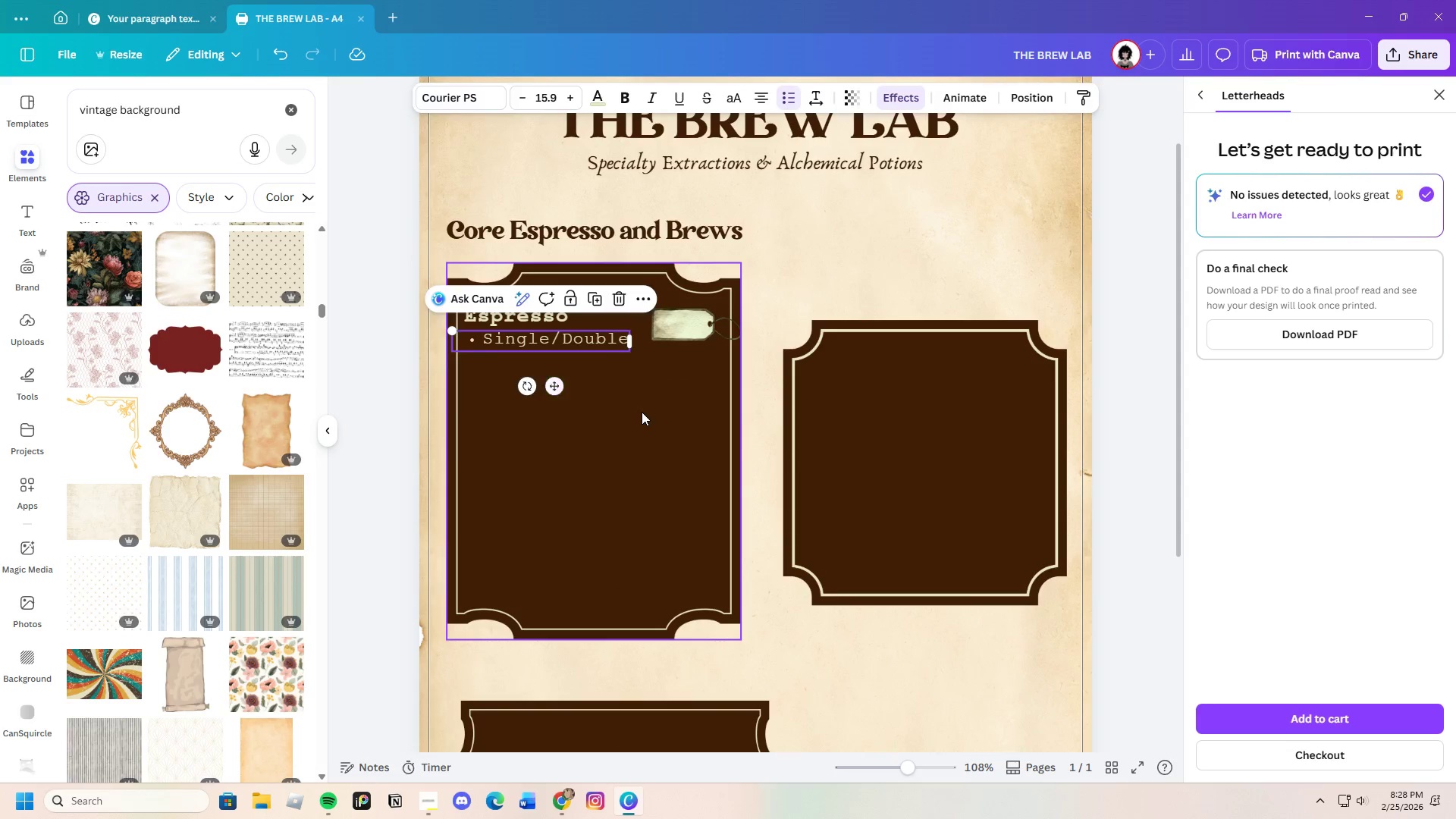 
left_click([642, 412])
 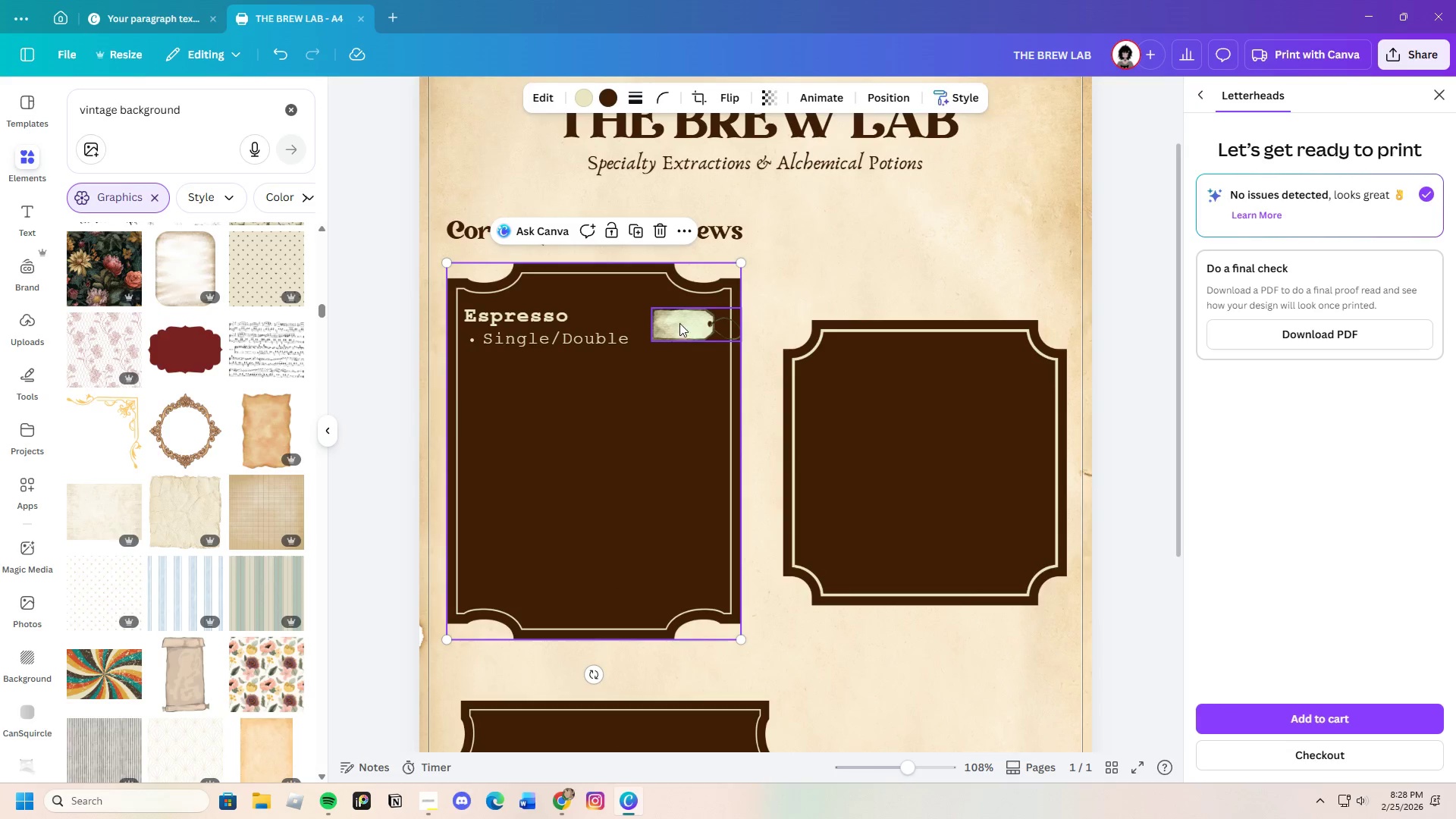 
left_click_drag(start_coordinate=[679, 322], to_coordinate=[664, 314])
 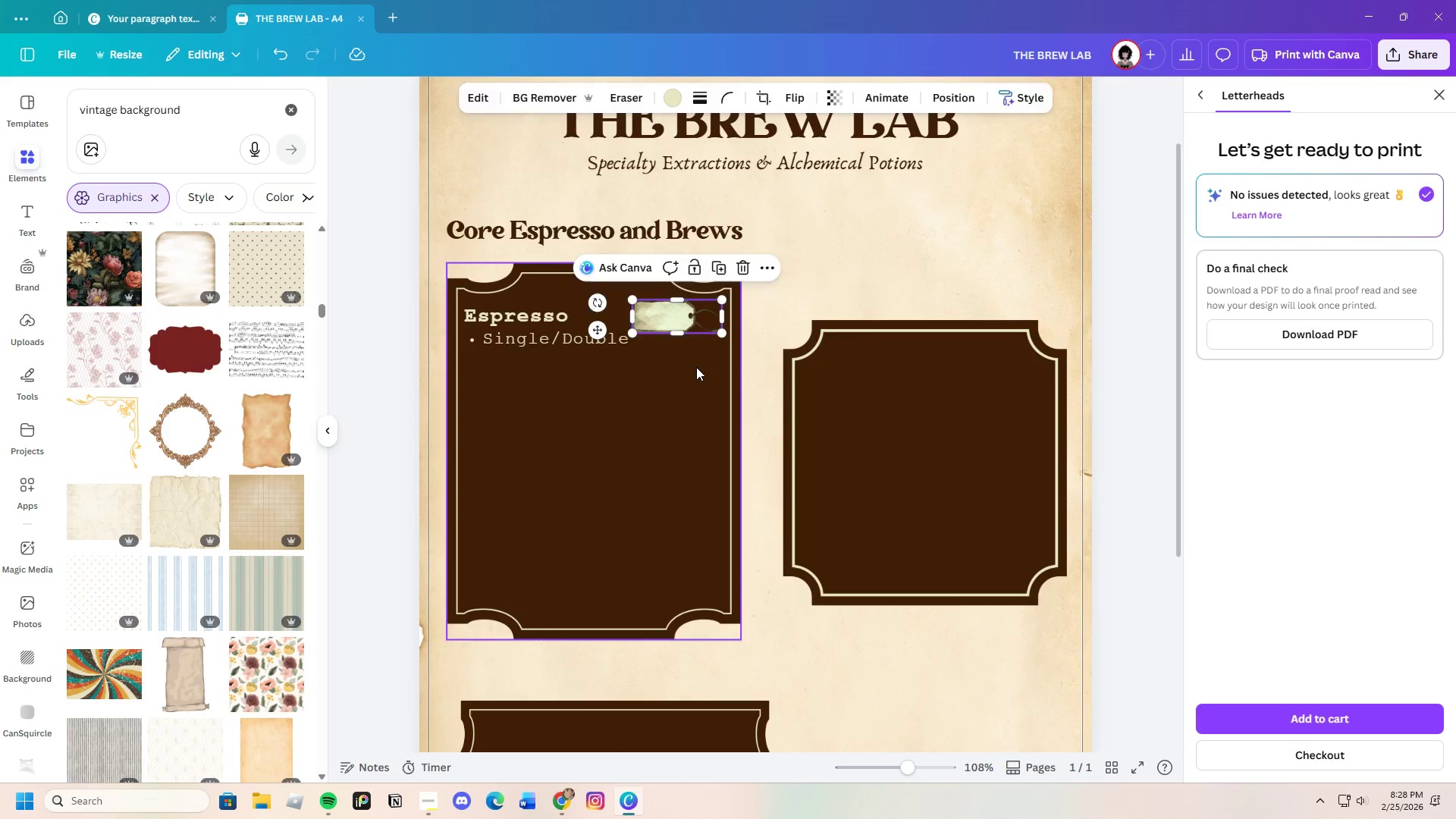 
left_click([696, 367])
 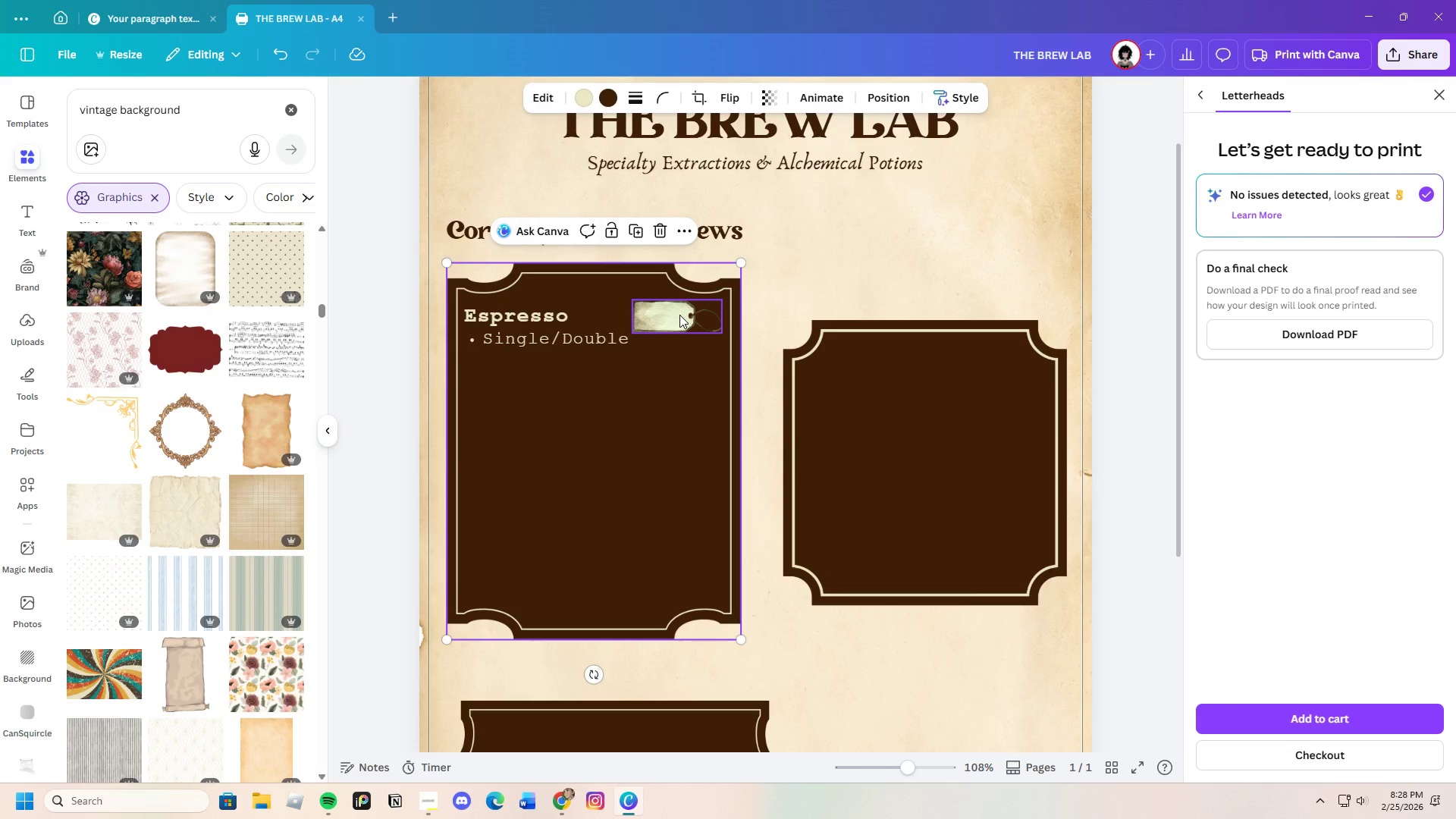 
left_click_drag(start_coordinate=[672, 310], to_coordinate=[692, 310])
 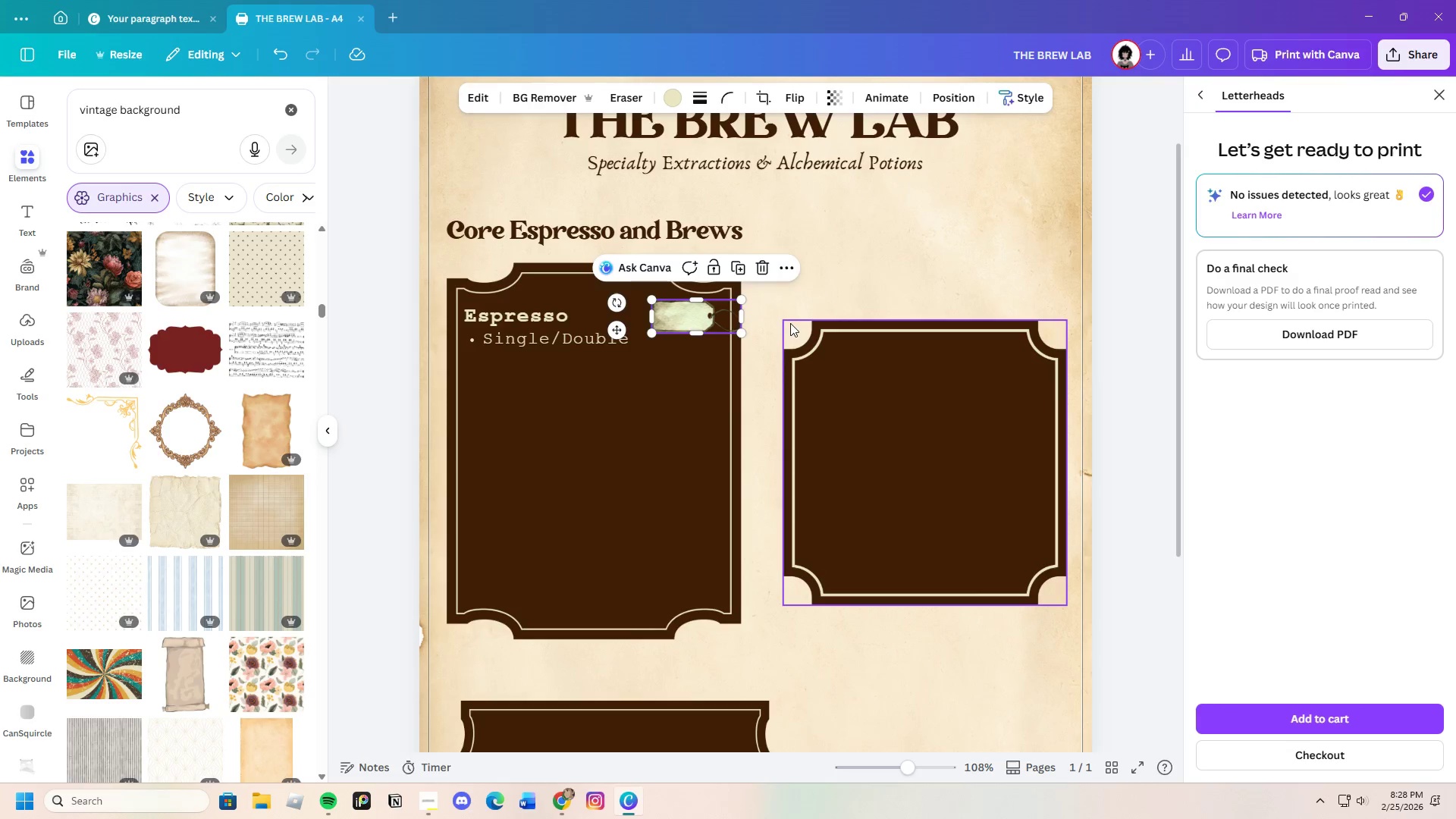 
left_click([790, 323])
 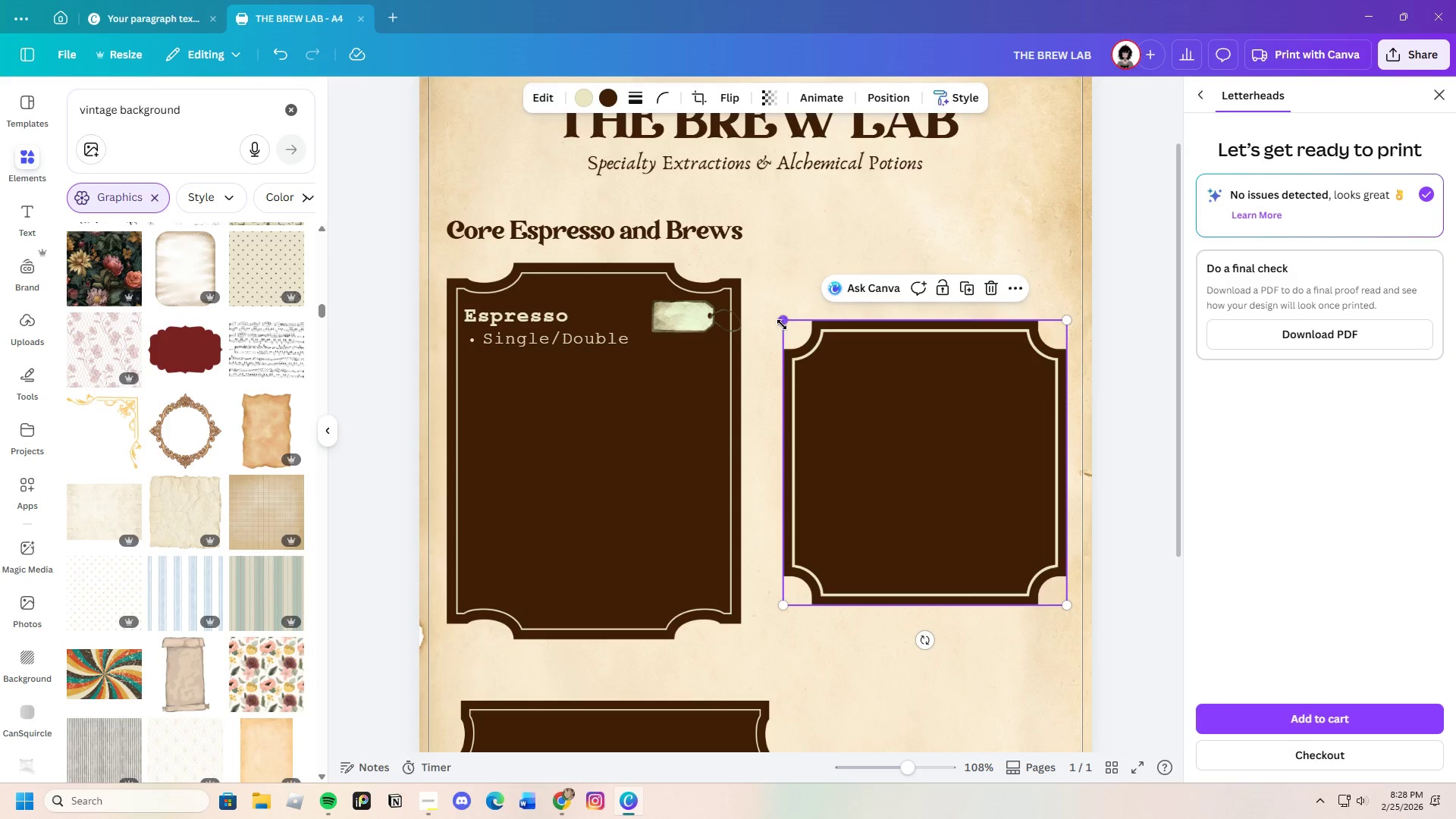 
left_click([685, 319])
 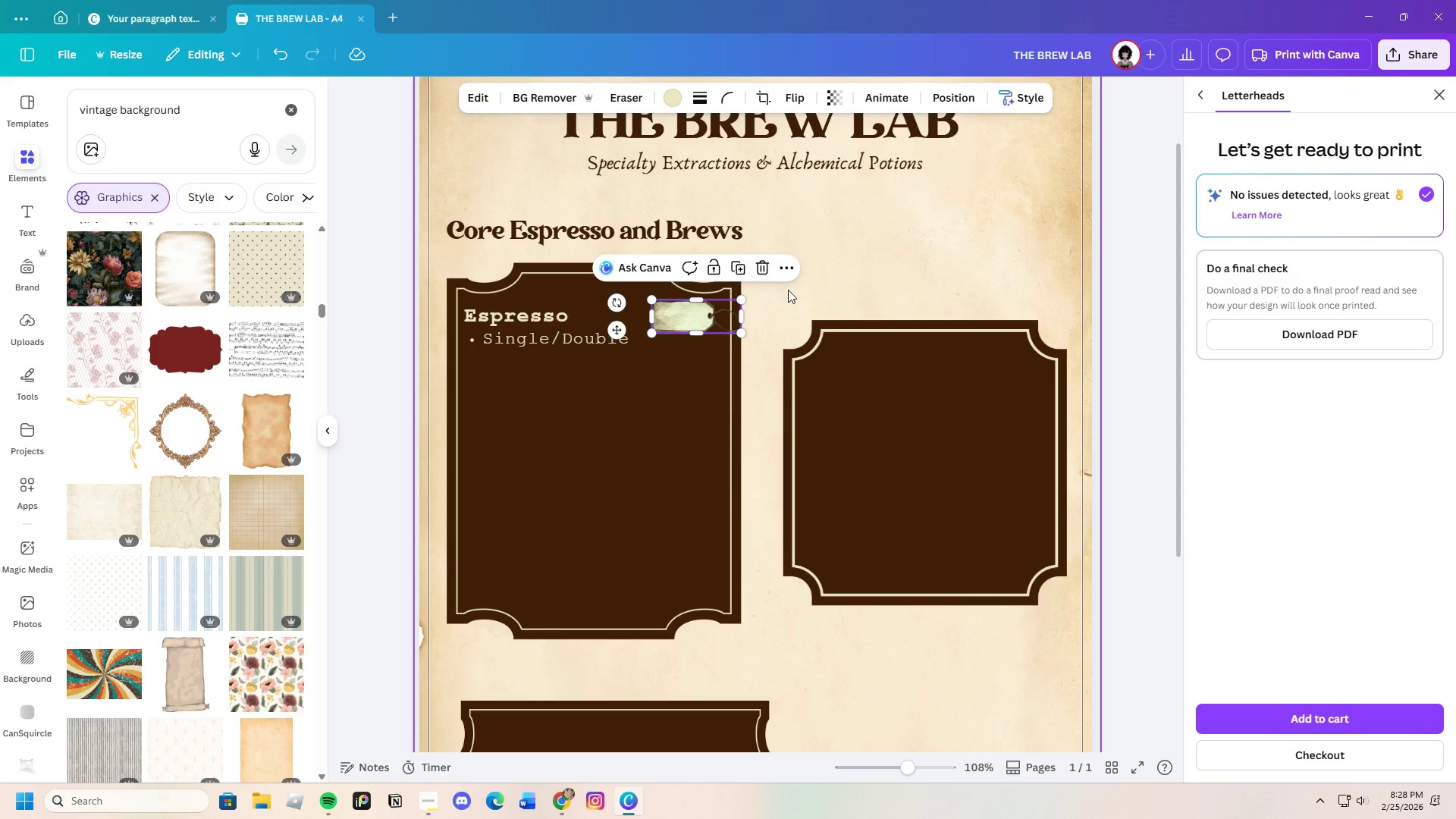 
left_click([813, 290])
 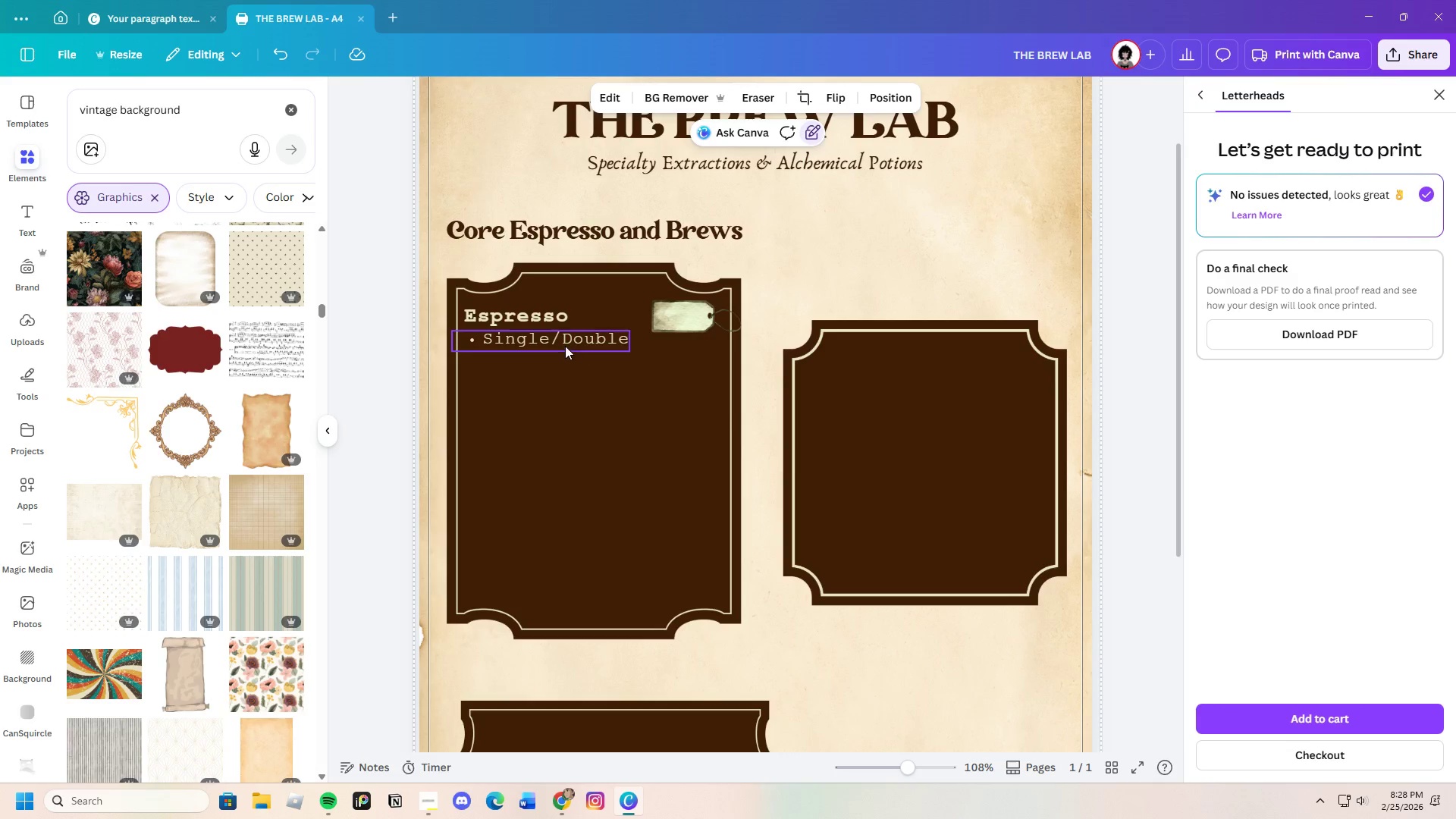 
left_click_drag(start_coordinate=[565, 345], to_coordinate=[563, 349])
 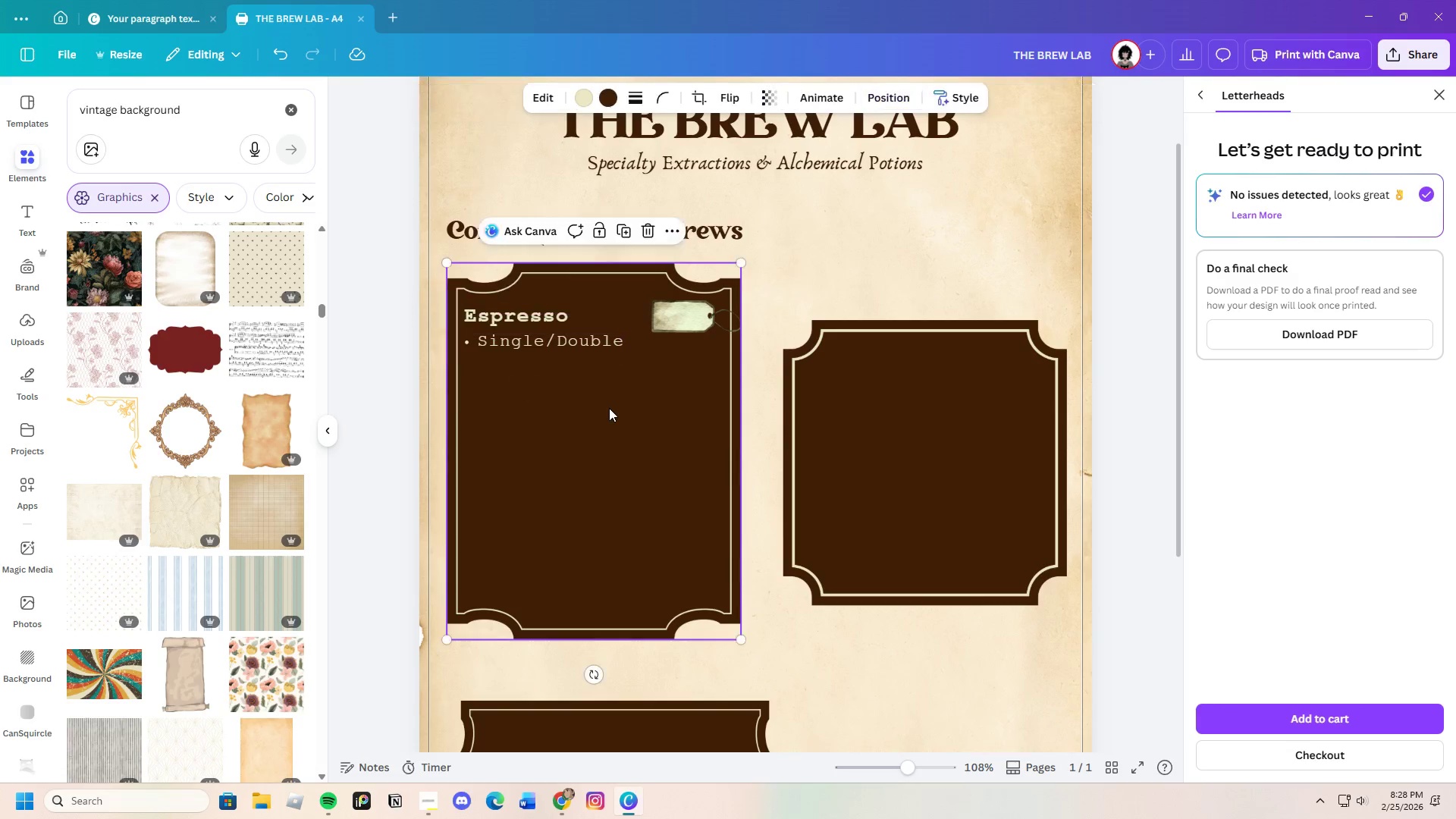 
left_click([609, 408])
 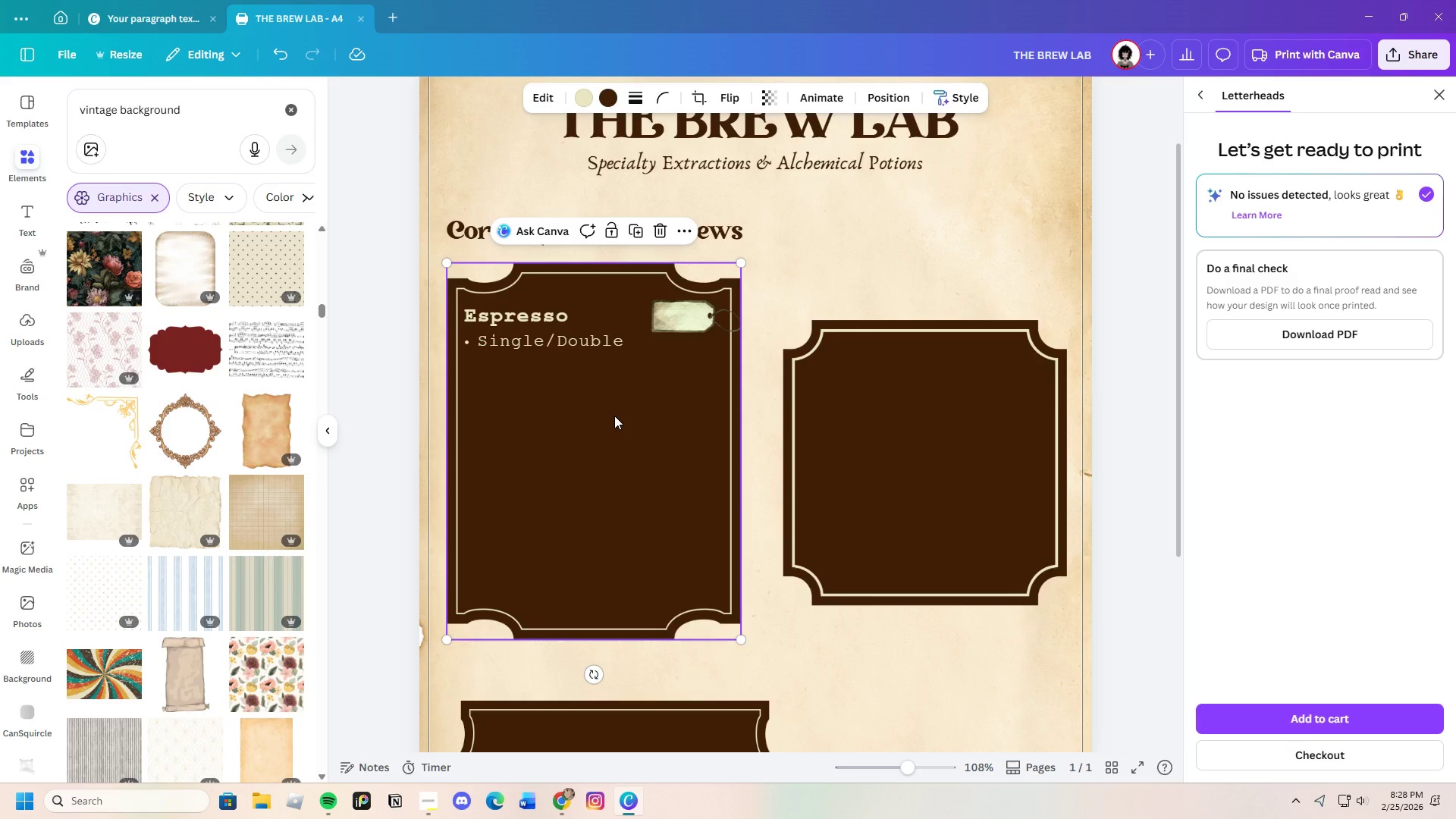 
wait(10.38)
 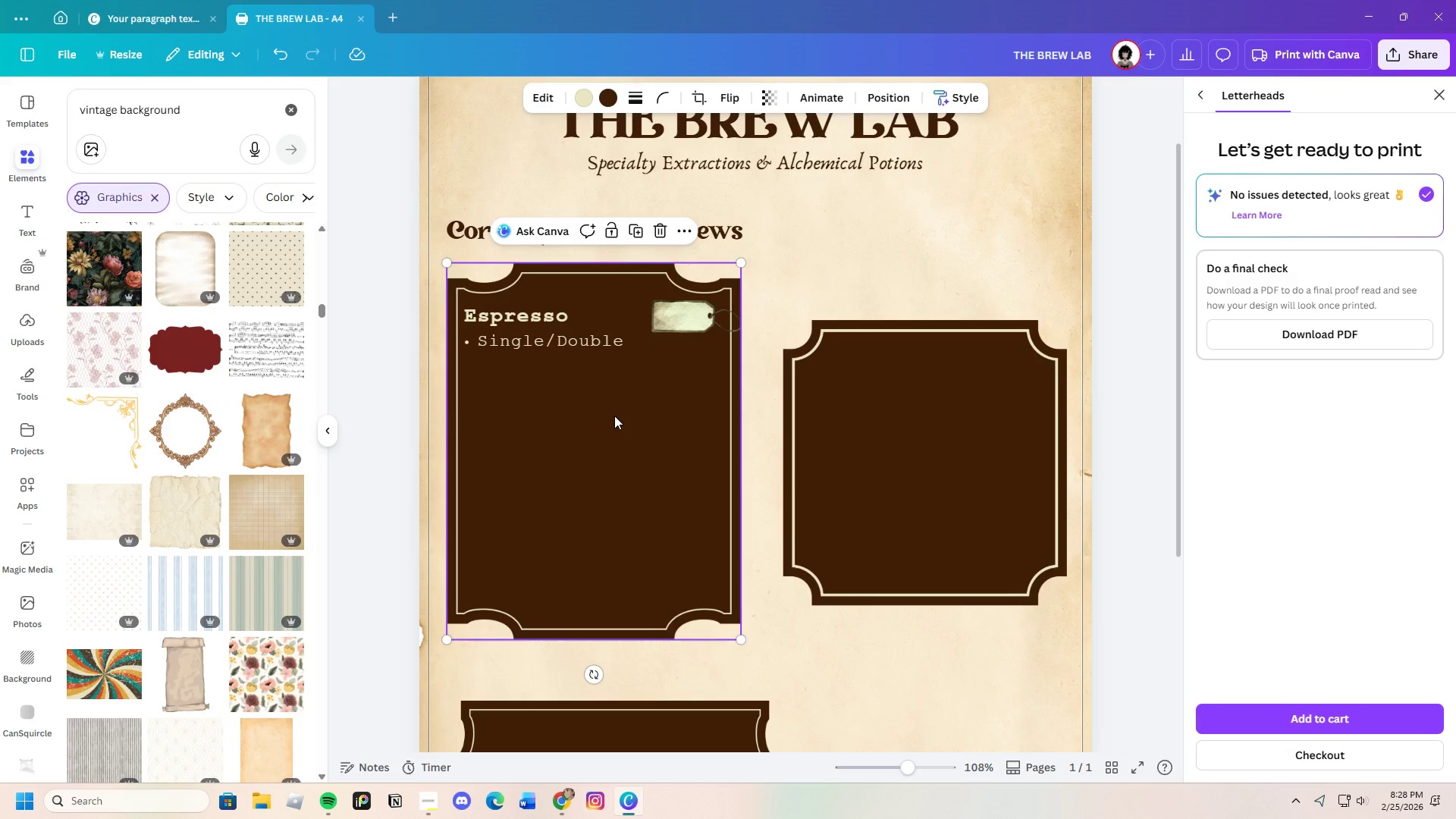 
left_click([633, 437])
 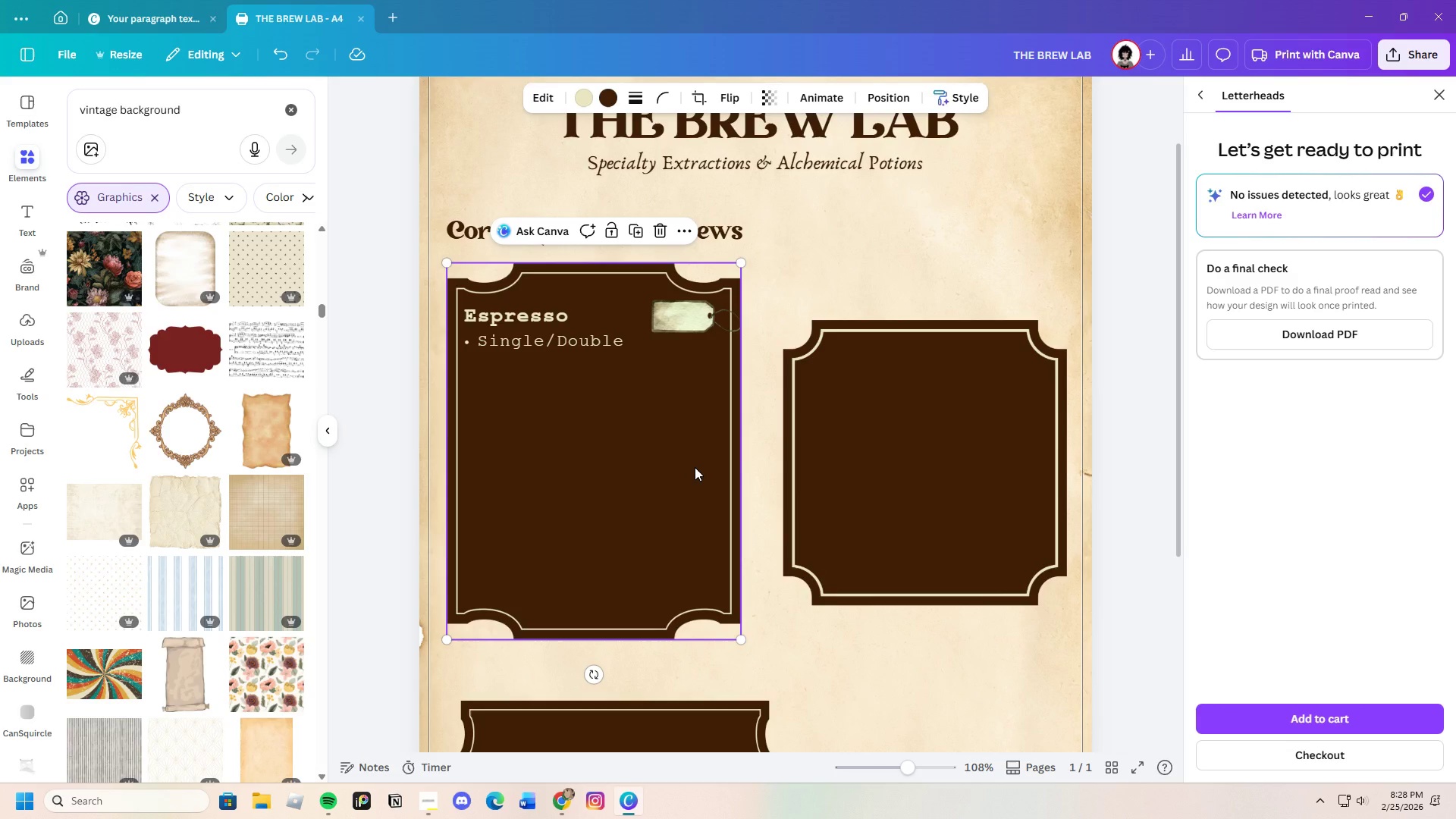 
left_click([660, 234])
 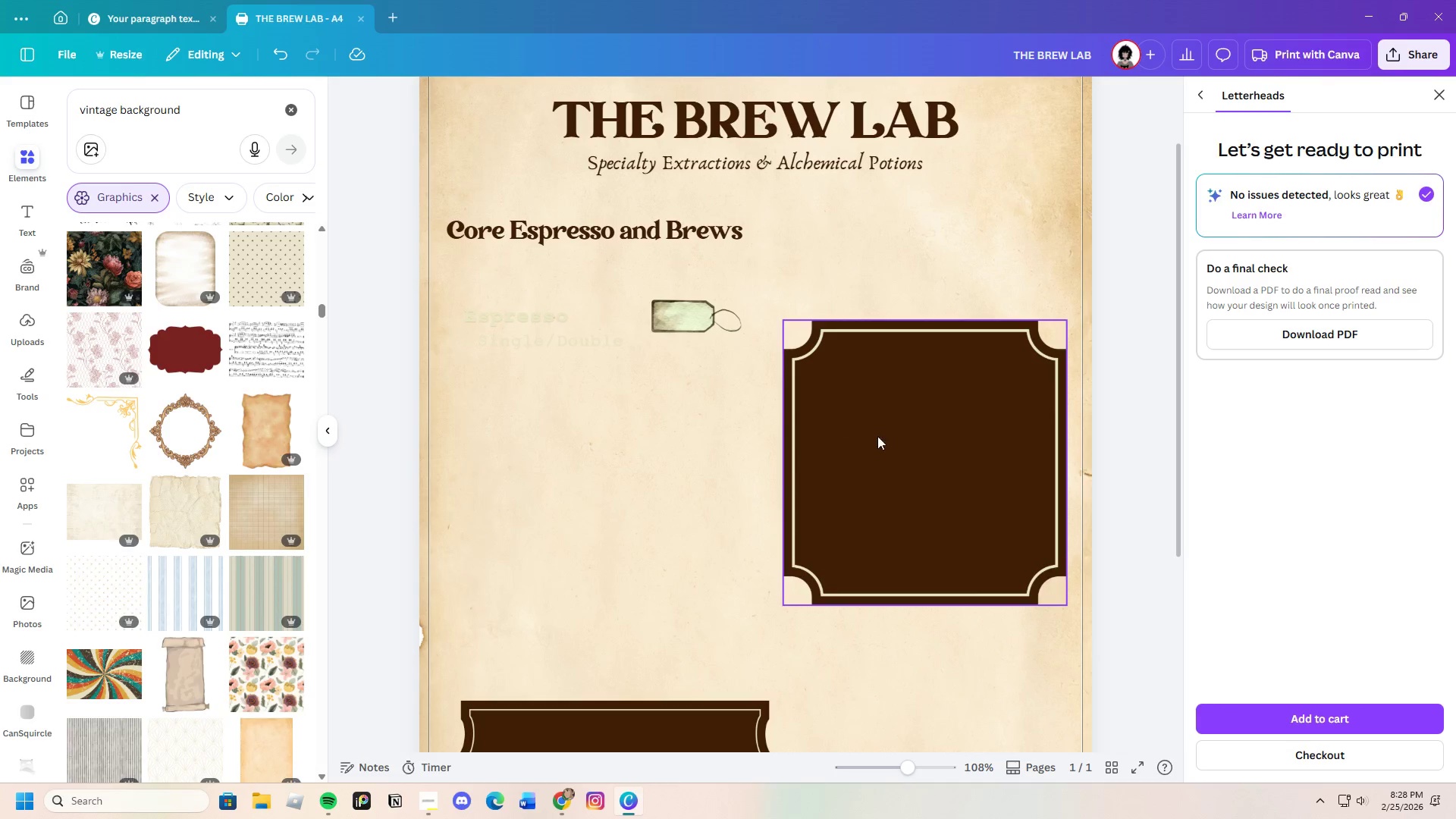 
left_click([899, 447])
 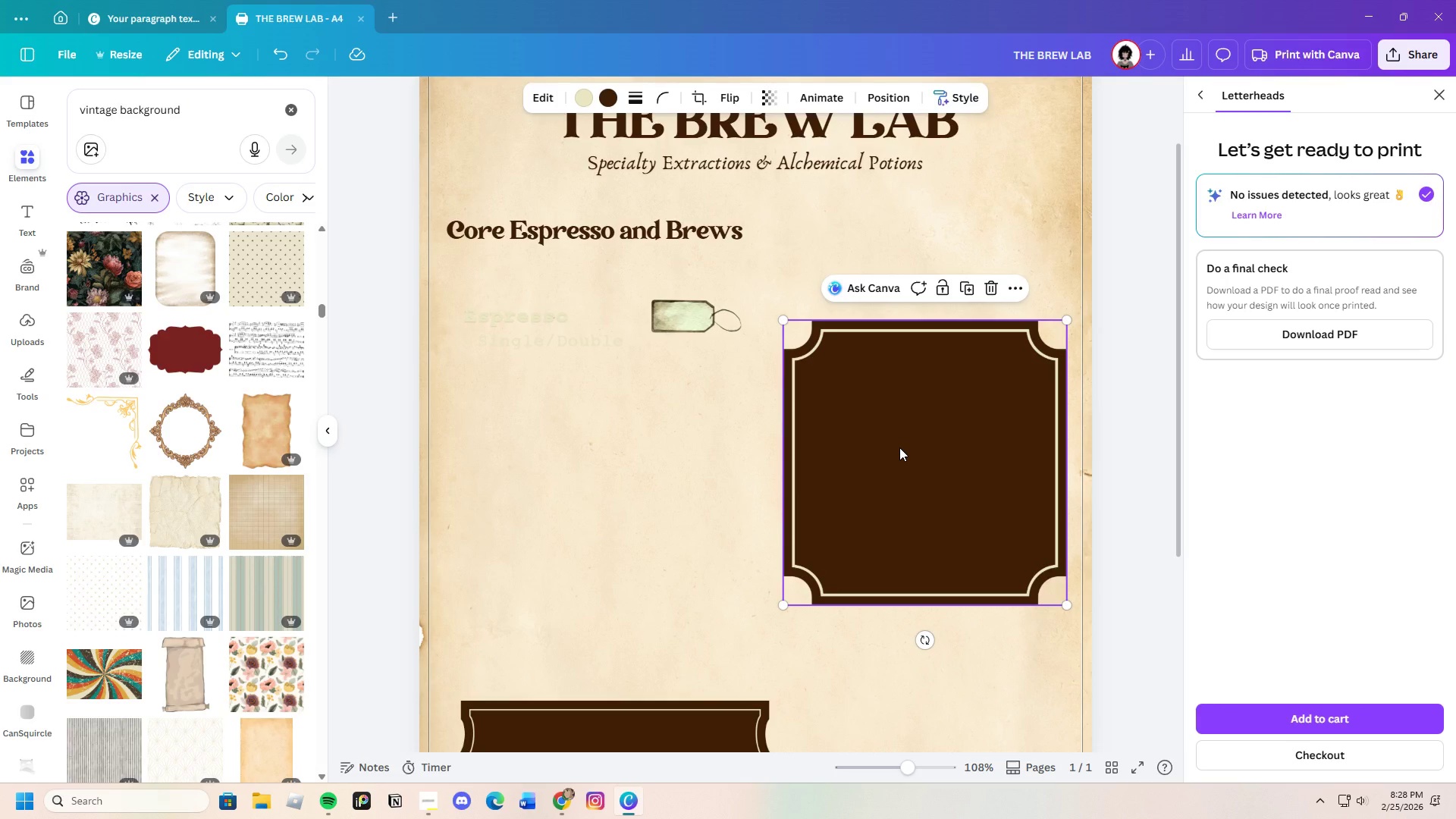 
key(Control+C)
 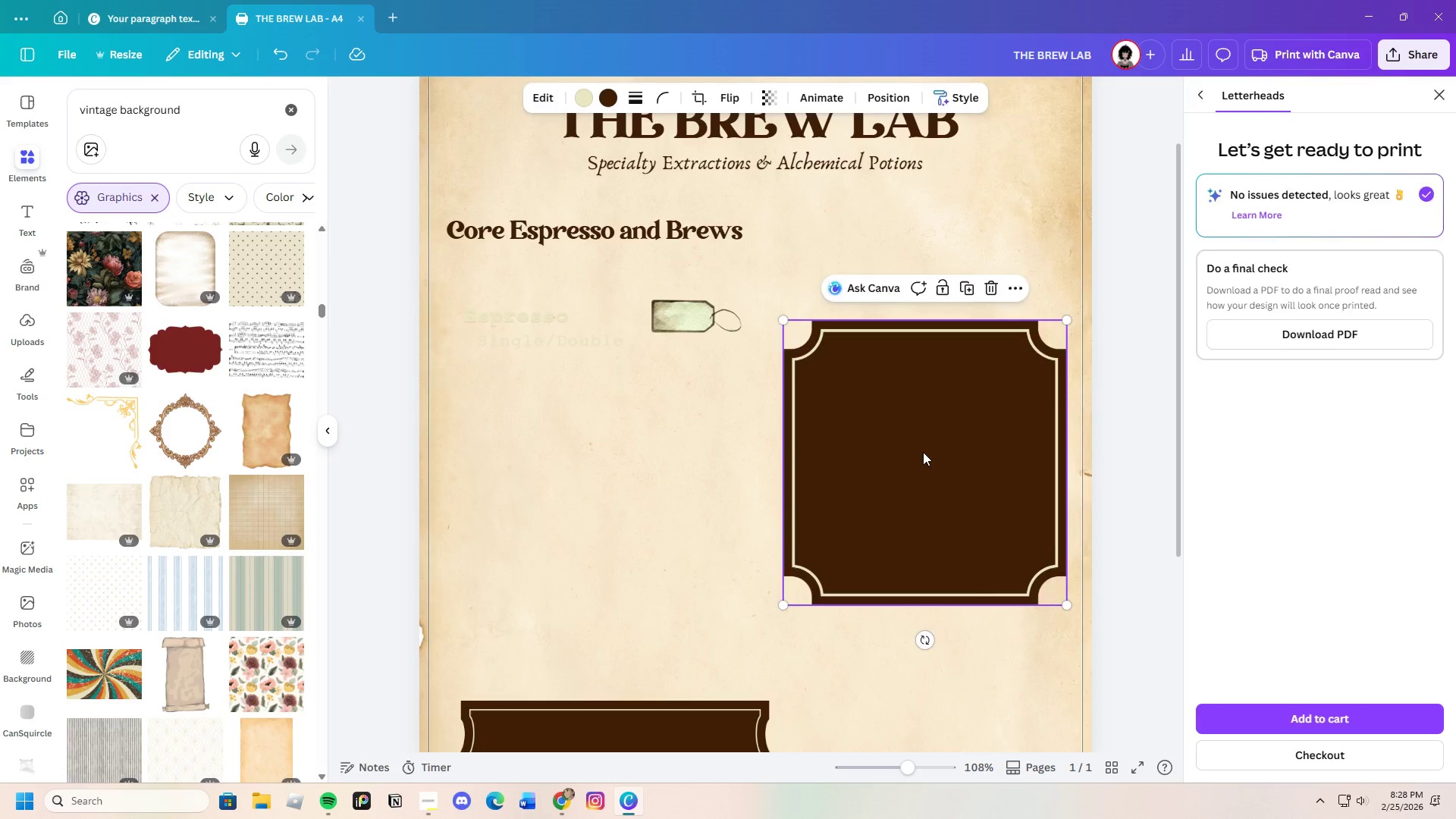 
key(Control+V)
 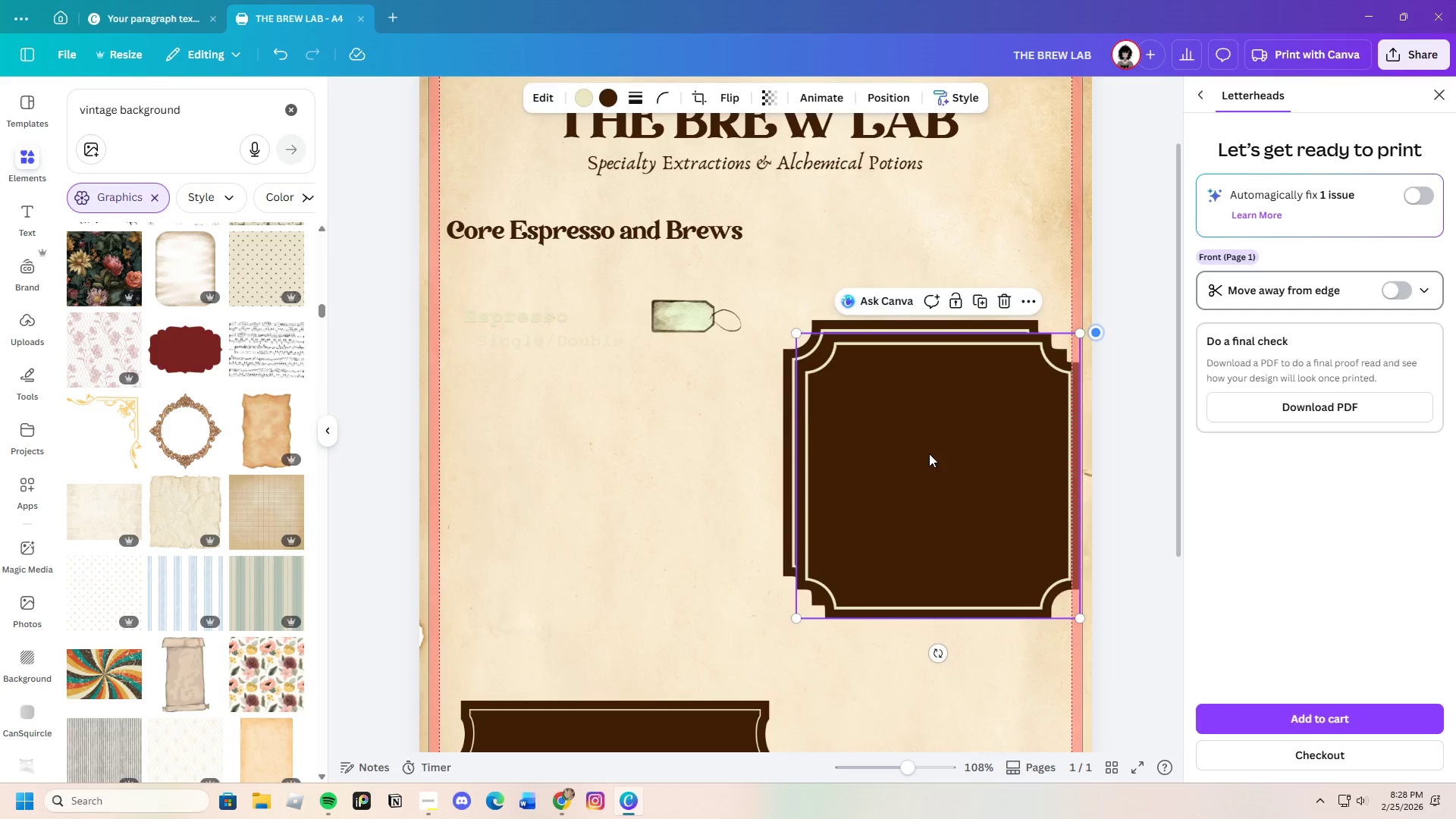 
left_click_drag(start_coordinate=[929, 453], to_coordinate=[584, 396])
 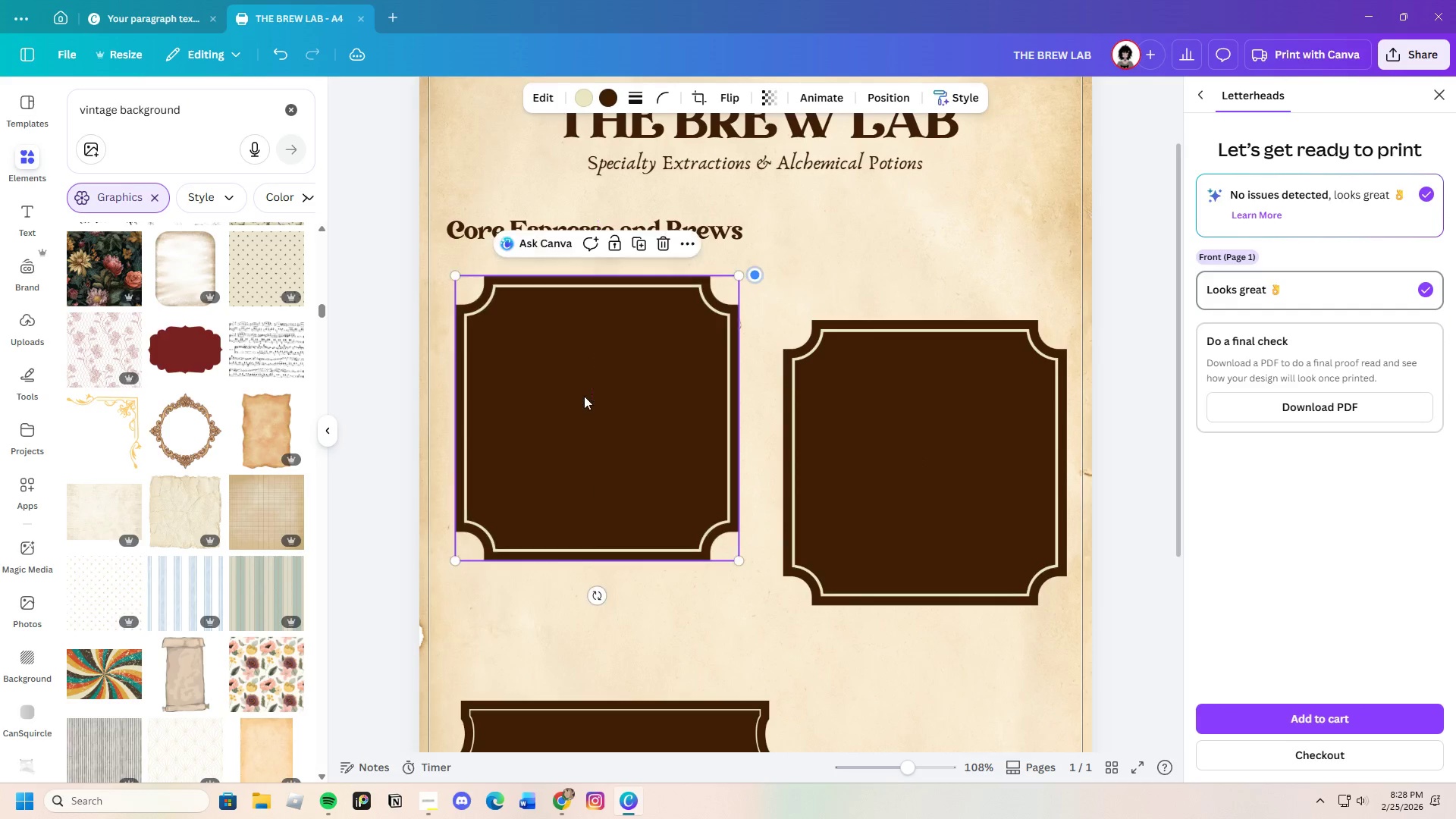 
right_click([584, 396])
 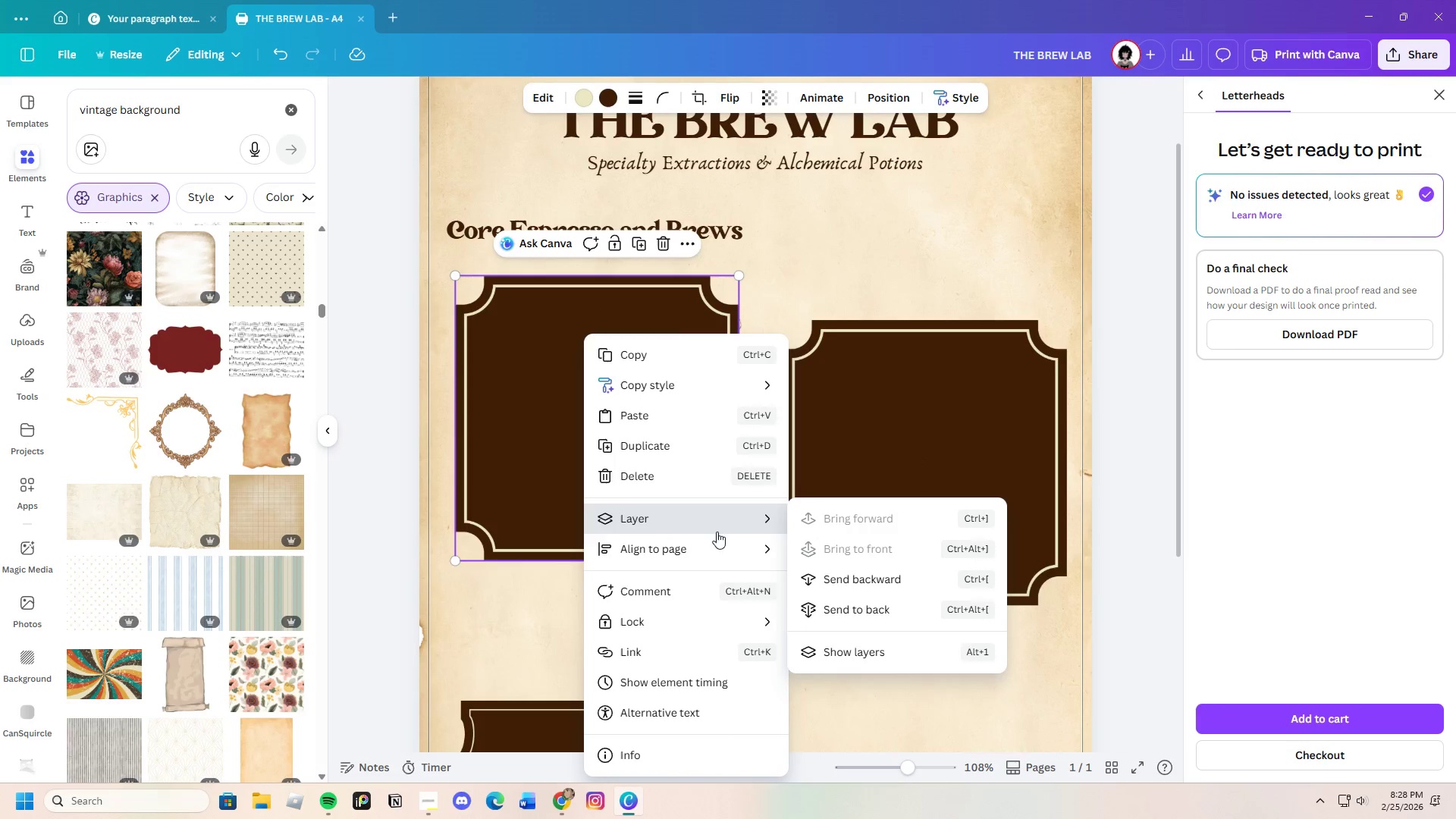 
left_click([853, 577])
 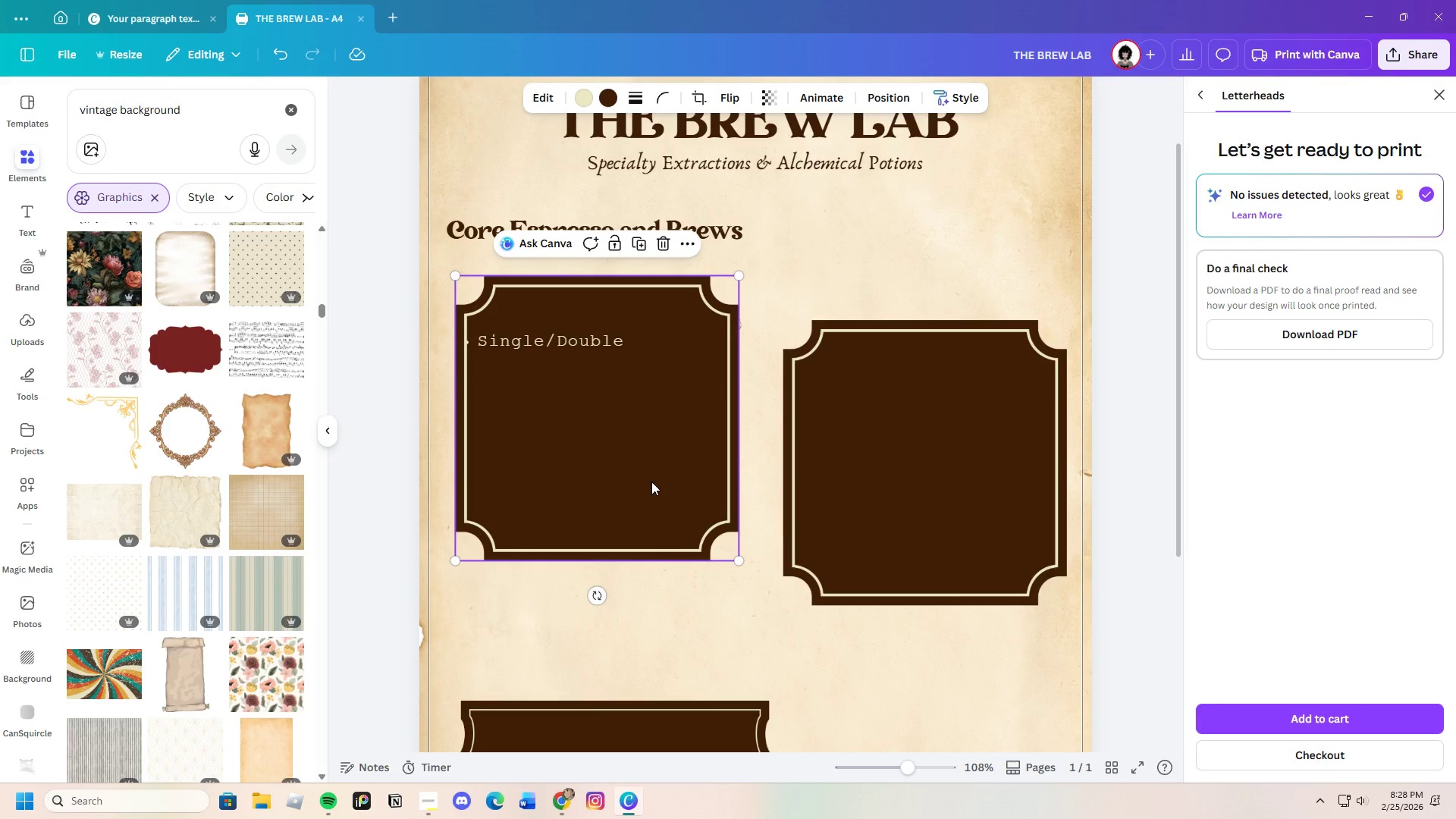 
right_click([645, 478])
 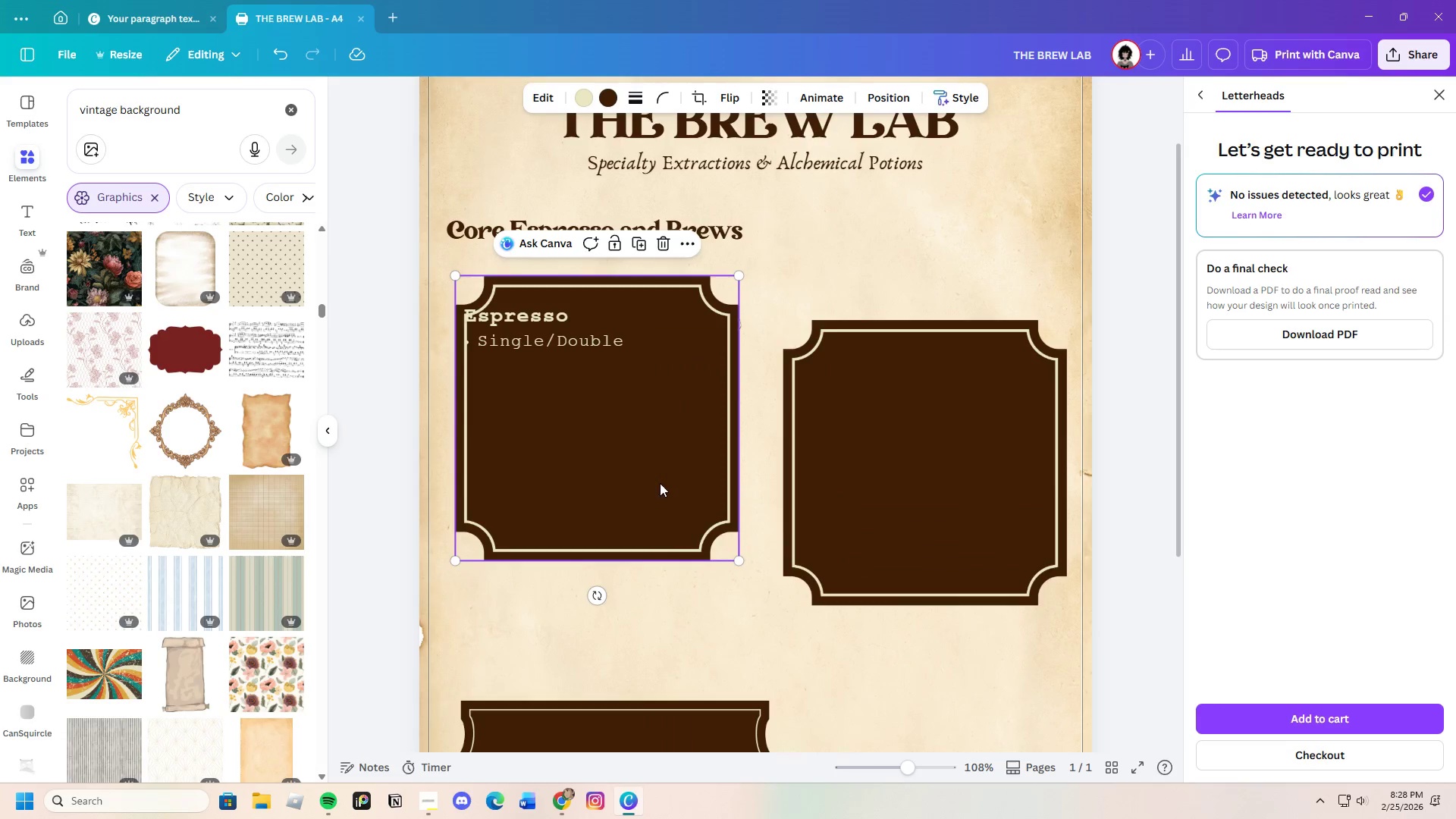 
left_click_drag(start_coordinate=[656, 473], to_coordinate=[654, 465])
 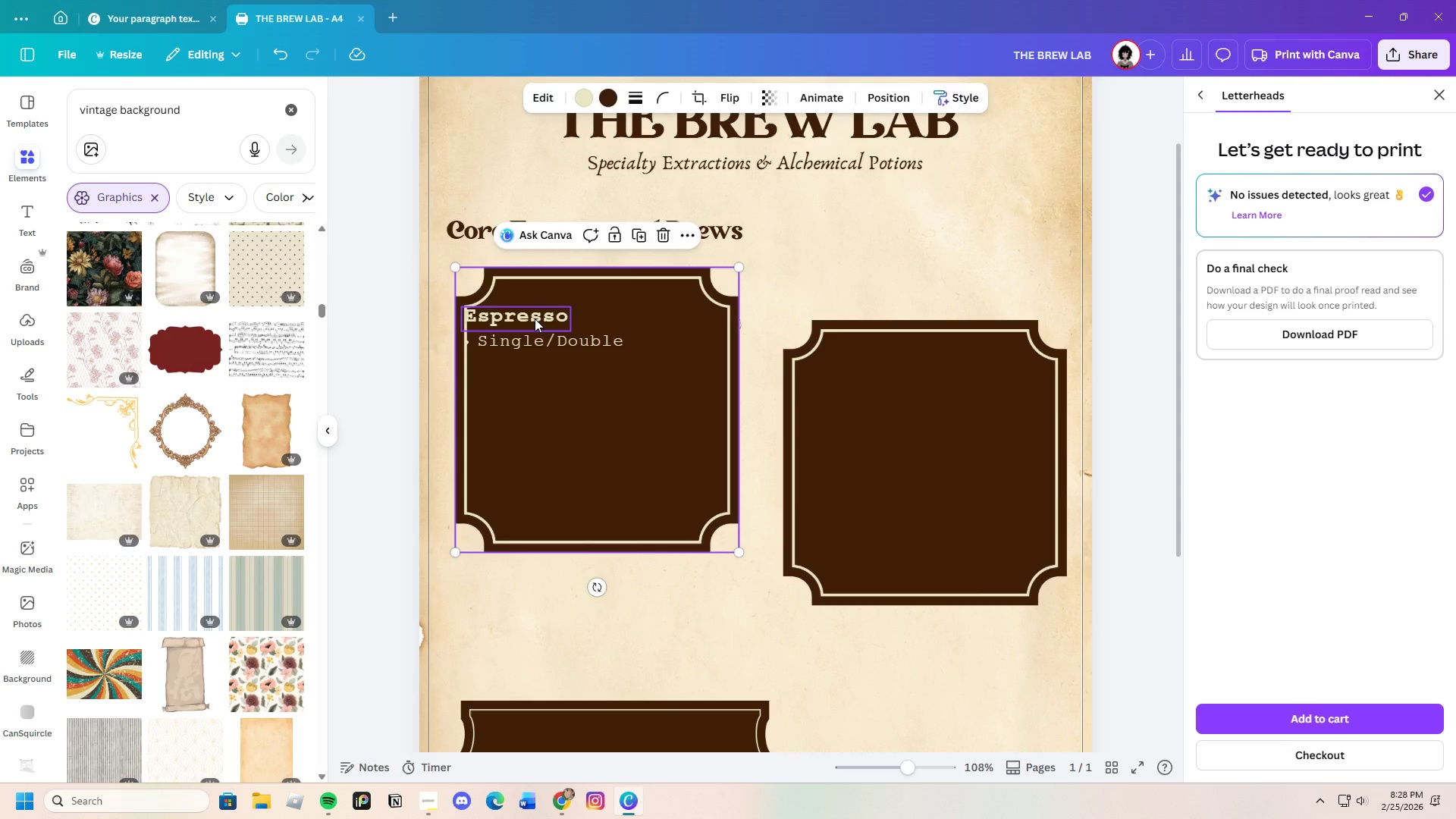 
left_click([535, 318])
 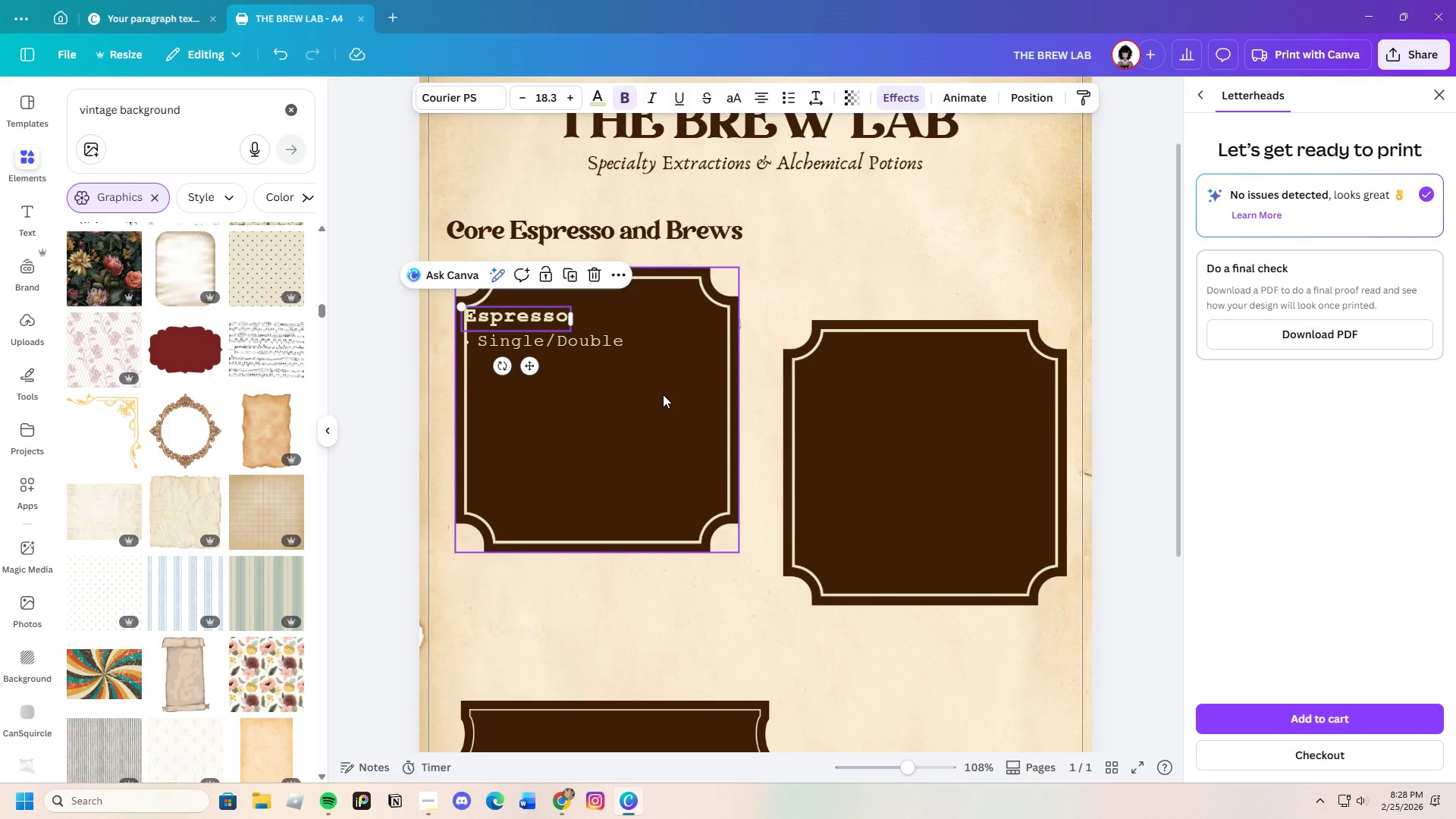 
right_click([663, 394])
 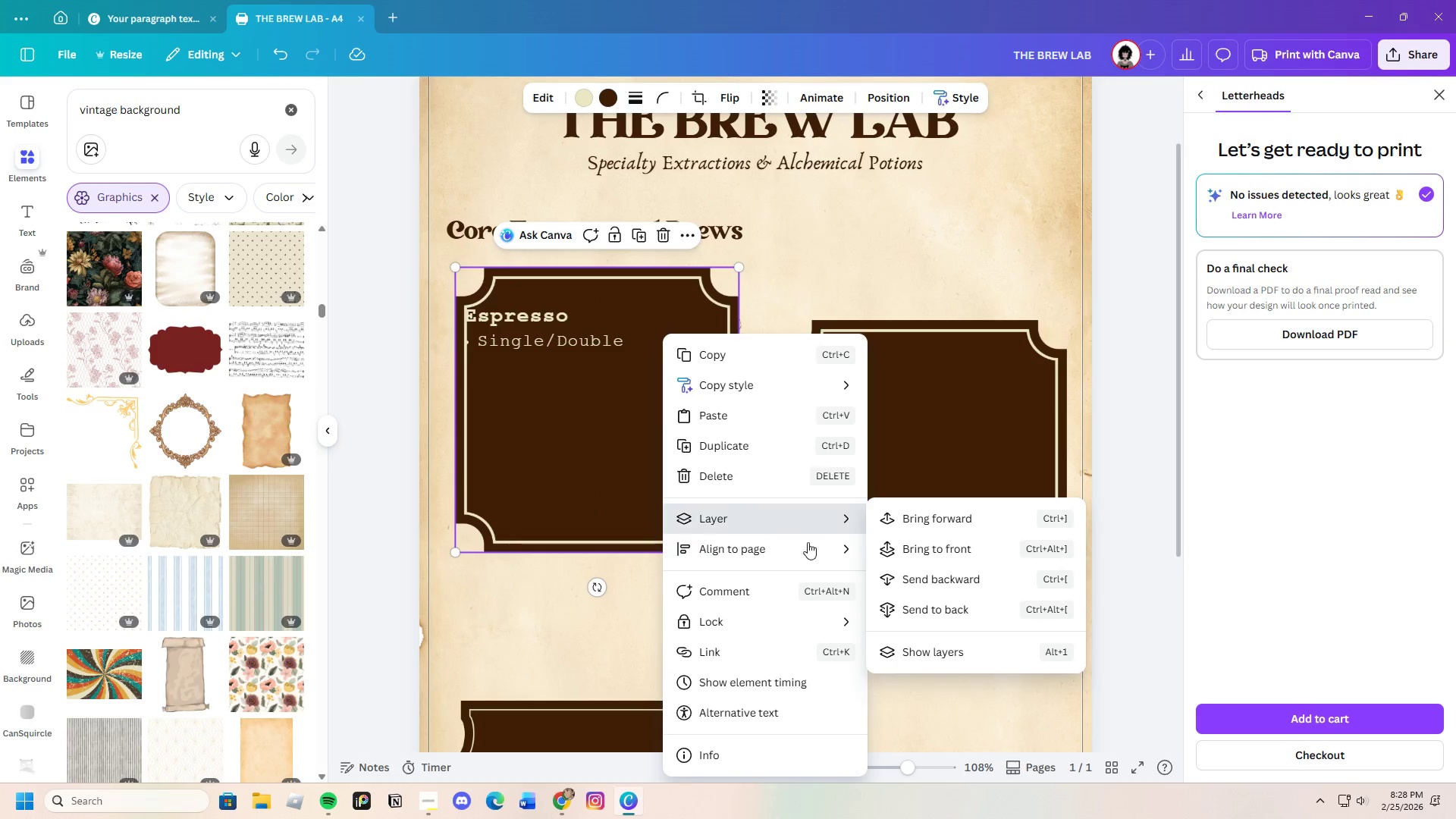 
left_click([939, 579])
 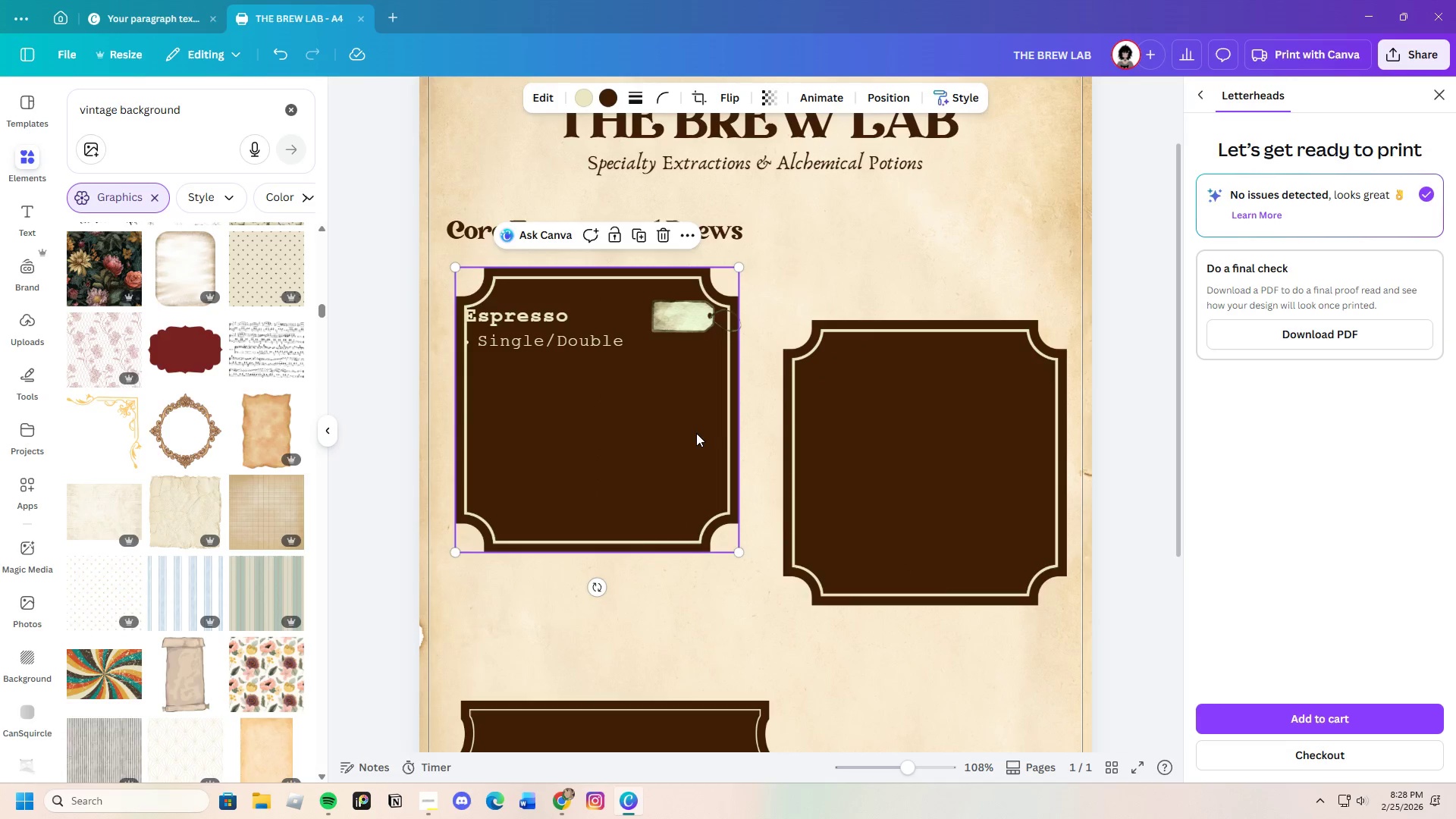 
left_click_drag(start_coordinate=[695, 433], to_coordinate=[683, 432])
 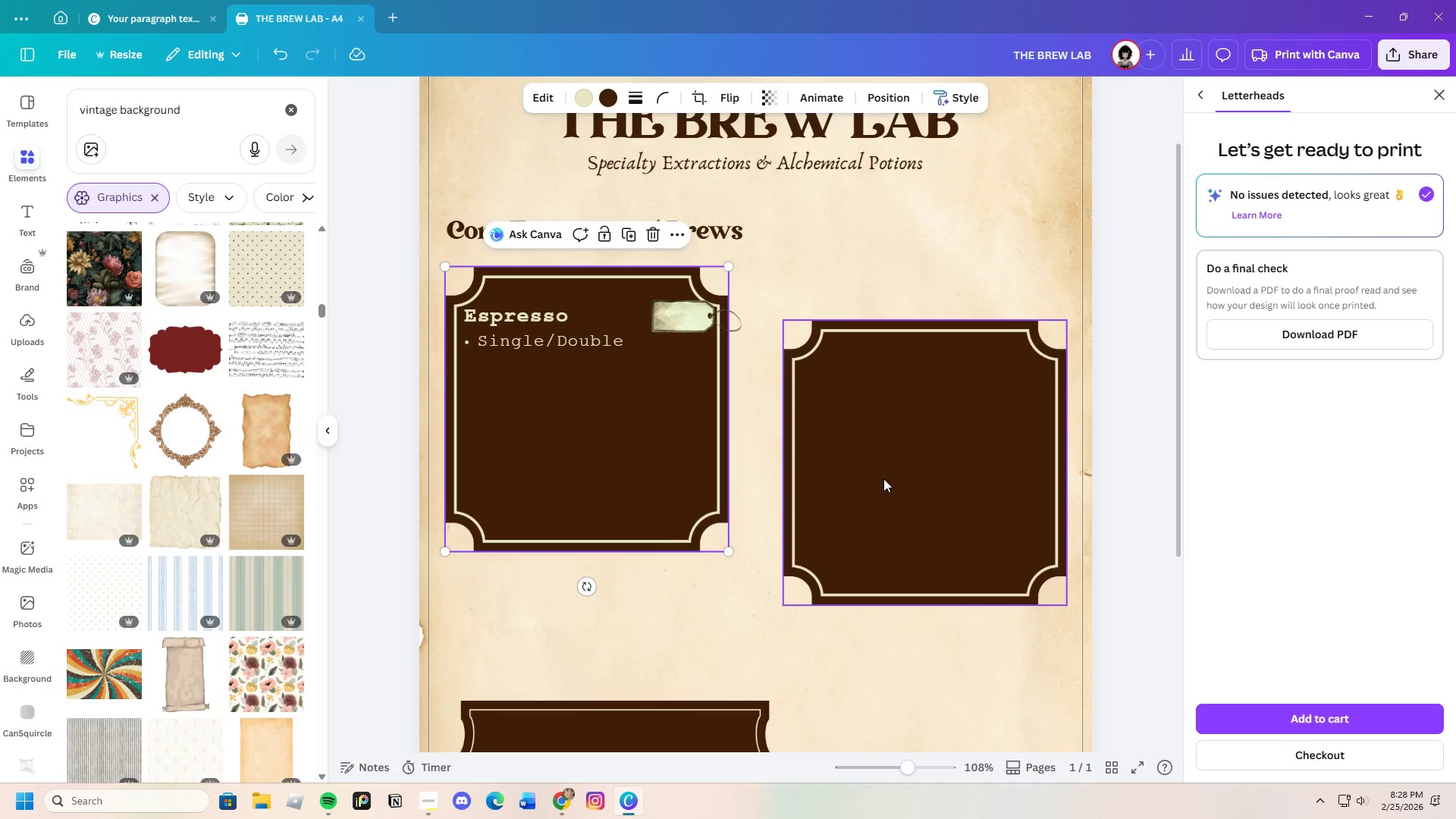 
left_click_drag(start_coordinate=[883, 479], to_coordinate=[880, 428])
 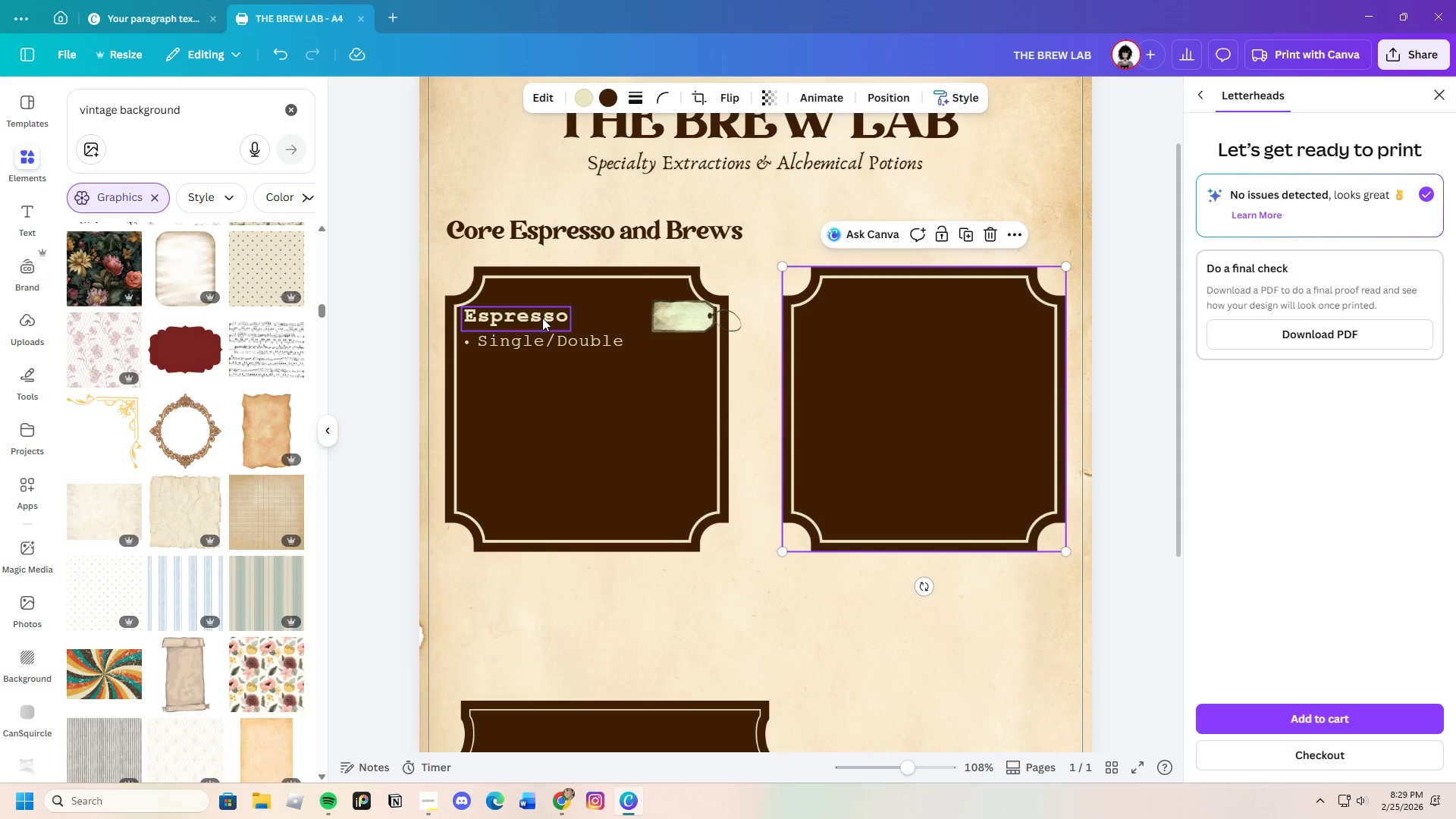 
left_click_drag(start_coordinate=[542, 318], to_coordinate=[572, 314])
 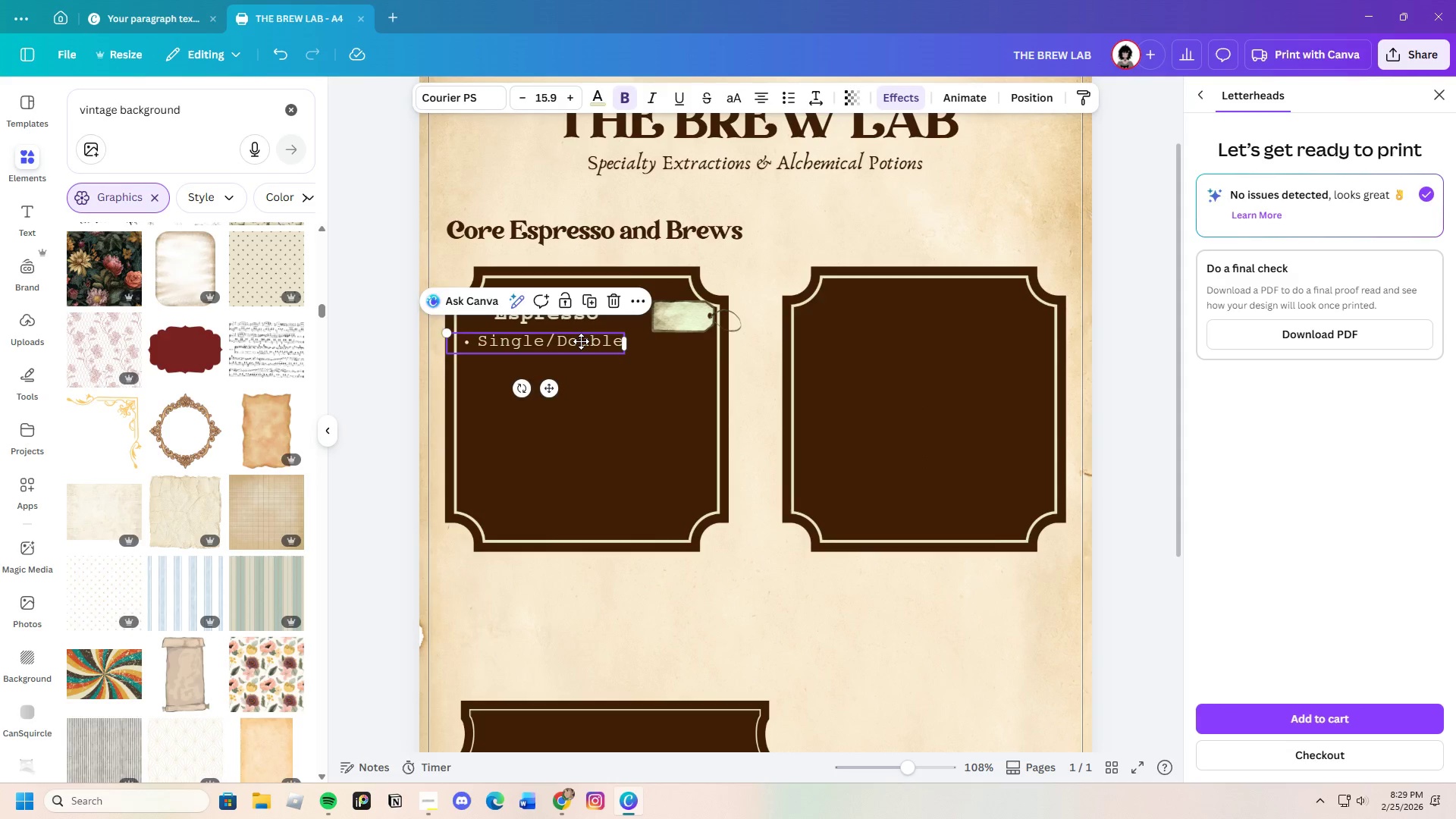 
left_click_drag(start_coordinate=[573, 341], to_coordinate=[580, 340])
 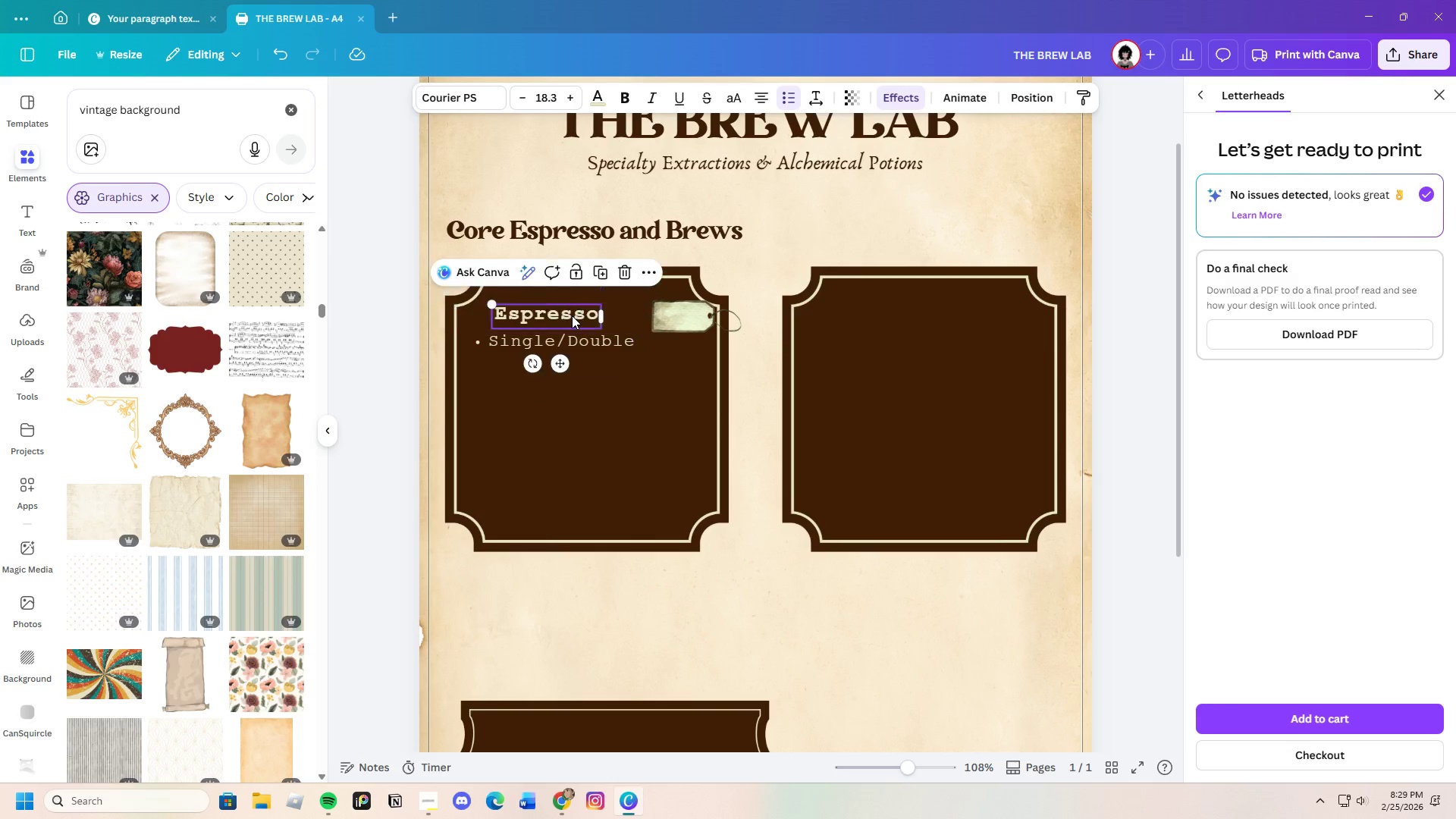 
left_click_drag(start_coordinate=[572, 315], to_coordinate=[552, 315])
 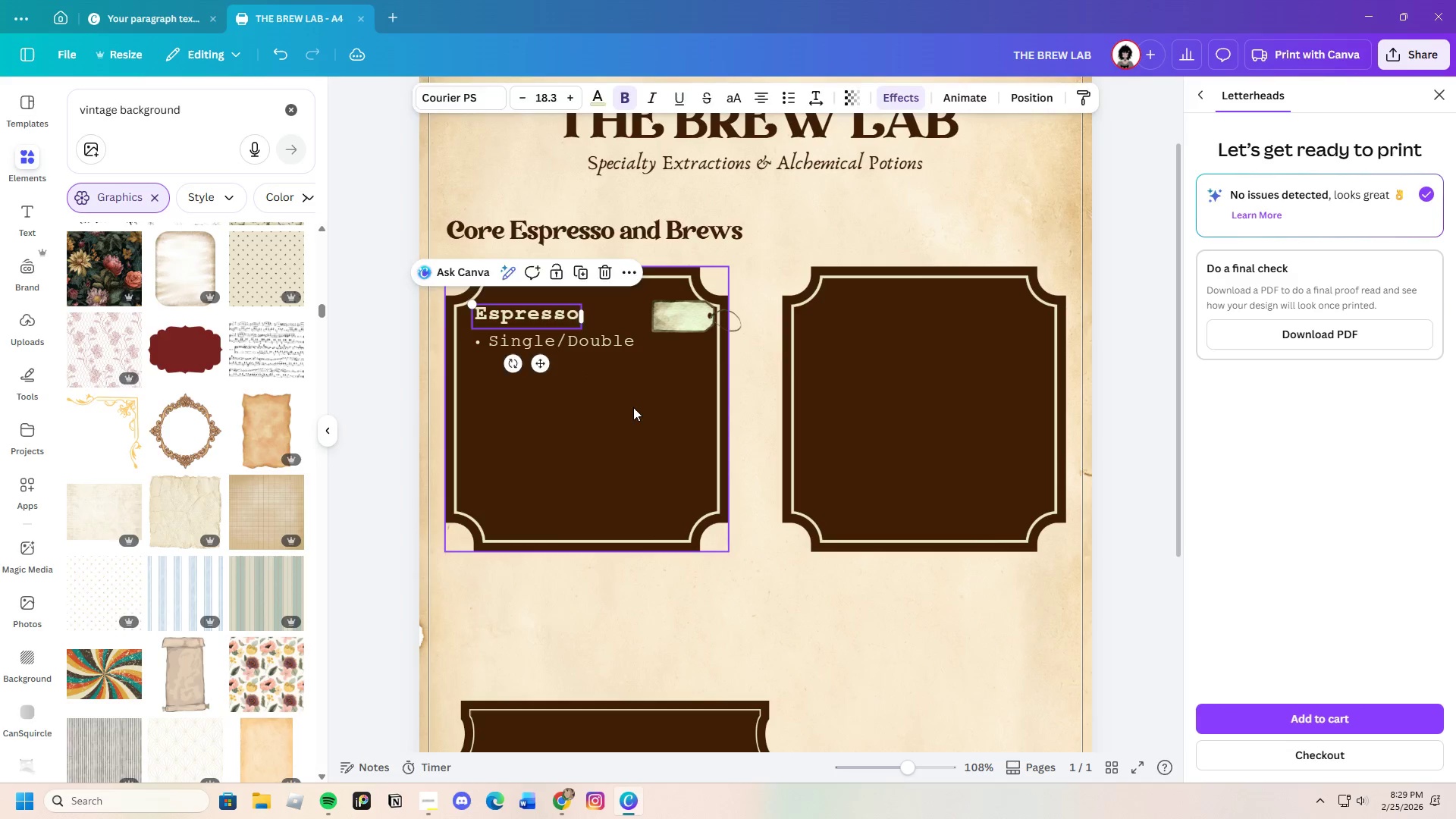 
left_click([633, 407])
 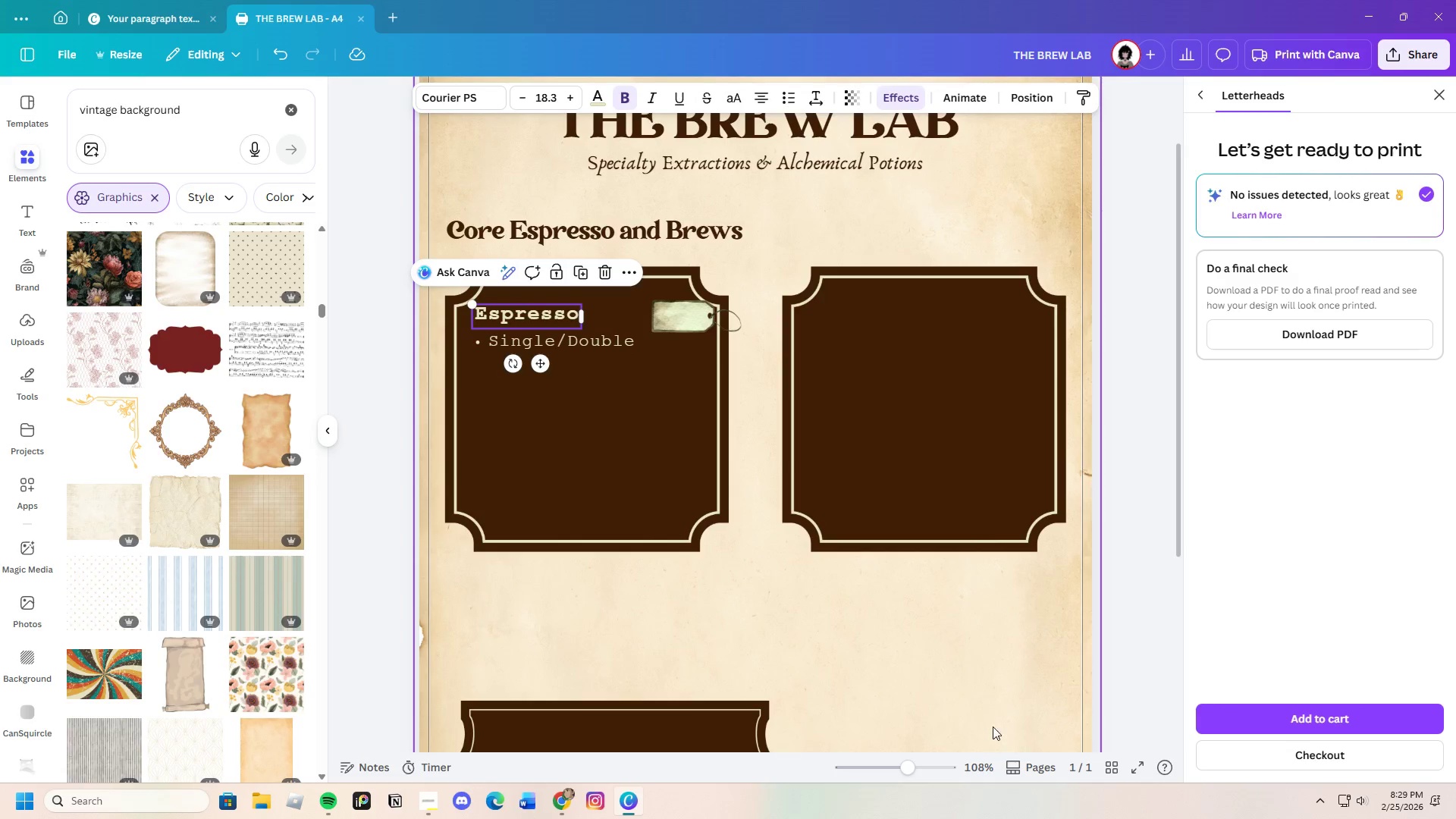 
left_click_drag(start_coordinate=[910, 765], to_coordinate=[919, 765])
 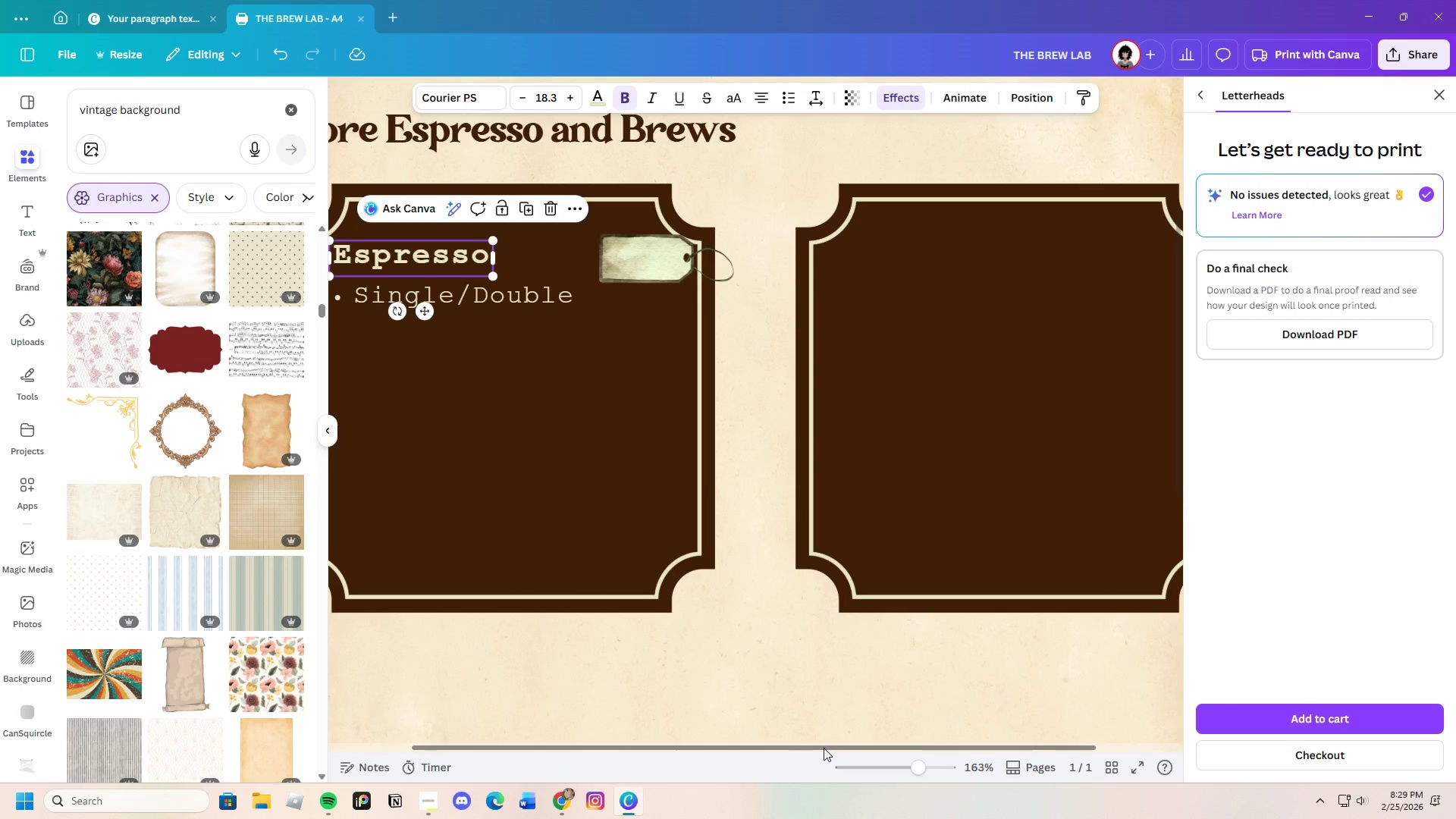 
left_click_drag(start_coordinate=[823, 748], to_coordinate=[667, 762])
 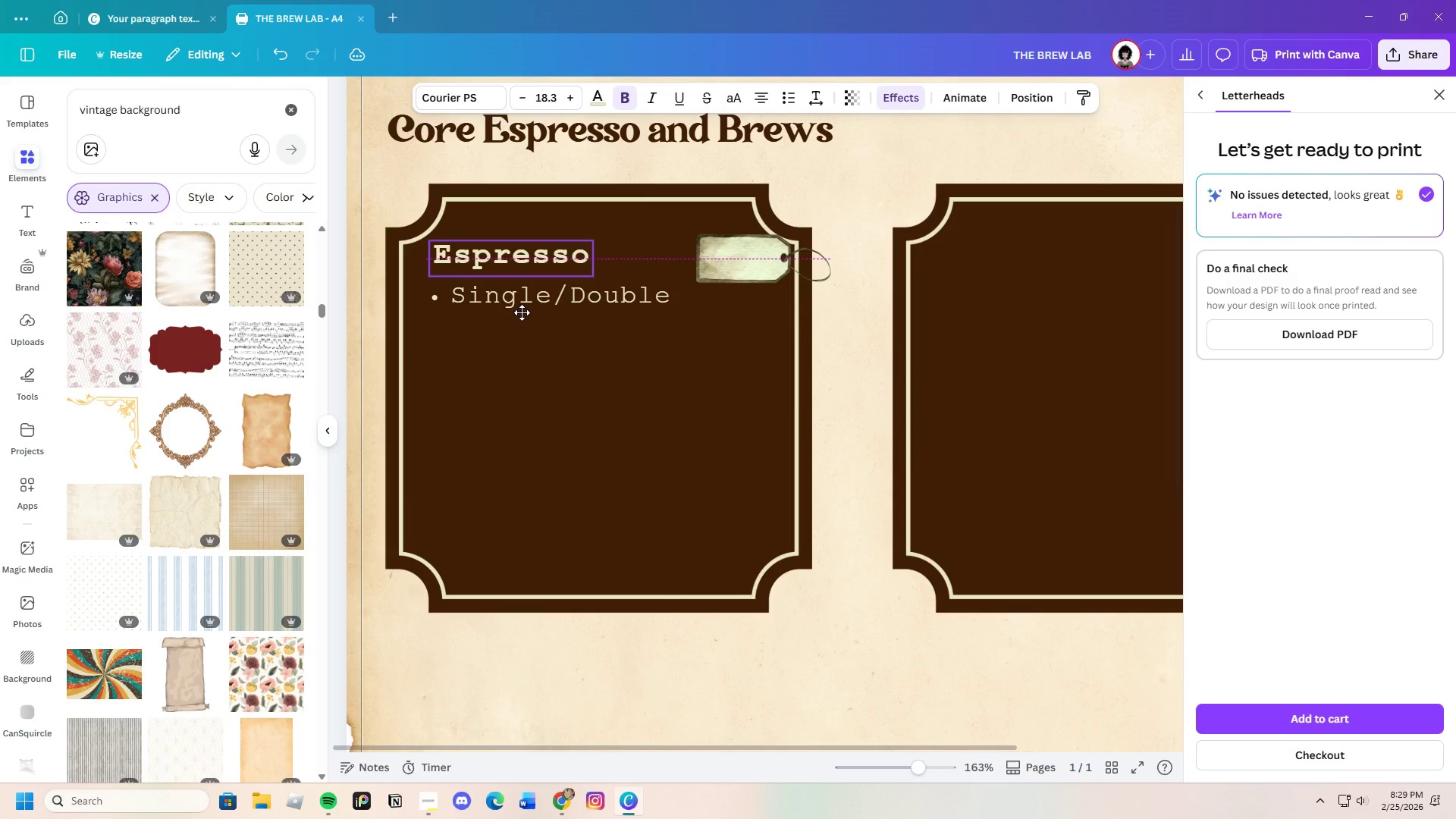 
wait(5.25)
 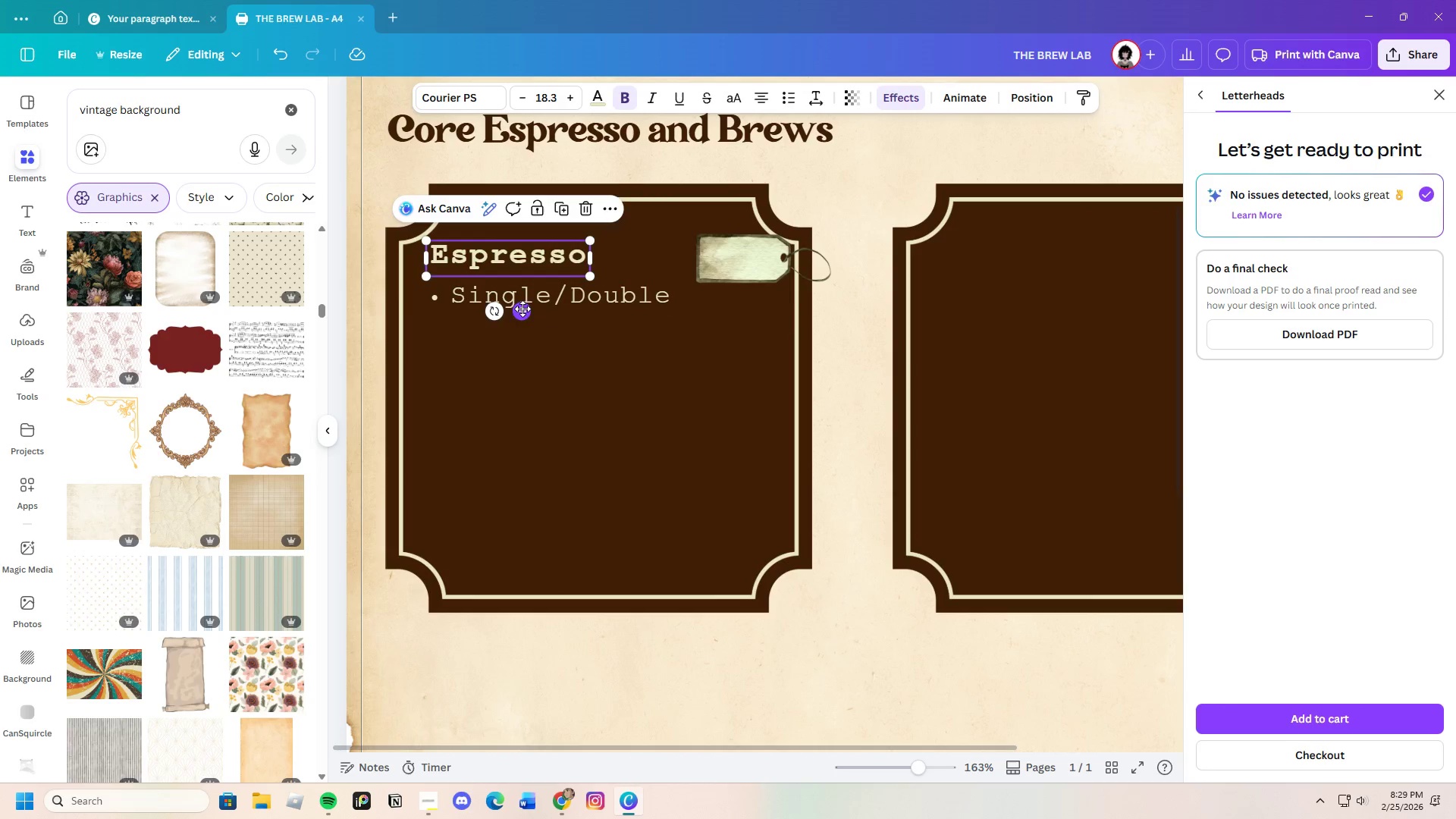 
left_click([665, 391])
 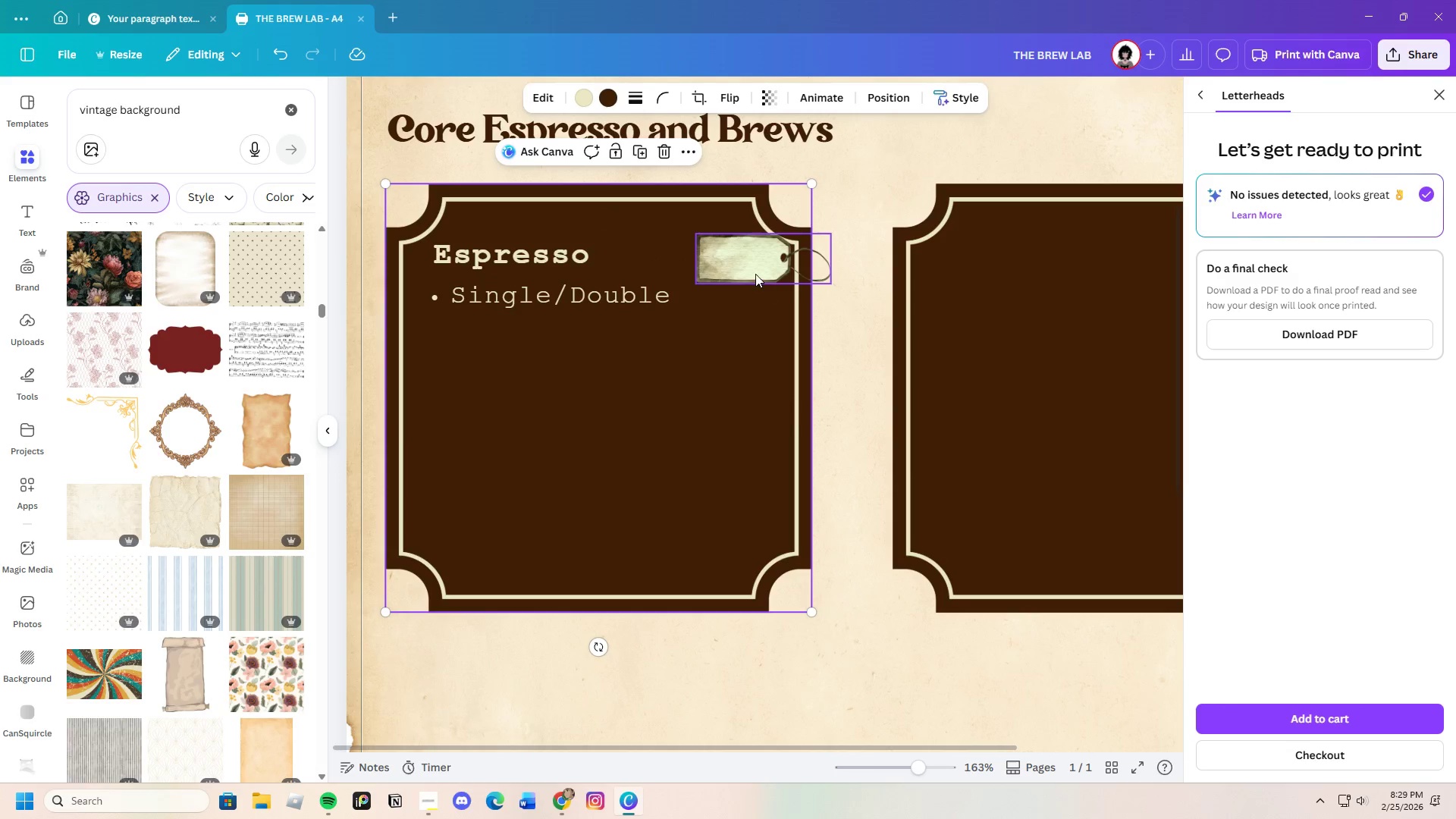 
left_click_drag(start_coordinate=[754, 268], to_coordinate=[742, 268])
 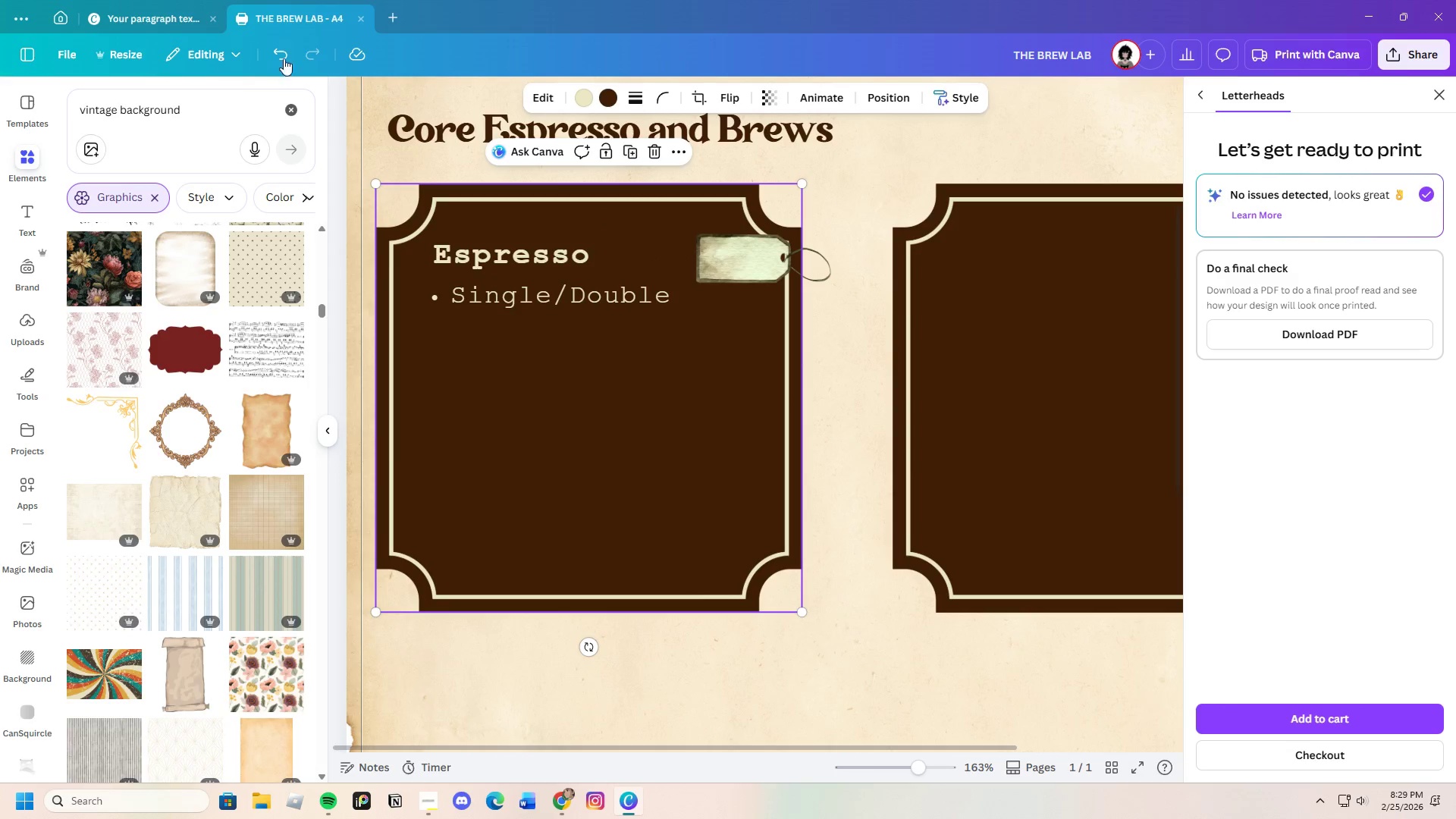 
left_click([274, 42])
 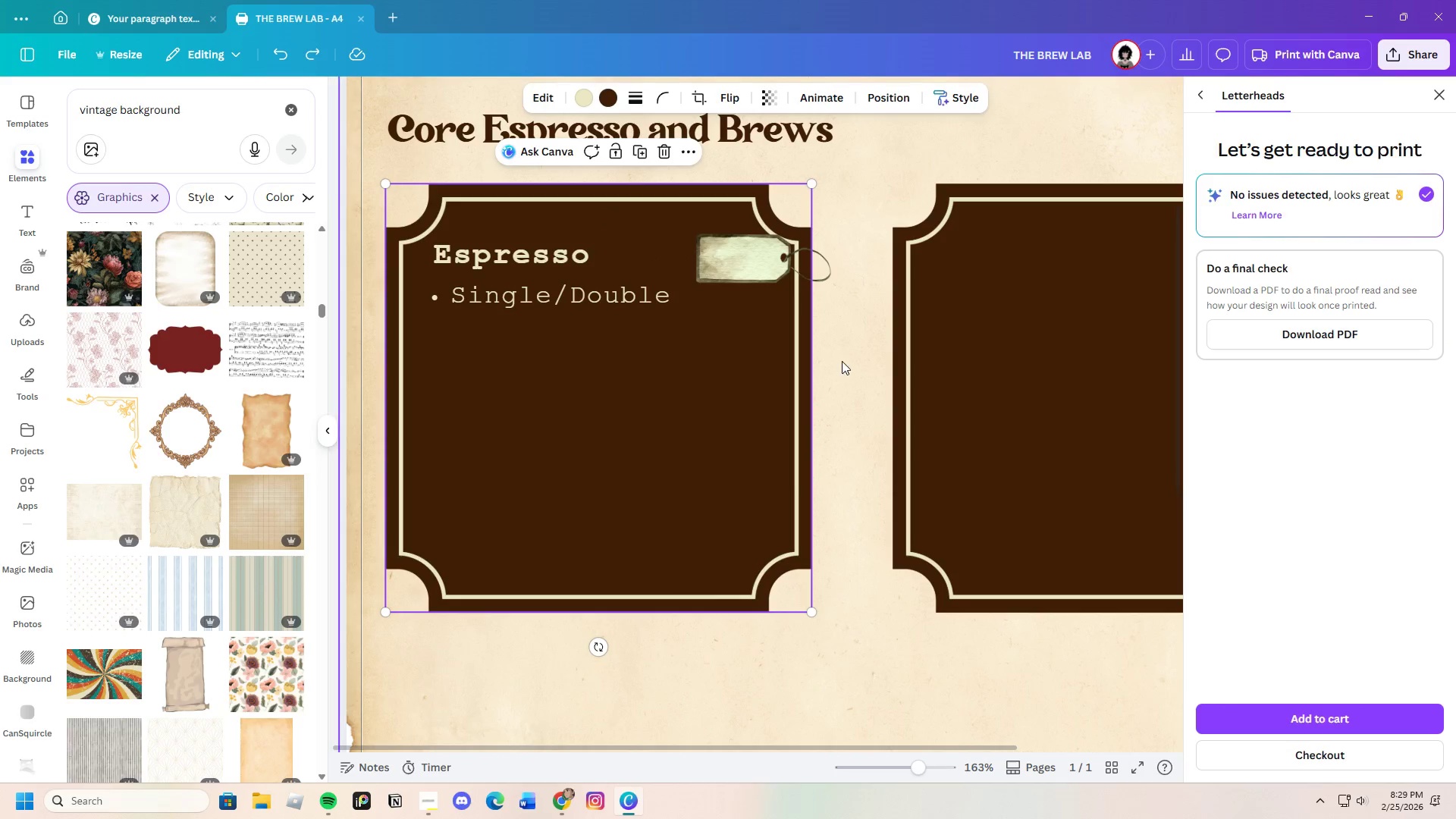 
left_click([842, 361])
 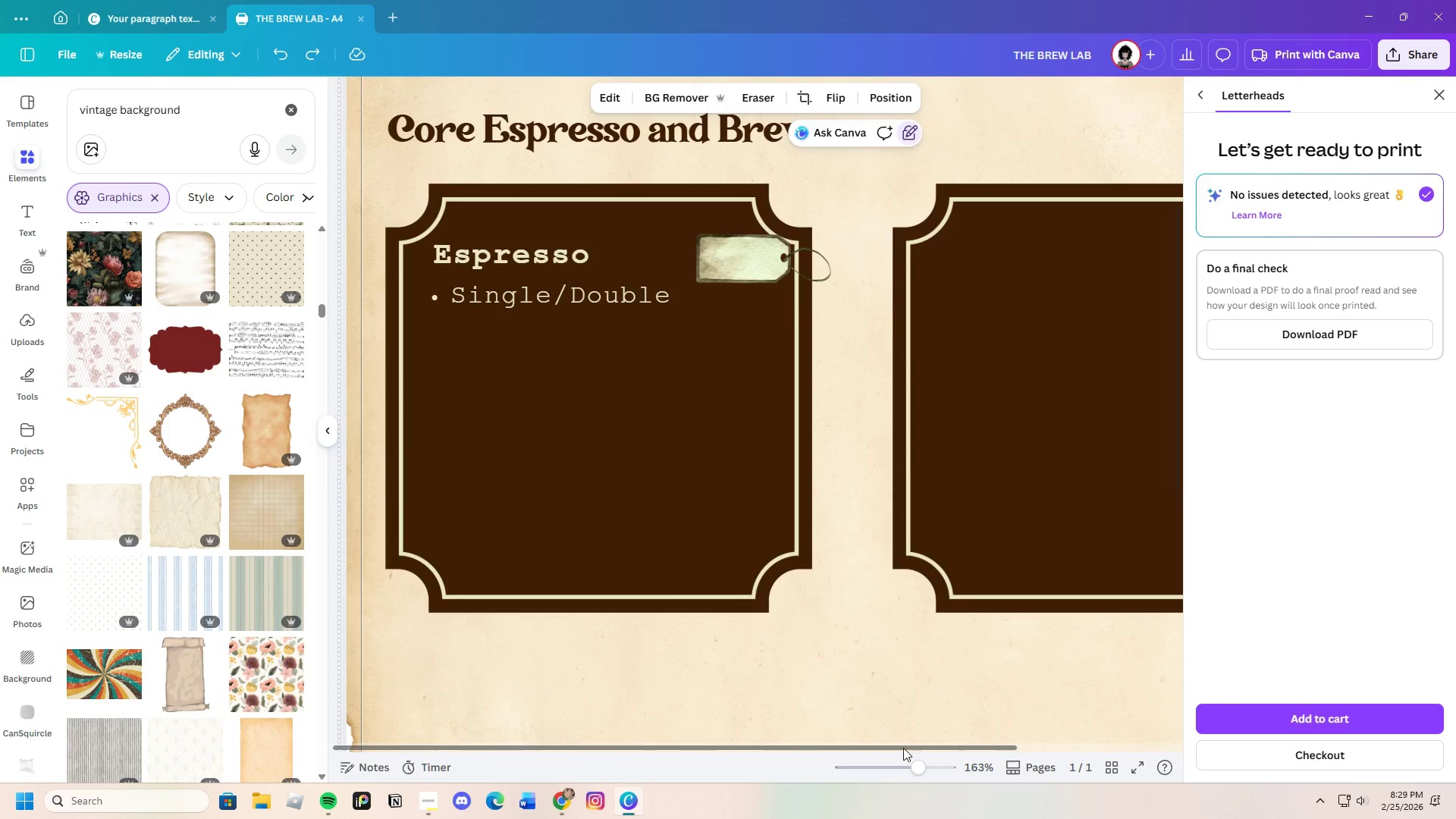 
left_click_drag(start_coordinate=[912, 764], to_coordinate=[906, 762])
 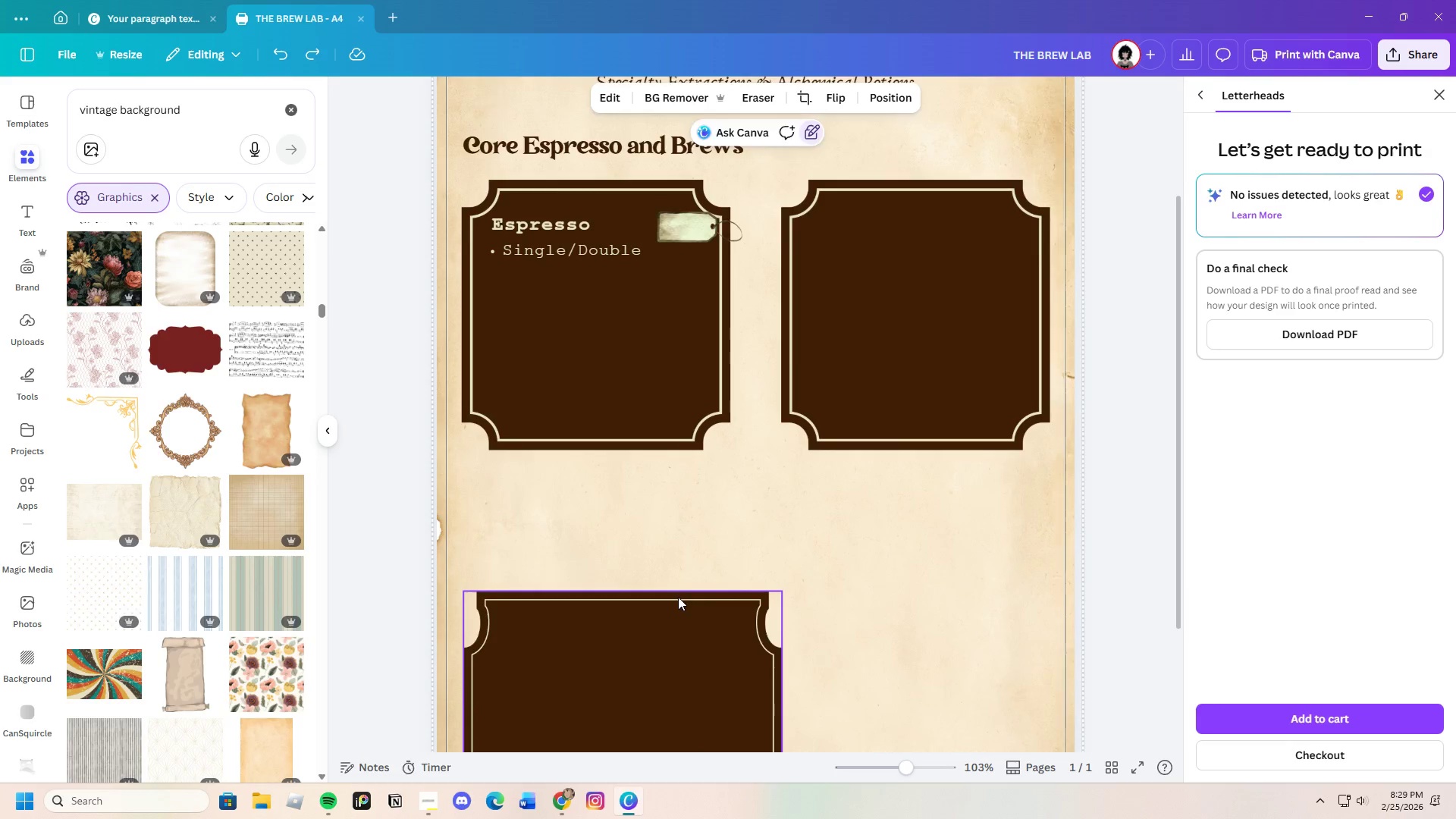 
scroll: coordinate [678, 597], scroll_direction: up, amount: 2.0
 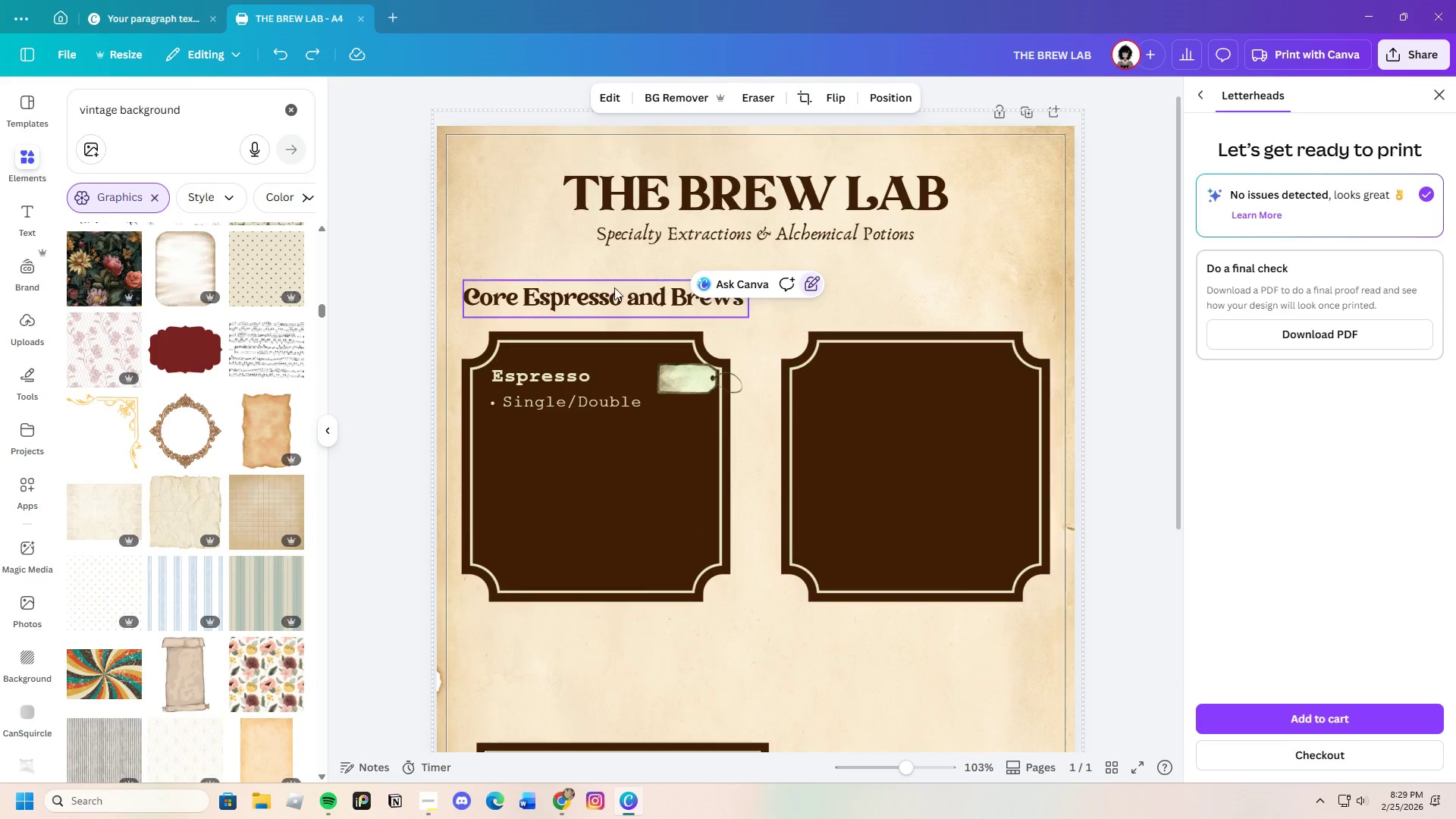 
left_click([507, 240])
 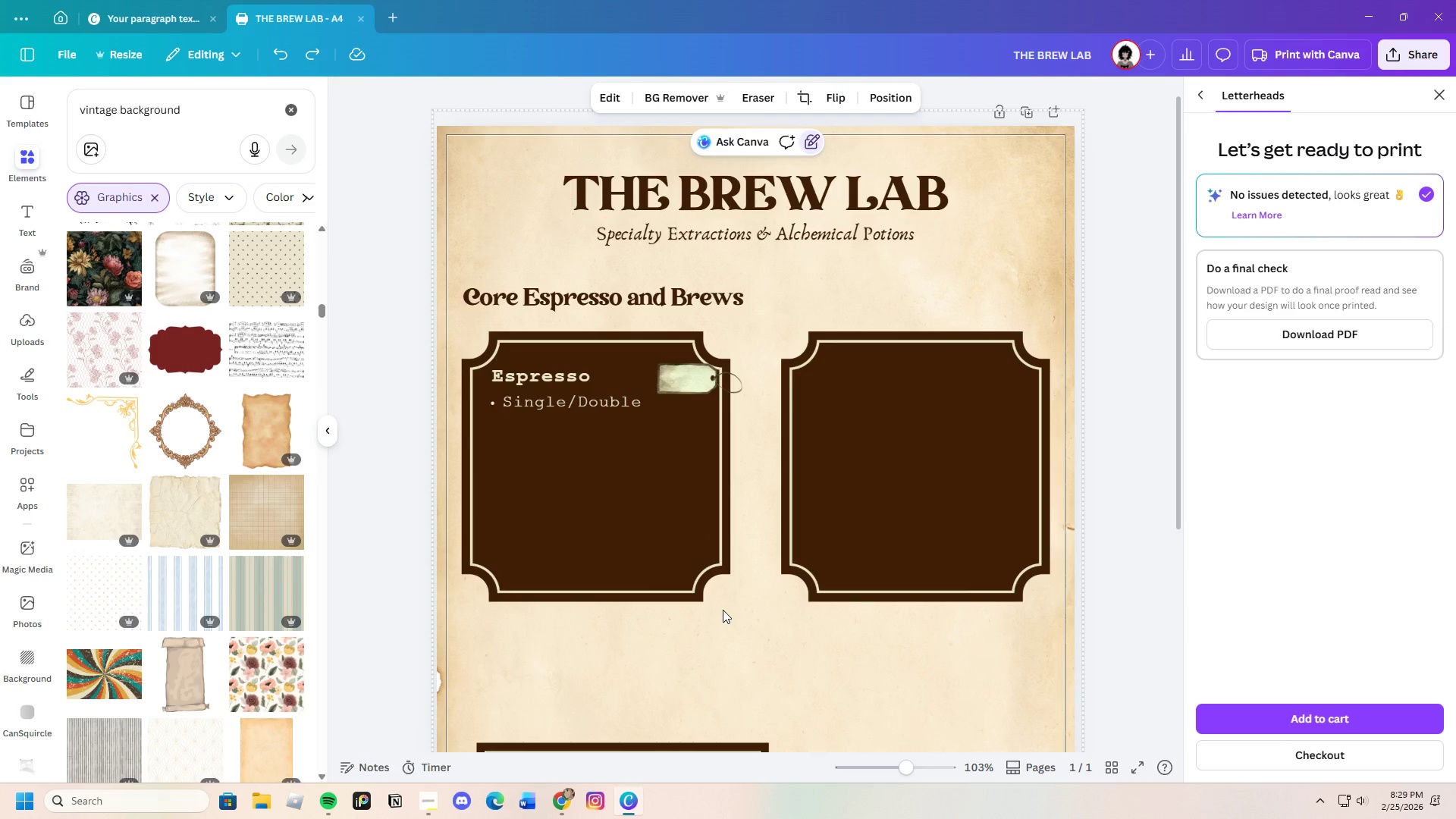 
left_click([662, 542])
 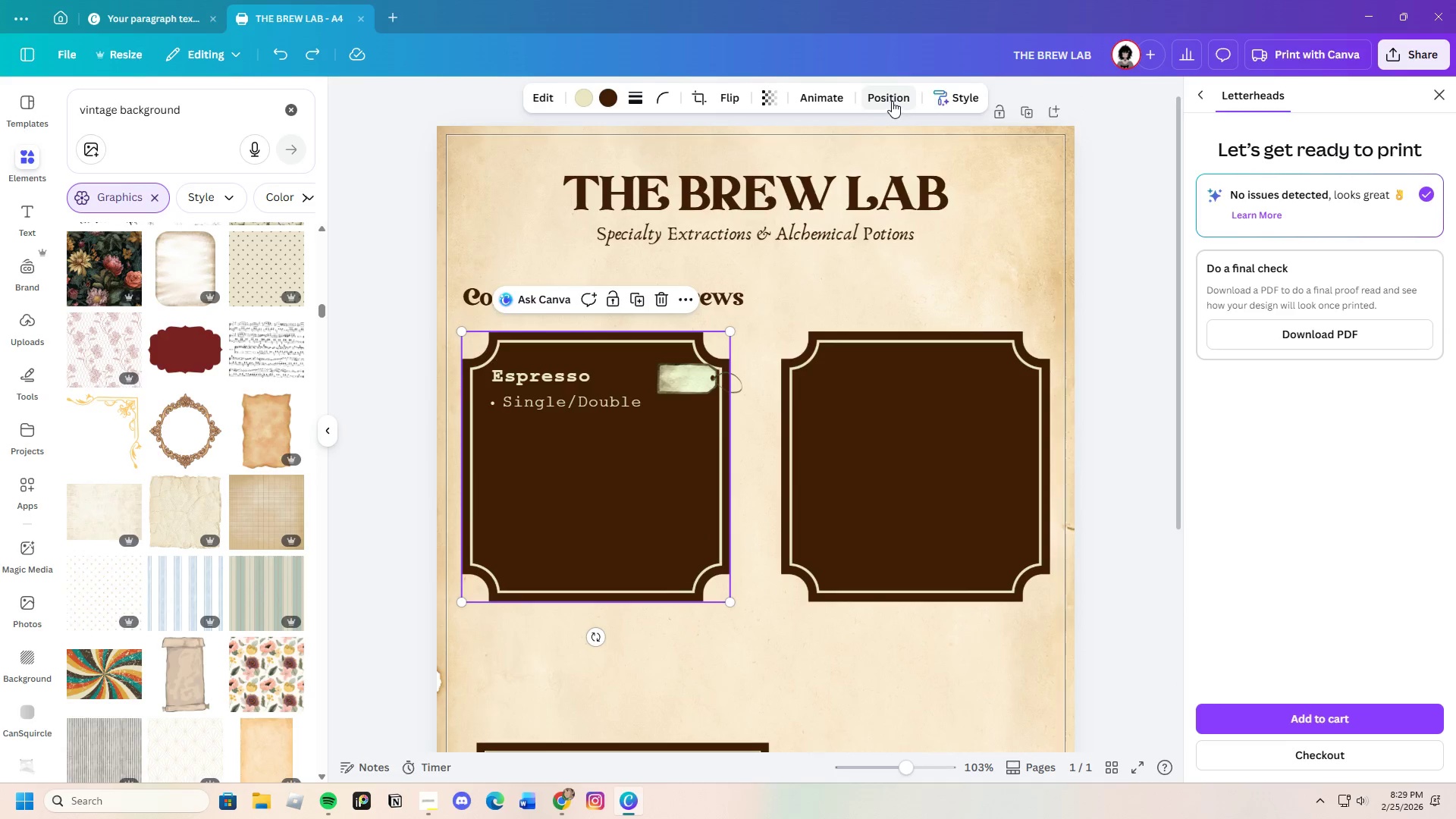 
left_click([776, 97])
 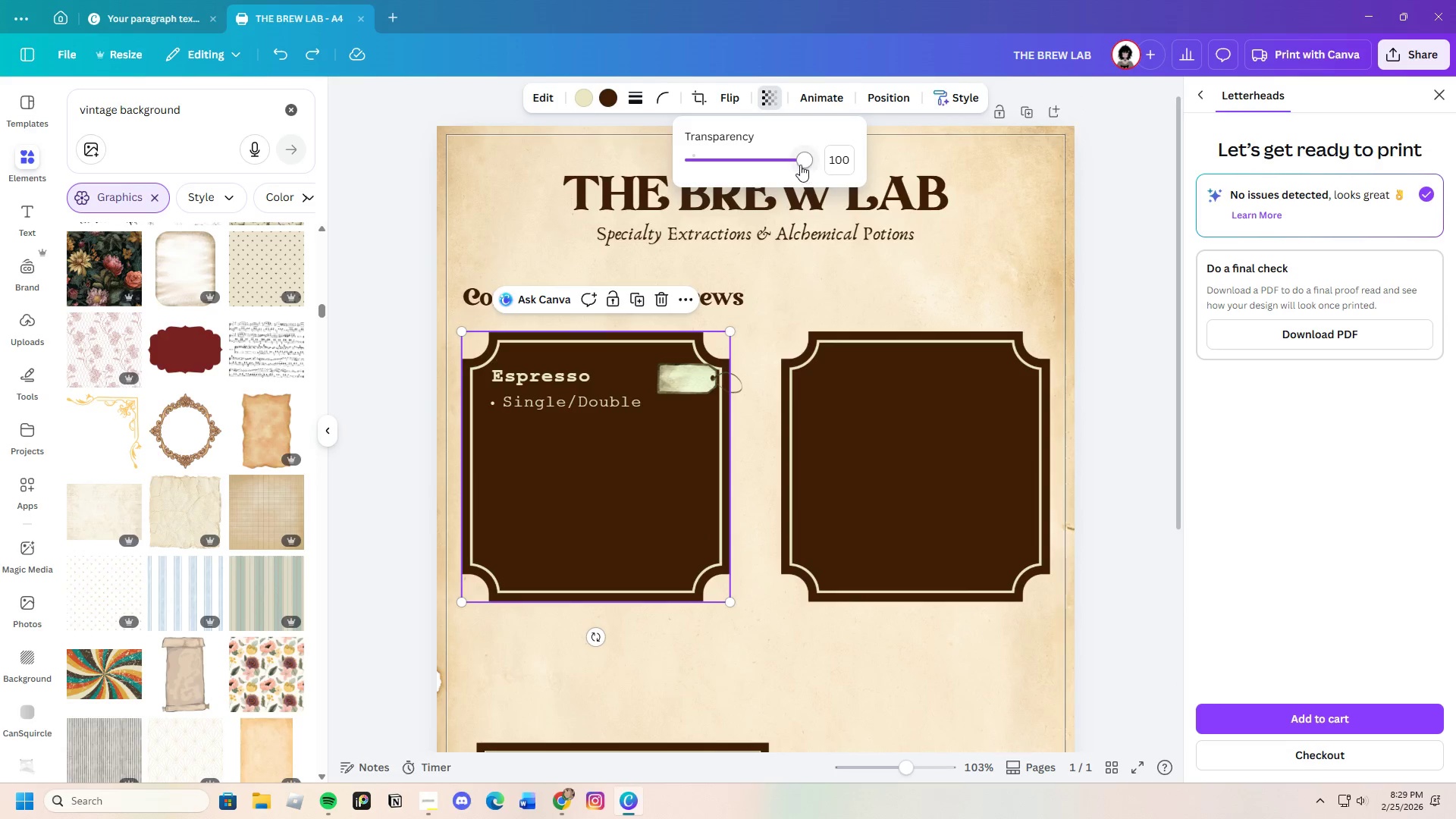 
left_click_drag(start_coordinate=[798, 162], to_coordinate=[799, 174])
 